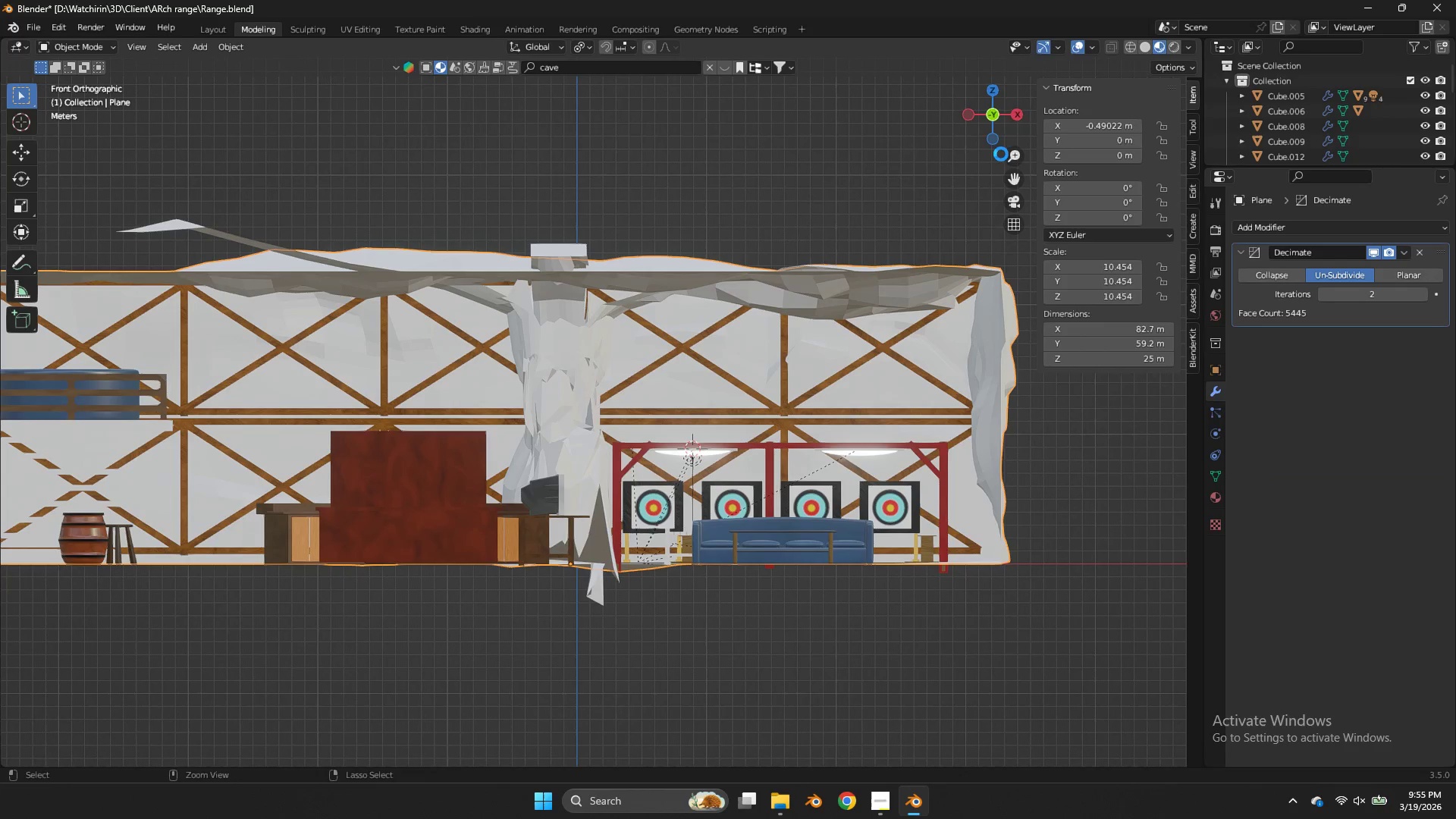 
key(Control+S)
 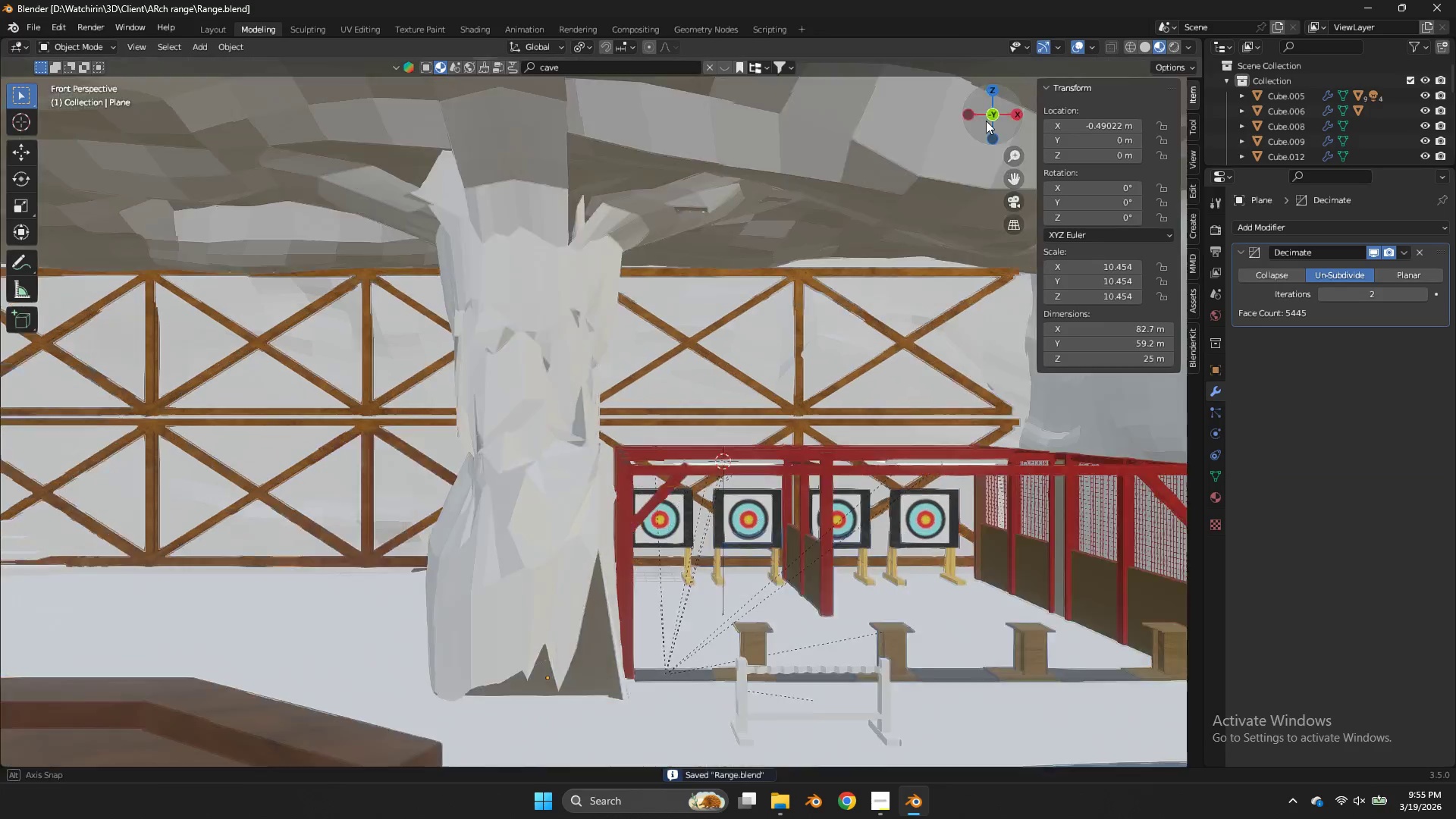 
left_click_drag(start_coordinate=[995, 122], to_coordinate=[969, 118])
 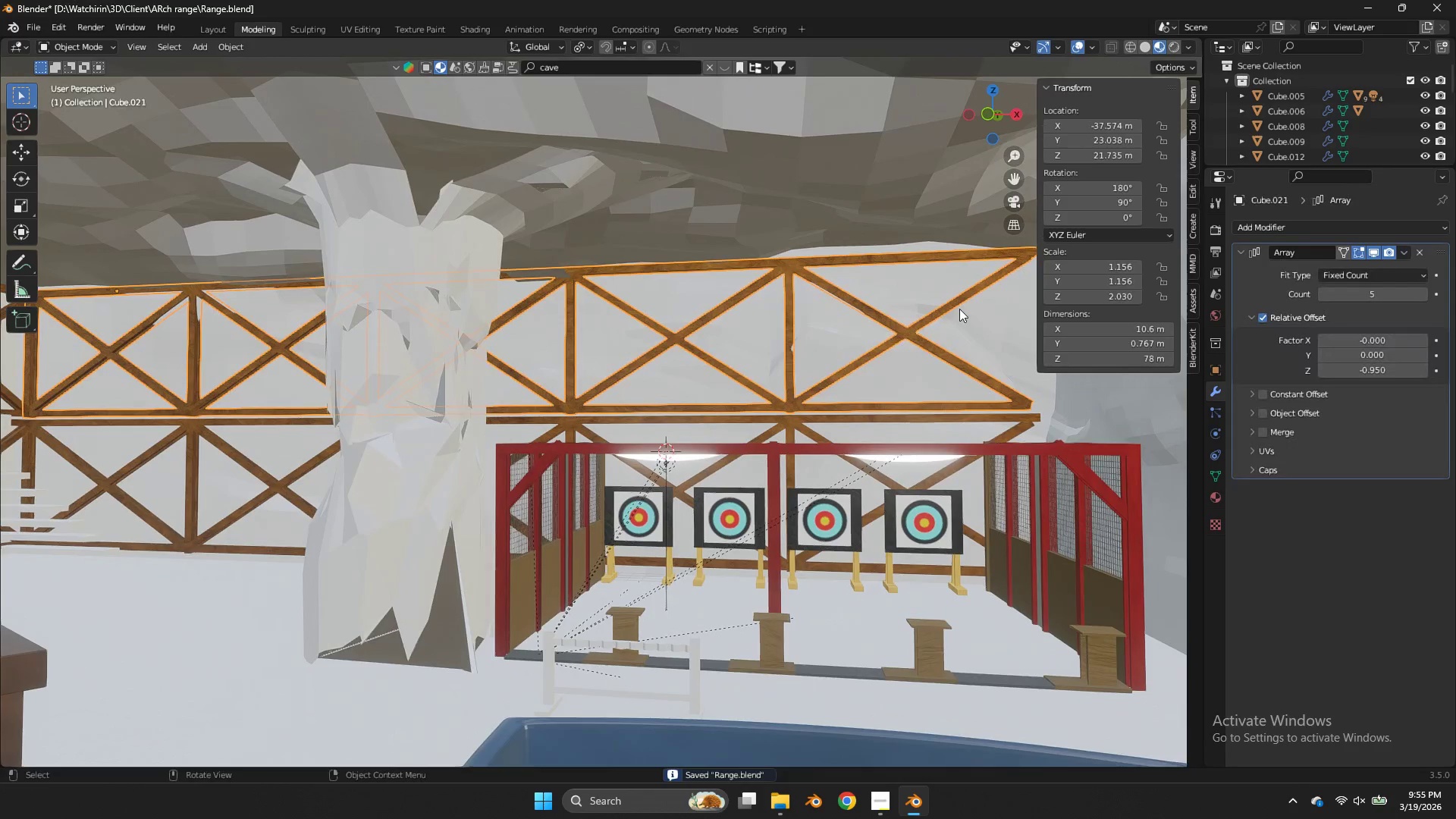 
double_click([965, 307])
 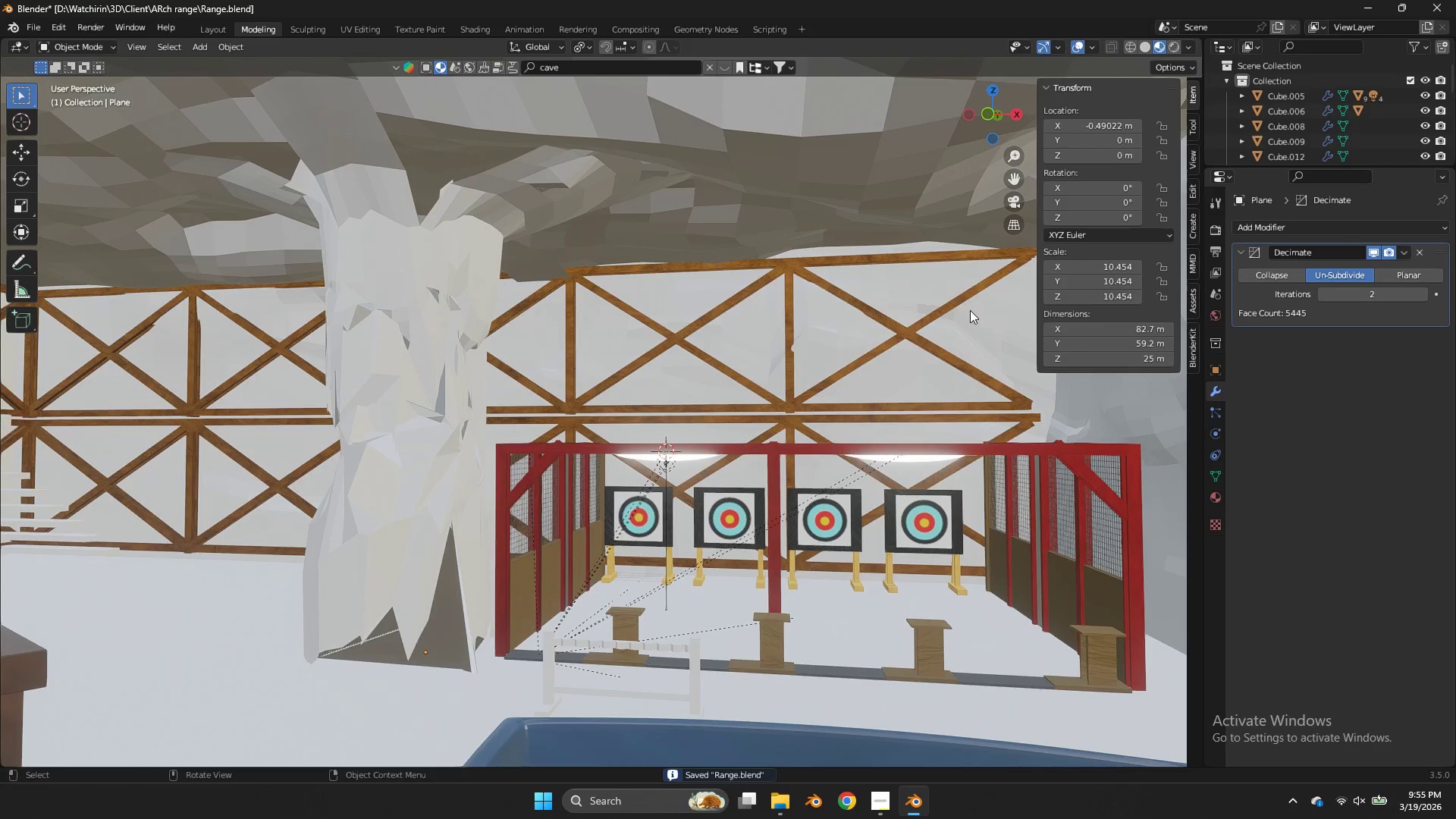 
left_click([981, 319])
 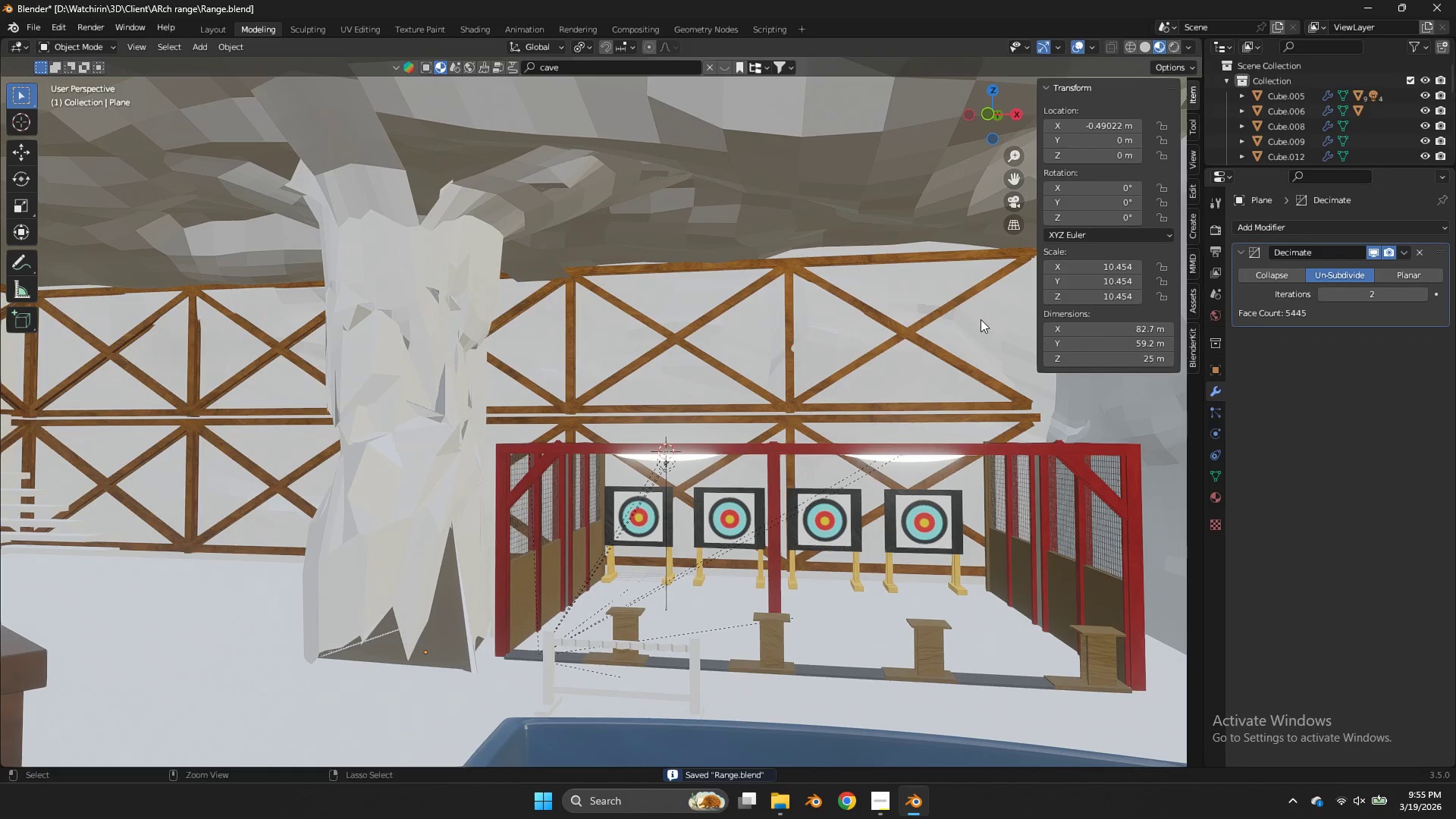 
hold_key(key=ControlLeft, duration=0.86)
 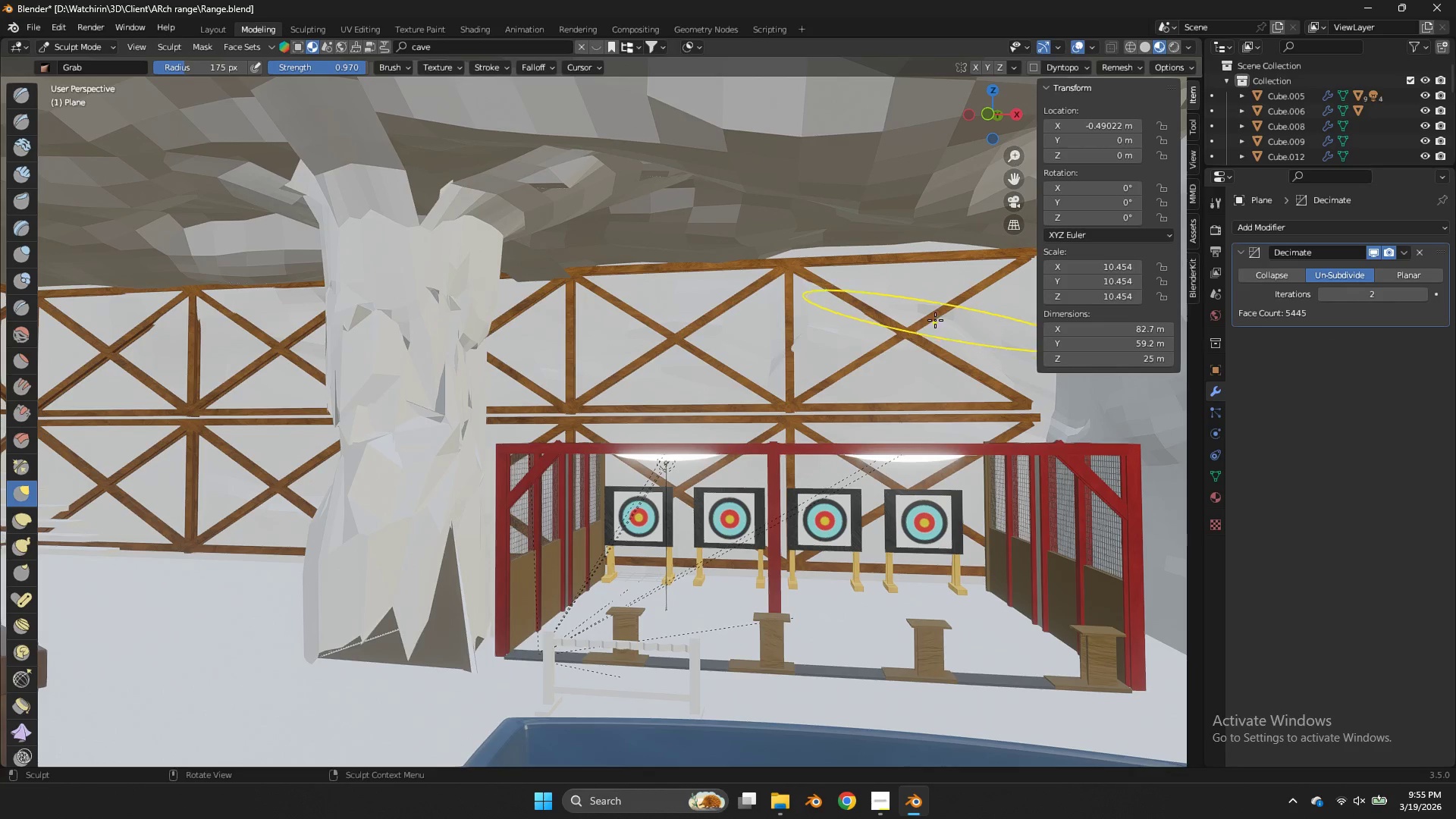 
hold_key(key=Tab, duration=0.69)
 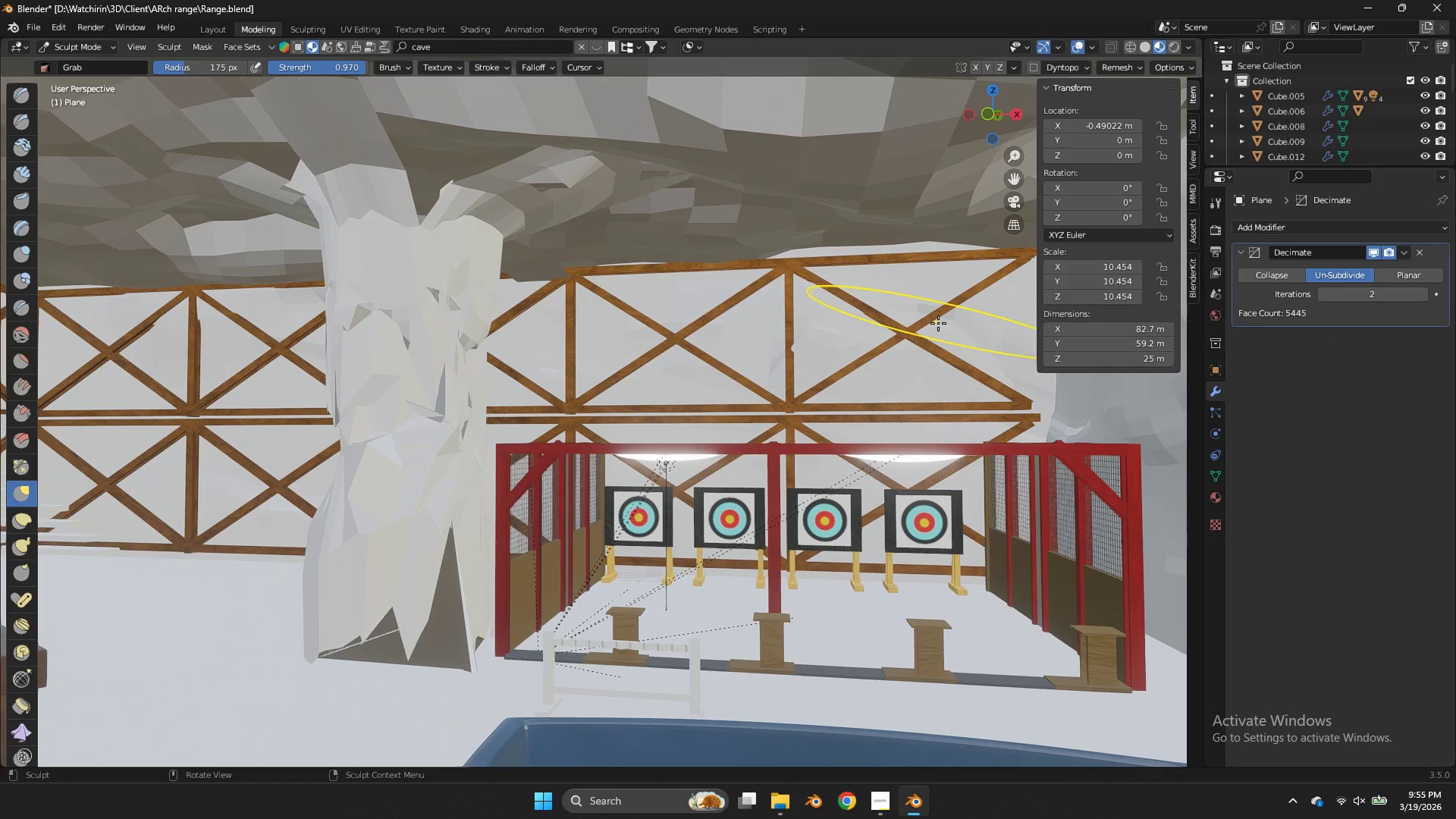 
left_click_drag(start_coordinate=[935, 320], to_coordinate=[930, 315])
 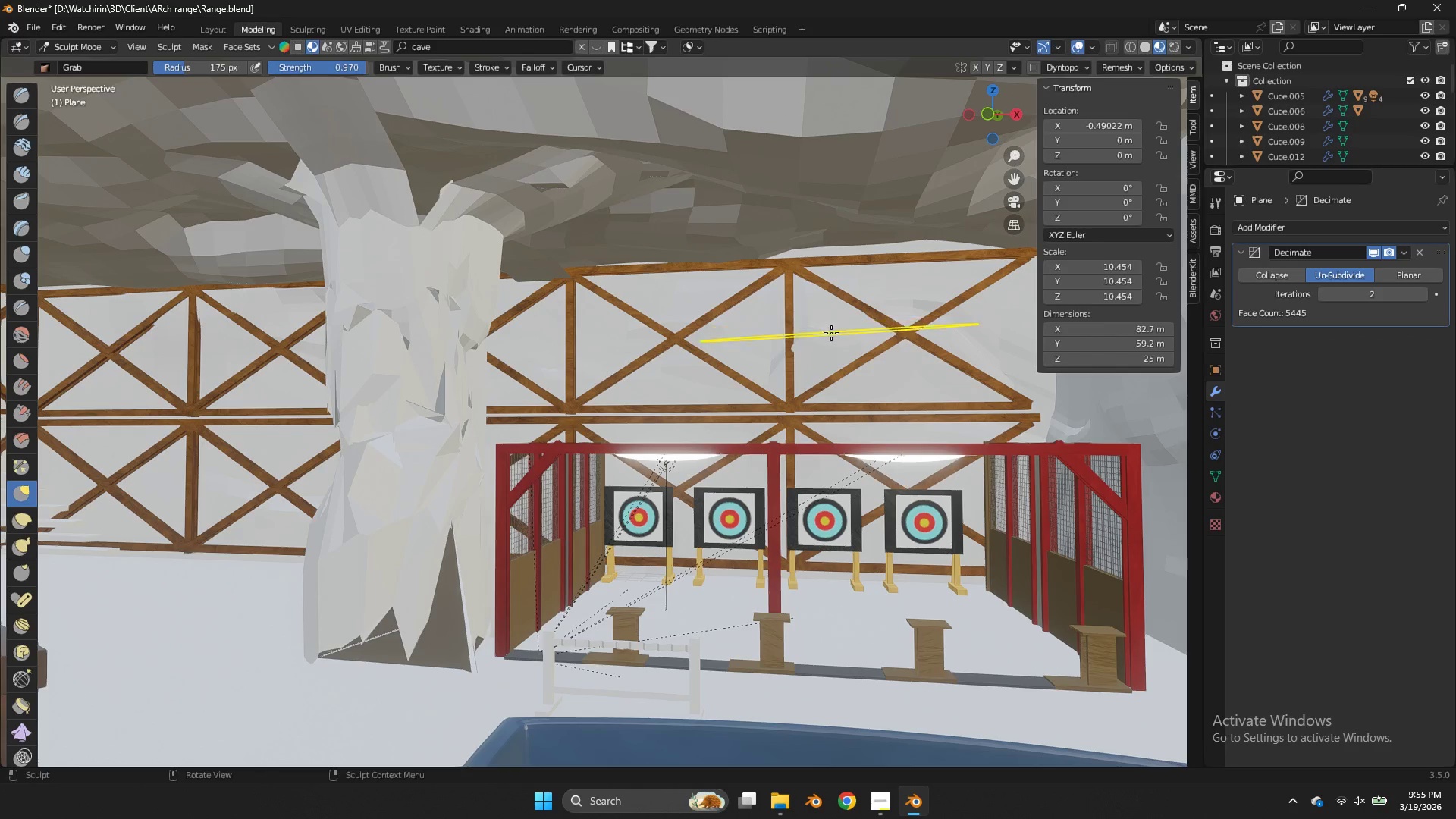 
left_click_drag(start_coordinate=[796, 349], to_coordinate=[807, 338])
 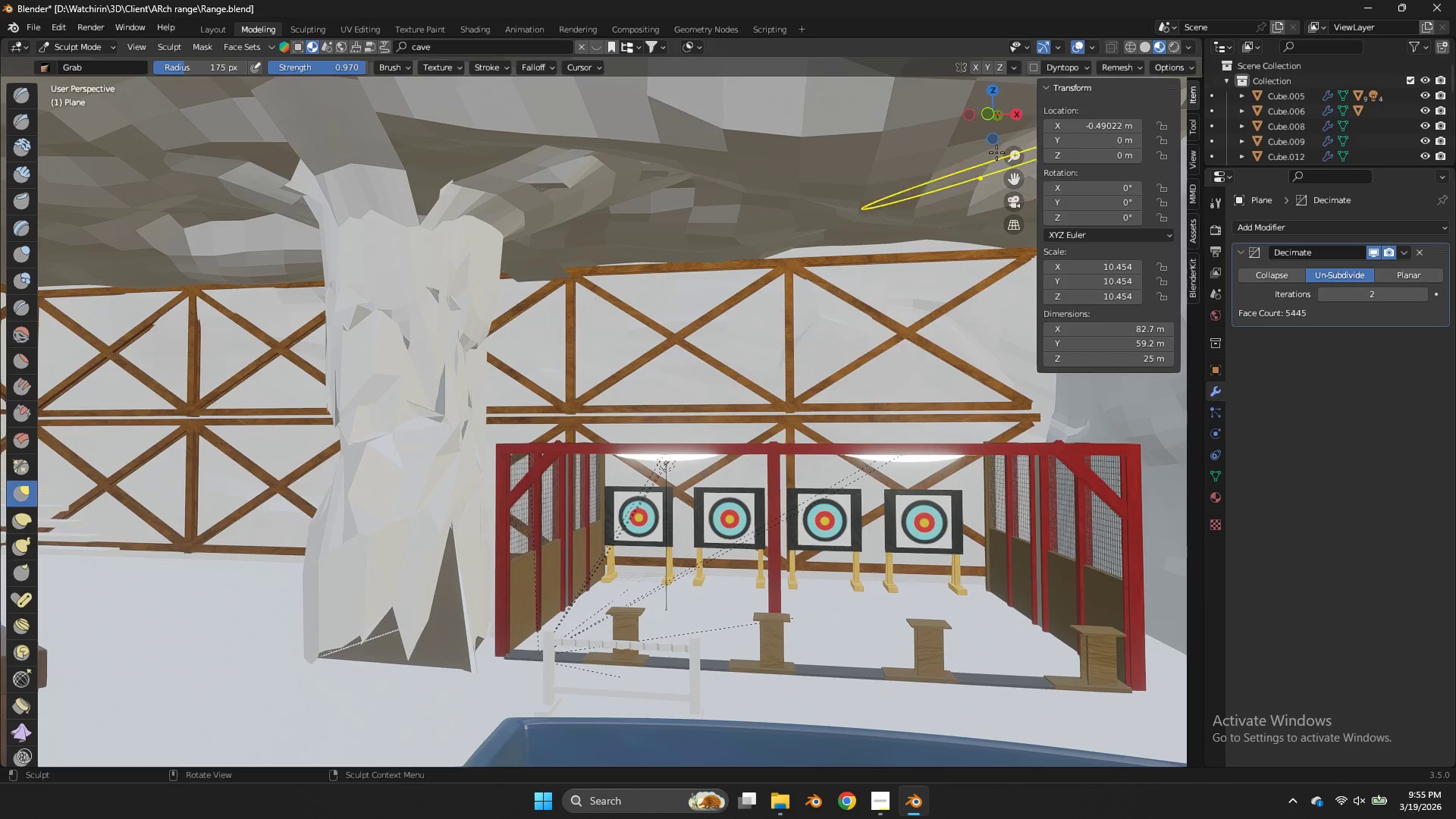 
left_click_drag(start_coordinate=[995, 124], to_coordinate=[977, 130])
 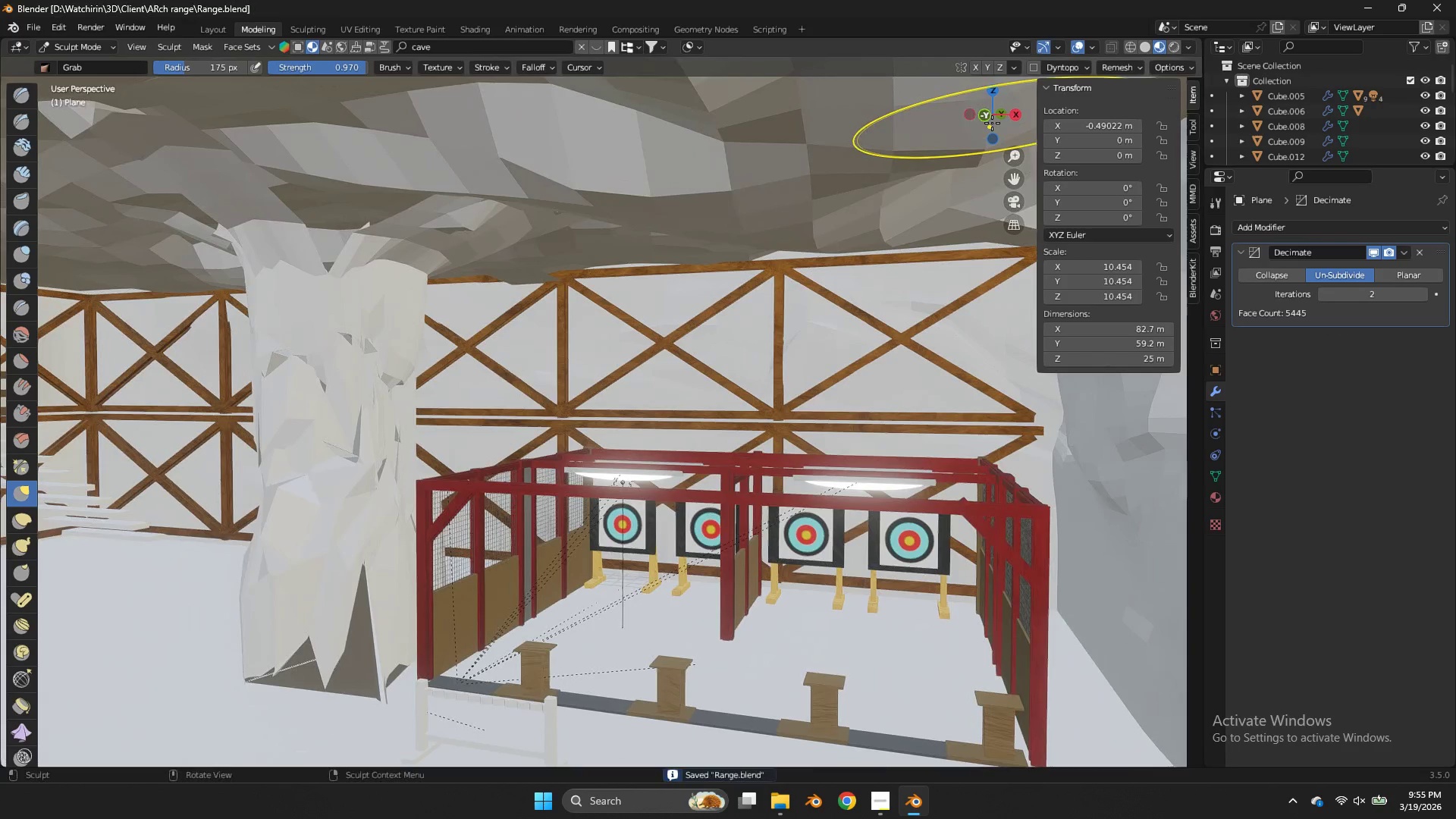 
key(Control+S)
 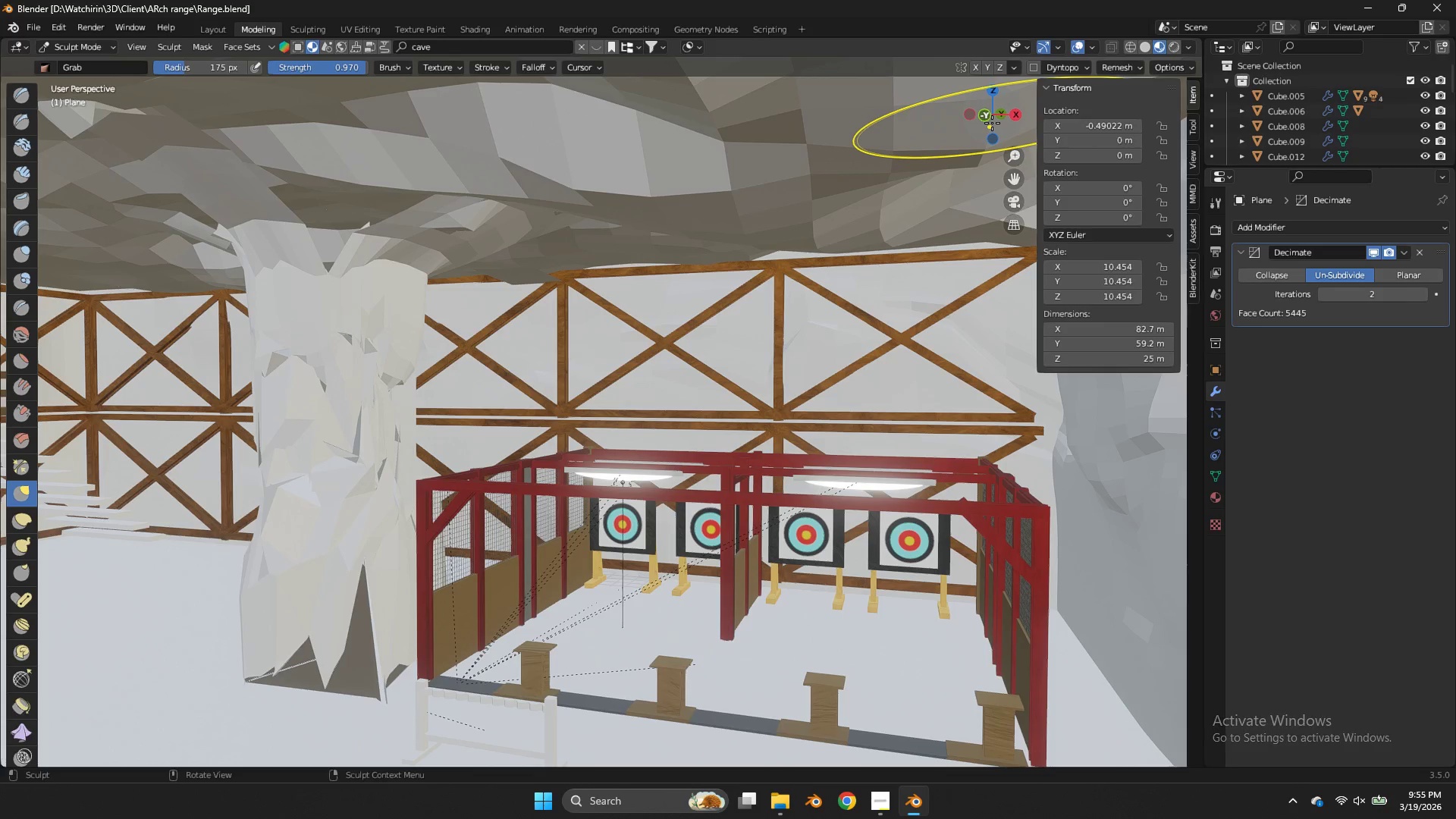 
wait(6.92)
 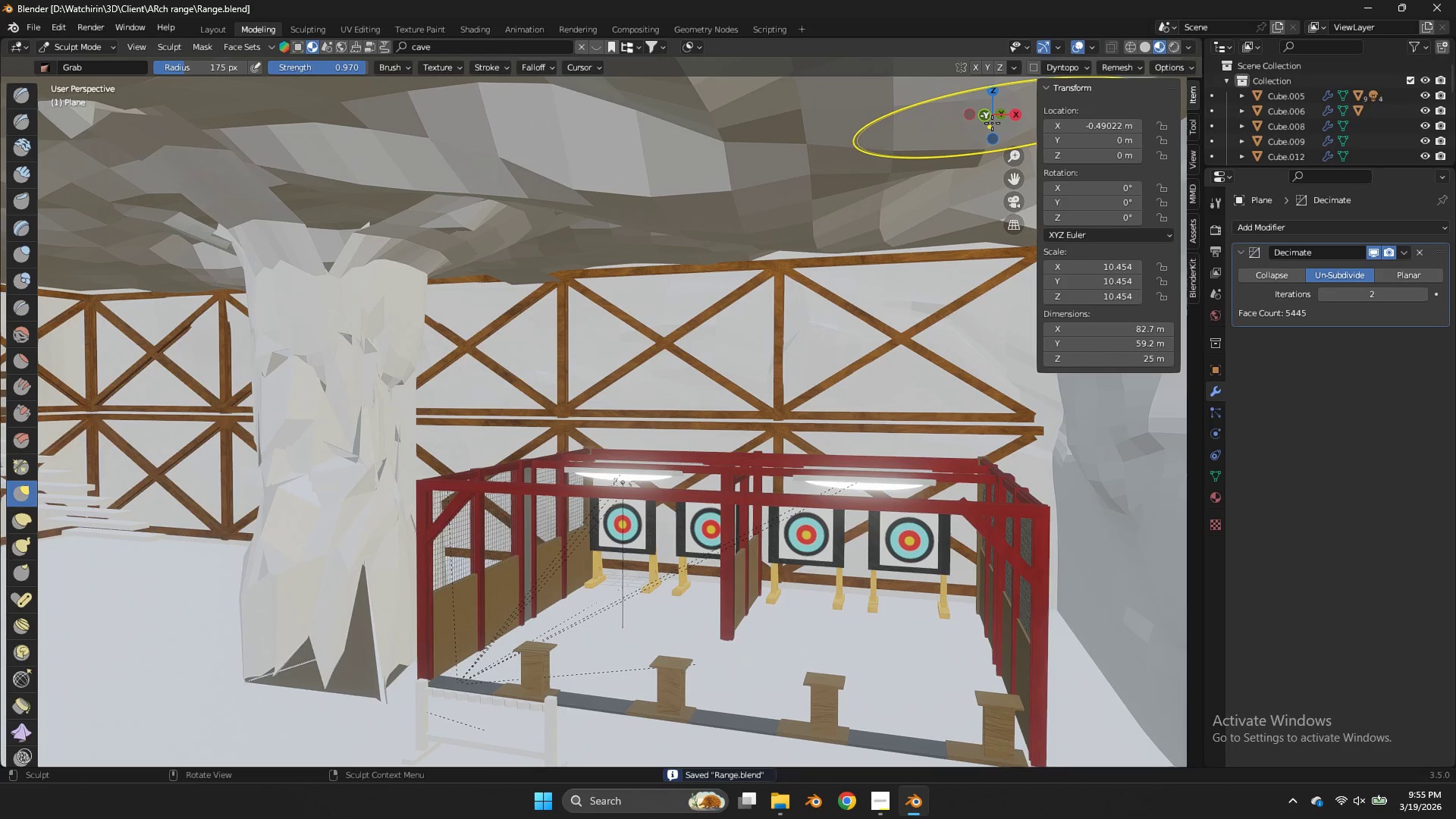 
scroll: coordinate [992, 123], scroll_direction: down, amount: 1.0
 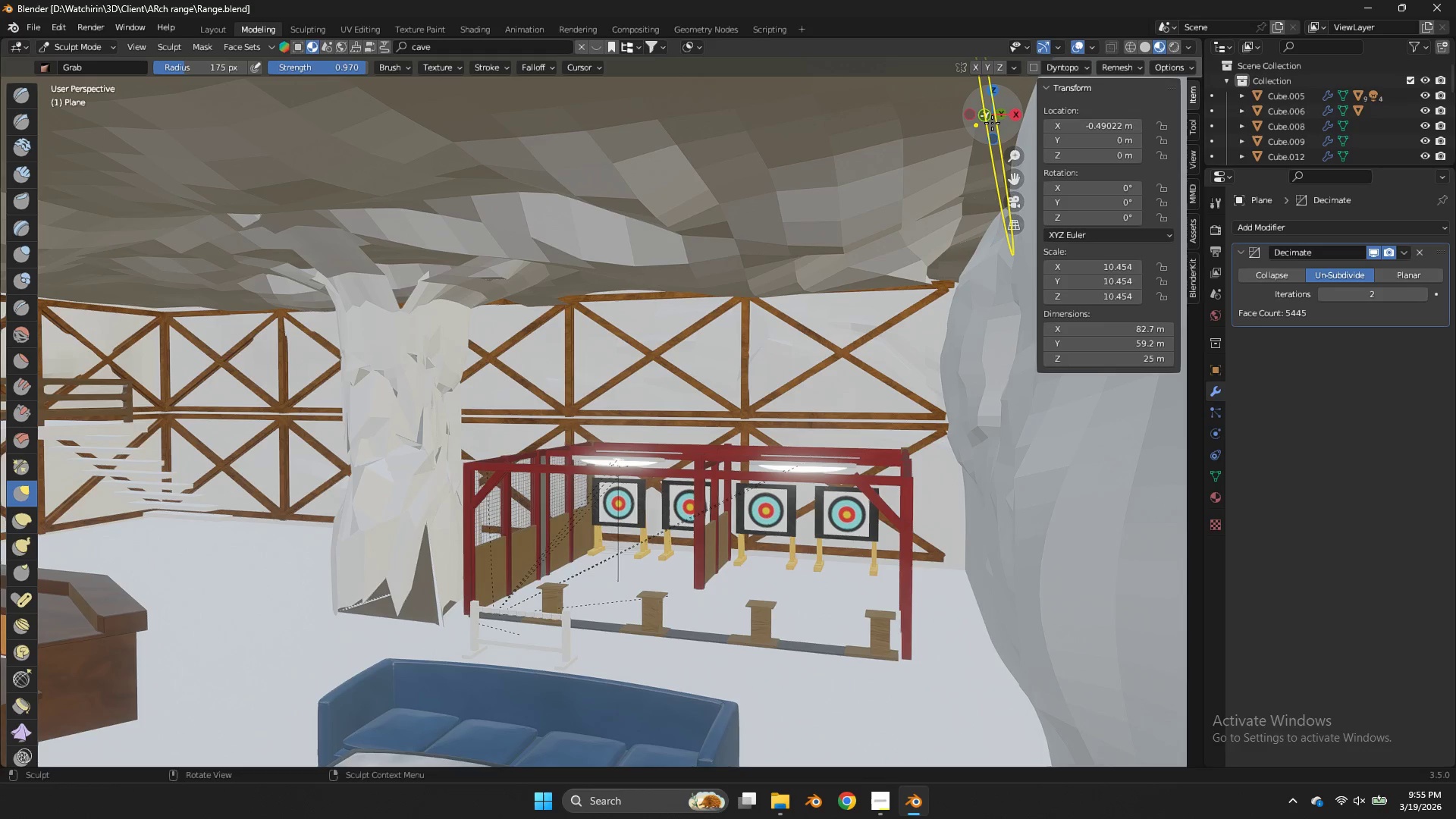 
left_click_drag(start_coordinate=[992, 123], to_coordinate=[1003, 115])
 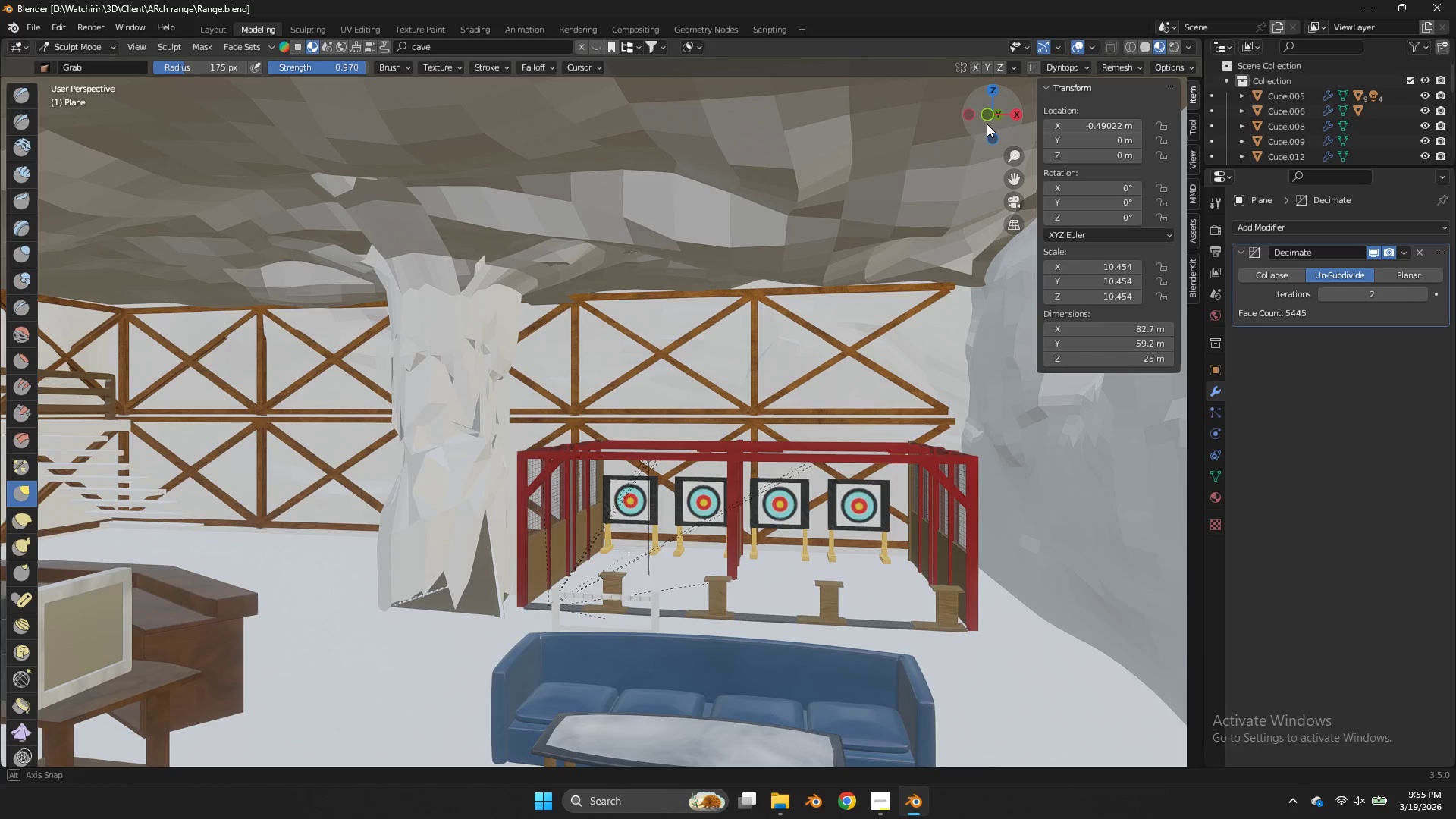 
wait(6.36)
 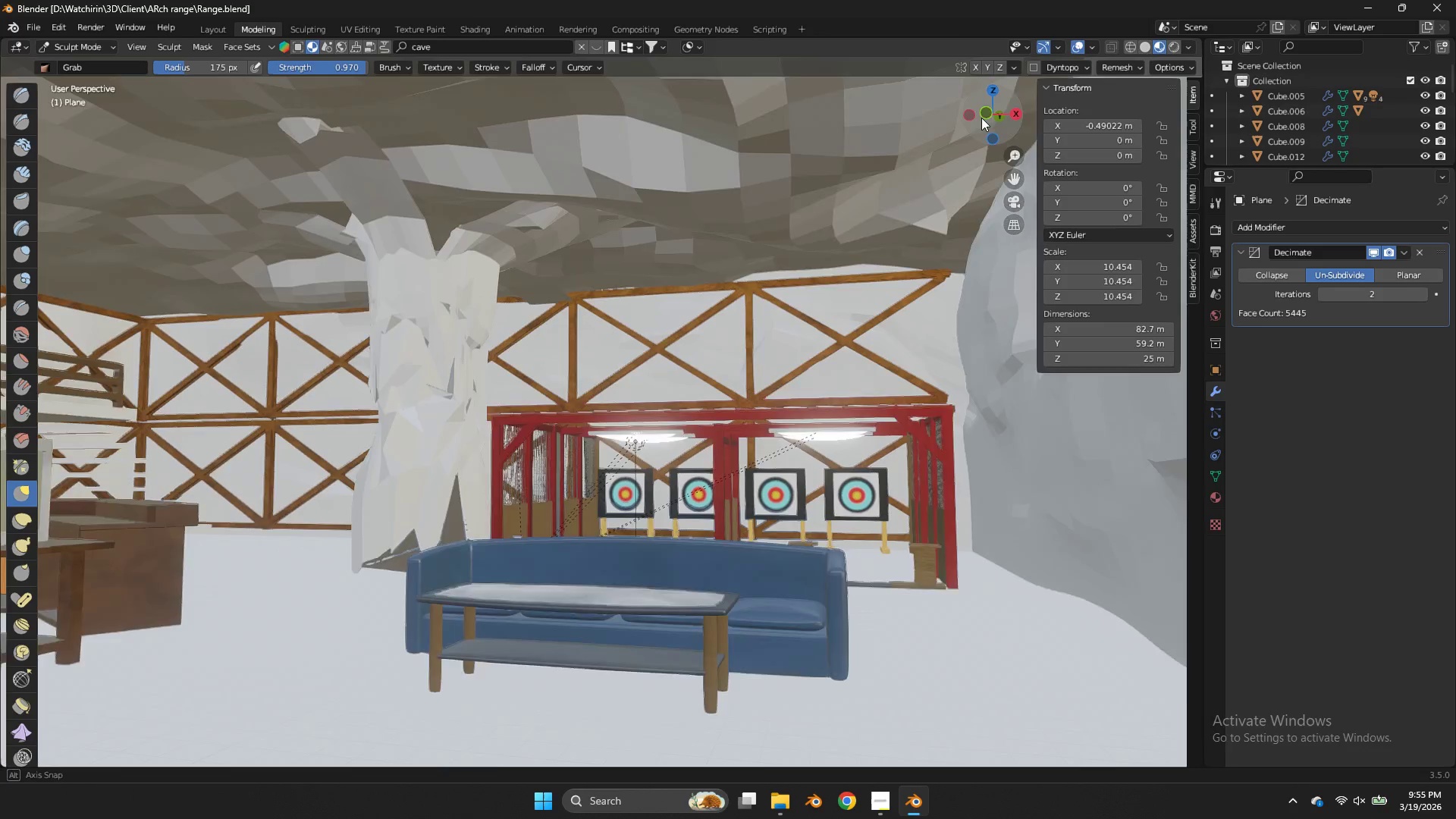 
key(F)
 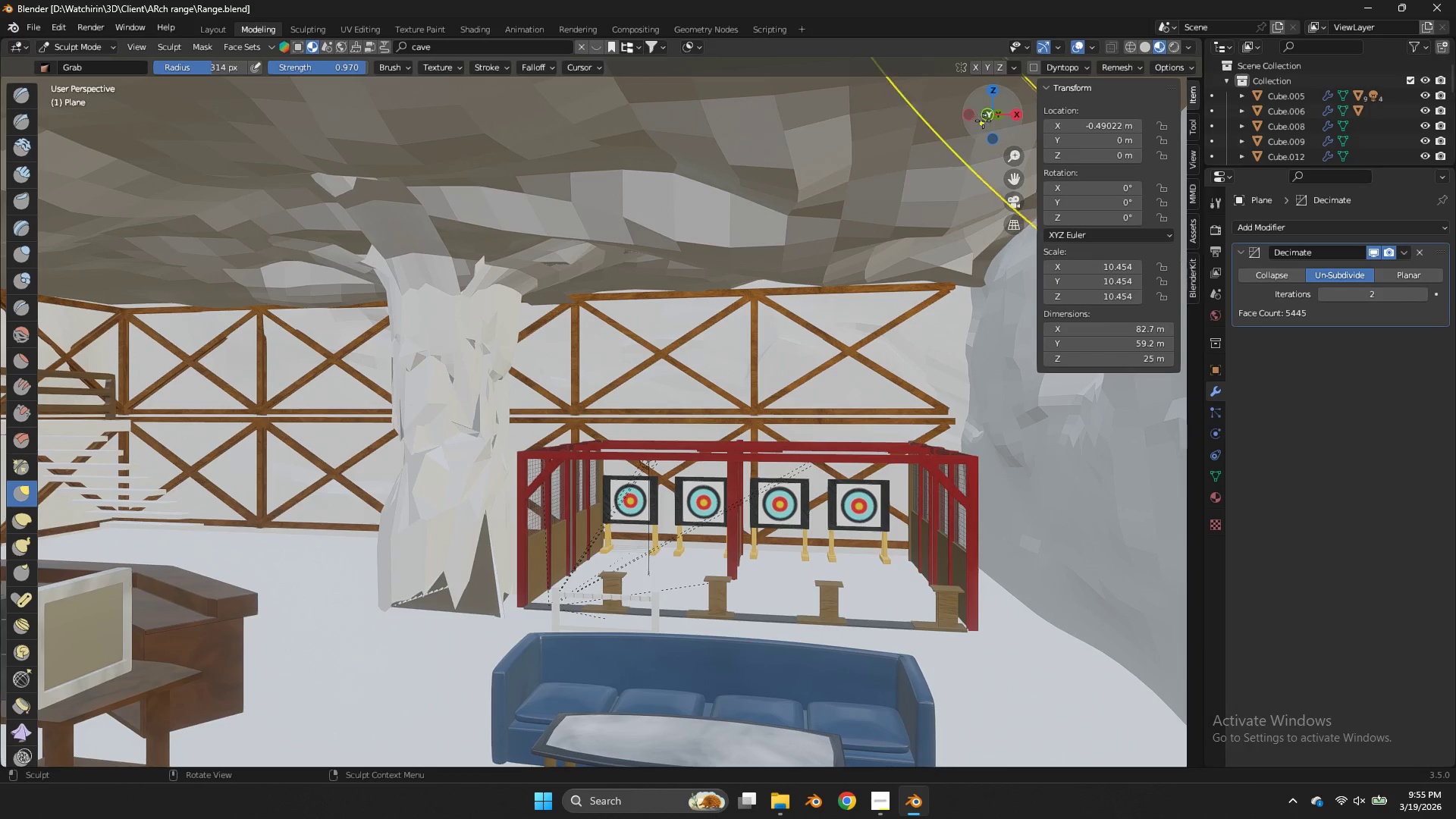 
left_click_drag(start_coordinate=[993, 122], to_coordinate=[986, 111])
 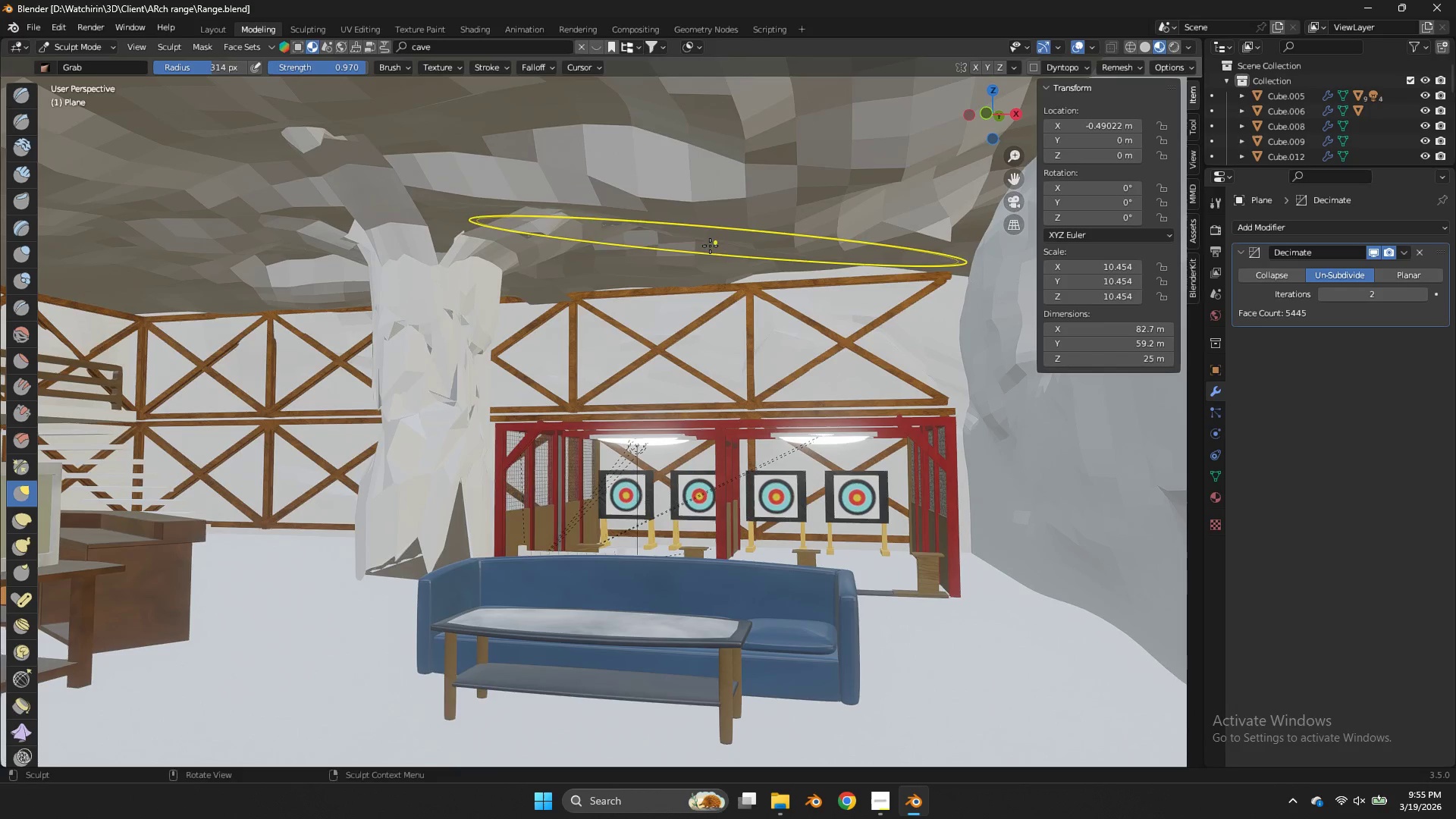 
left_click_drag(start_coordinate=[710, 248], to_coordinate=[714, 275])
 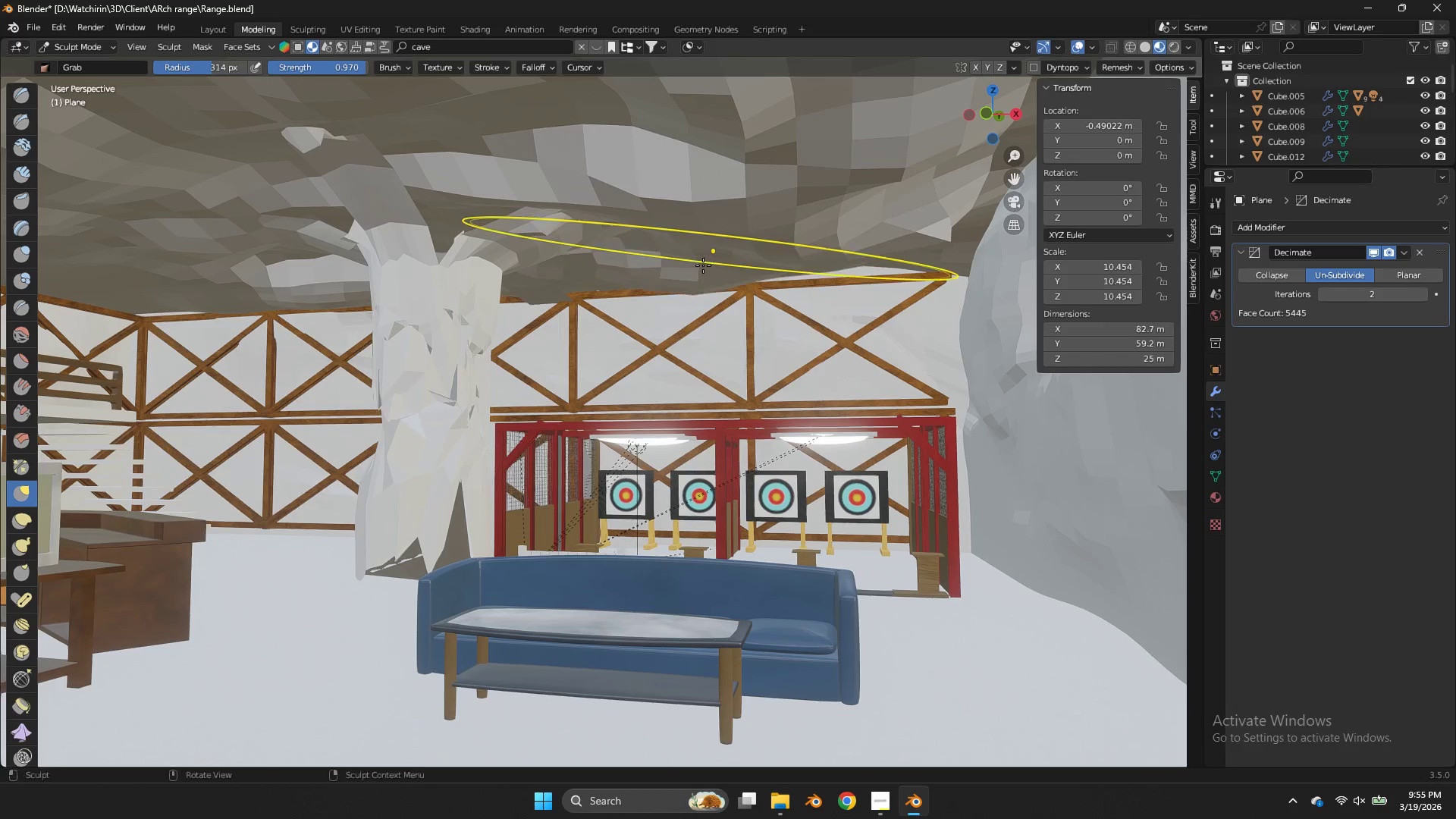 
left_click_drag(start_coordinate=[703, 252], to_coordinate=[689, 312])
 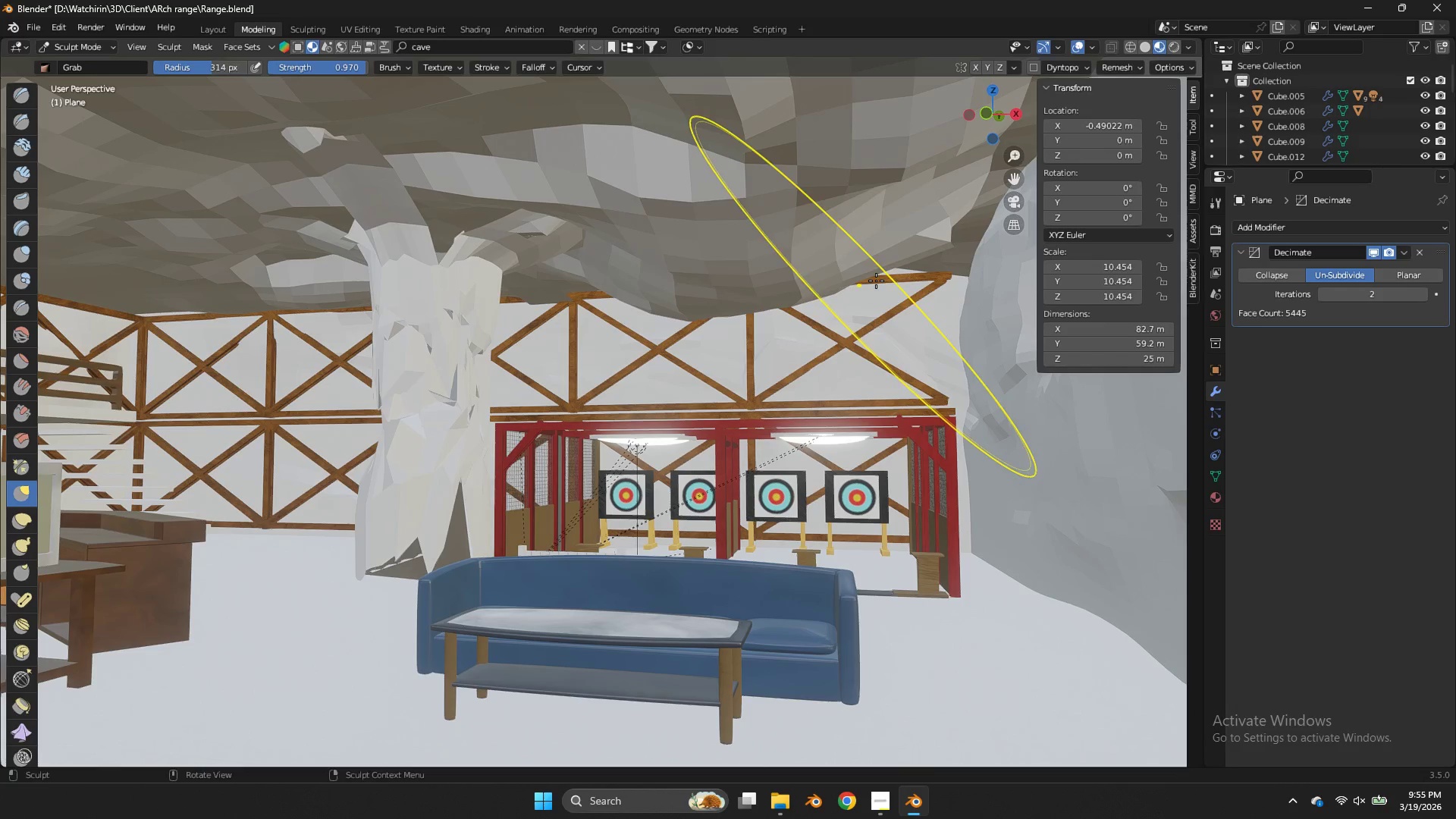 
left_click_drag(start_coordinate=[890, 253], to_coordinate=[897, 282])
 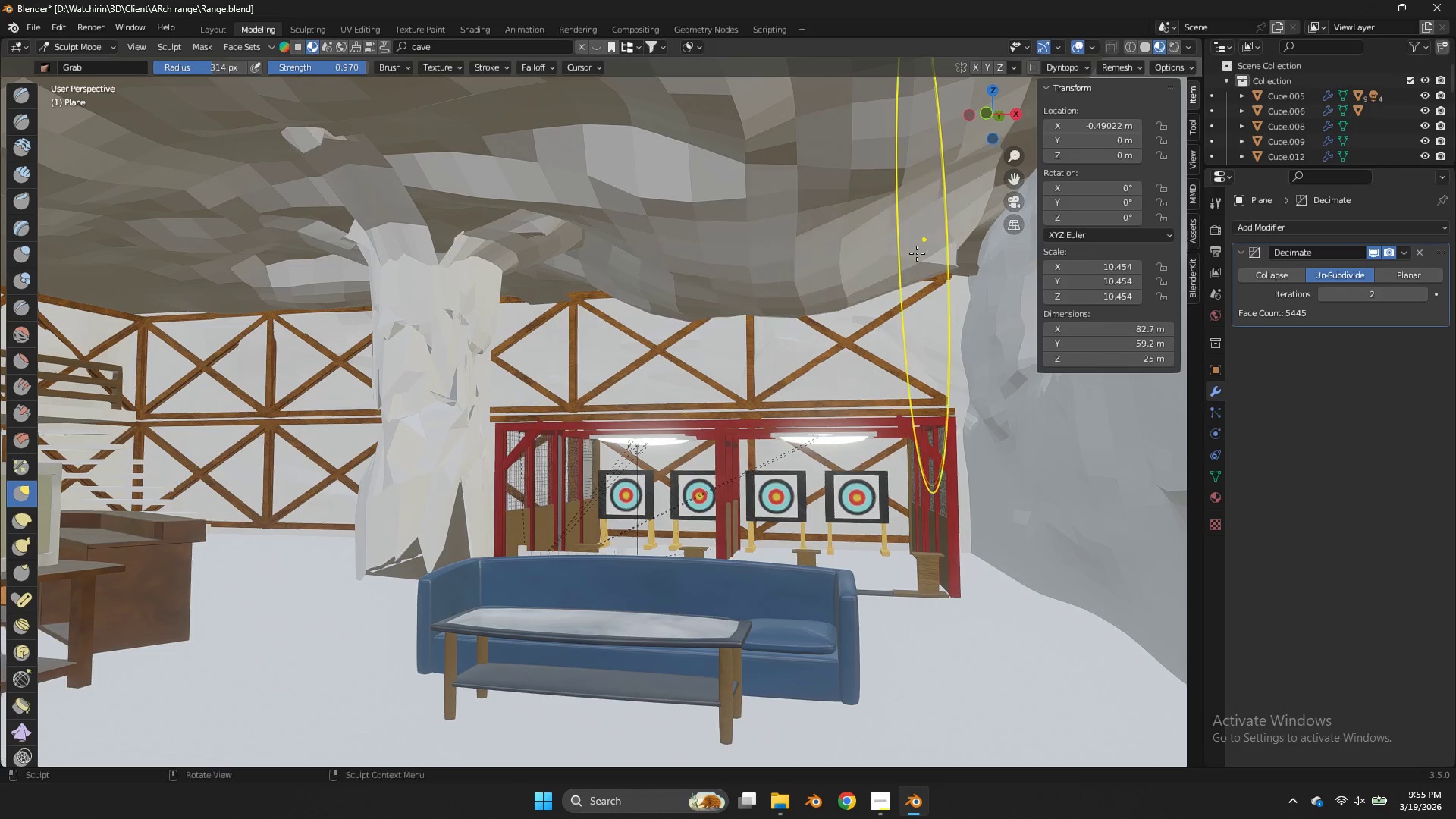 
left_click_drag(start_coordinate=[918, 255], to_coordinate=[915, 281])
 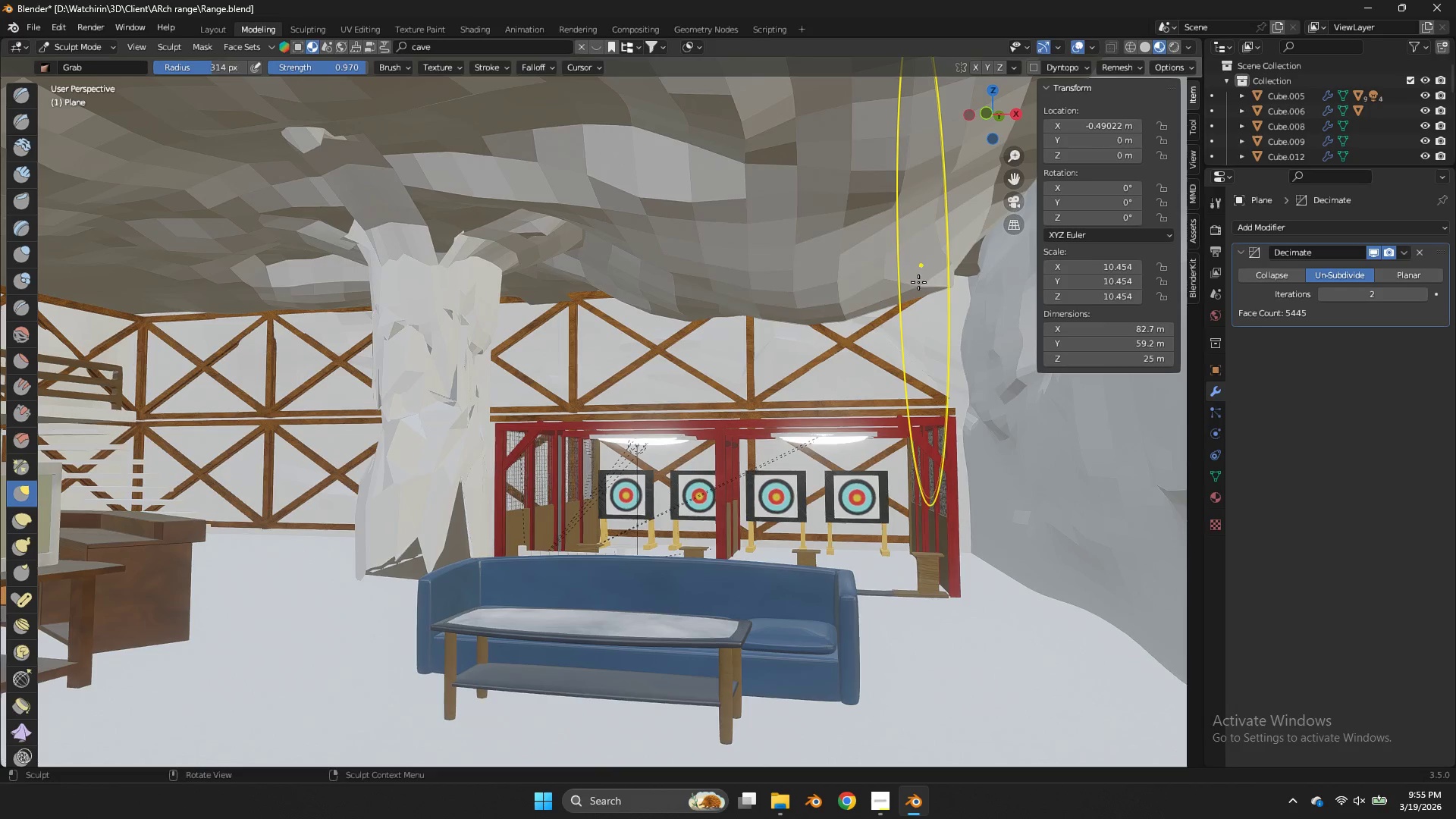 
left_click_drag(start_coordinate=[918, 265], to_coordinate=[909, 303])
 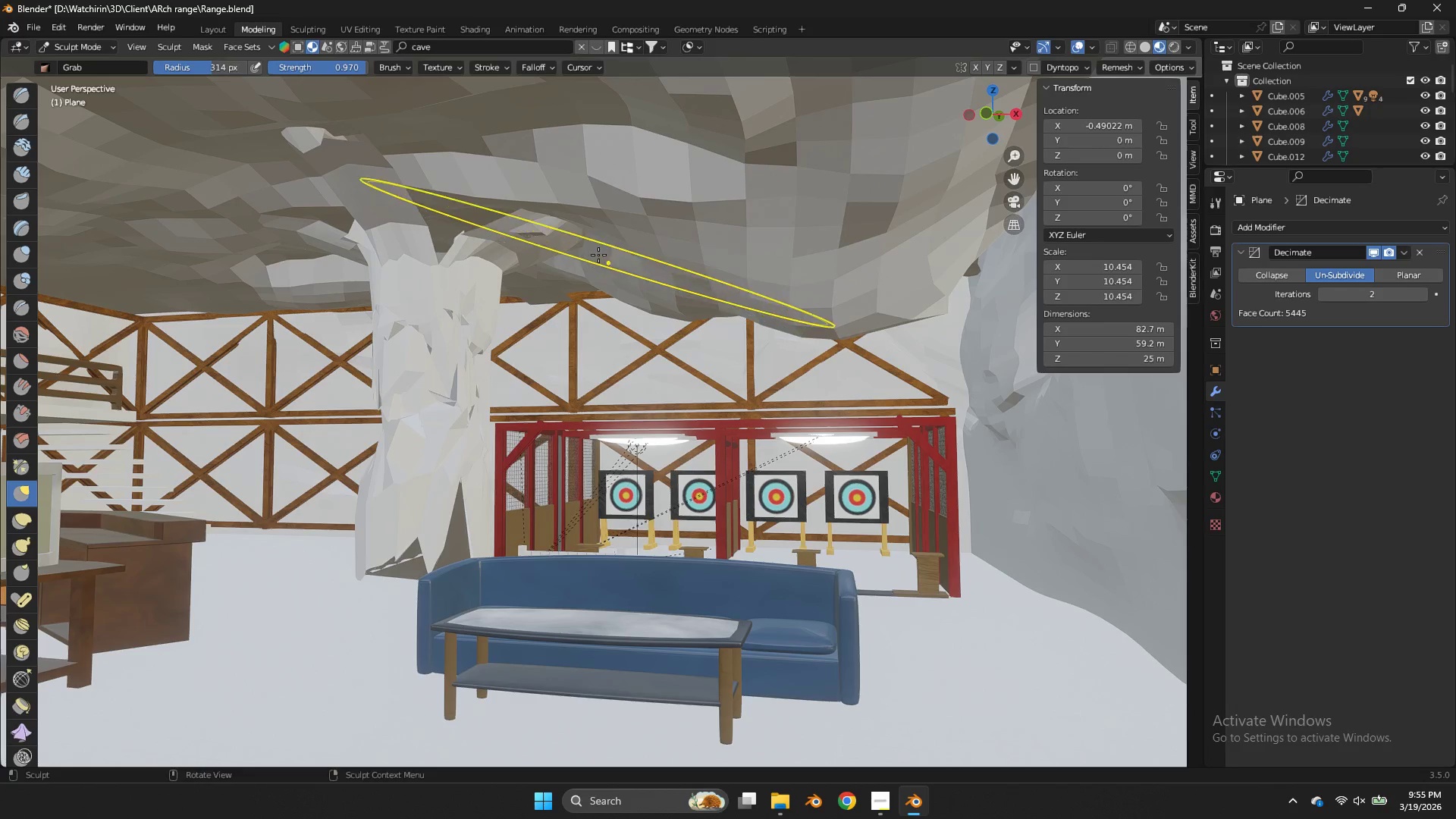 
left_click_drag(start_coordinate=[585, 265], to_coordinate=[584, 284])
 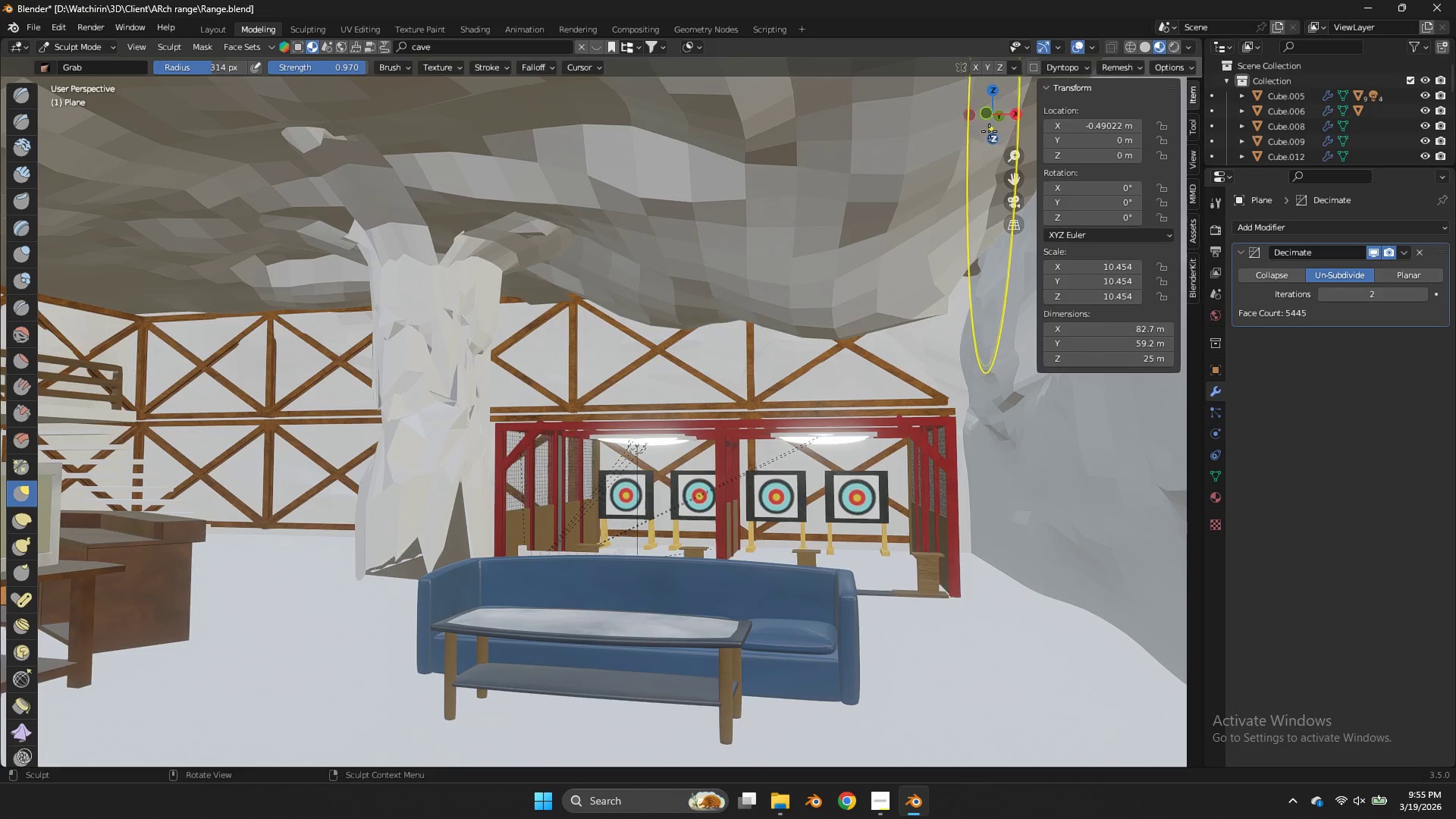 
left_click_drag(start_coordinate=[991, 129], to_coordinate=[1029, 129])
 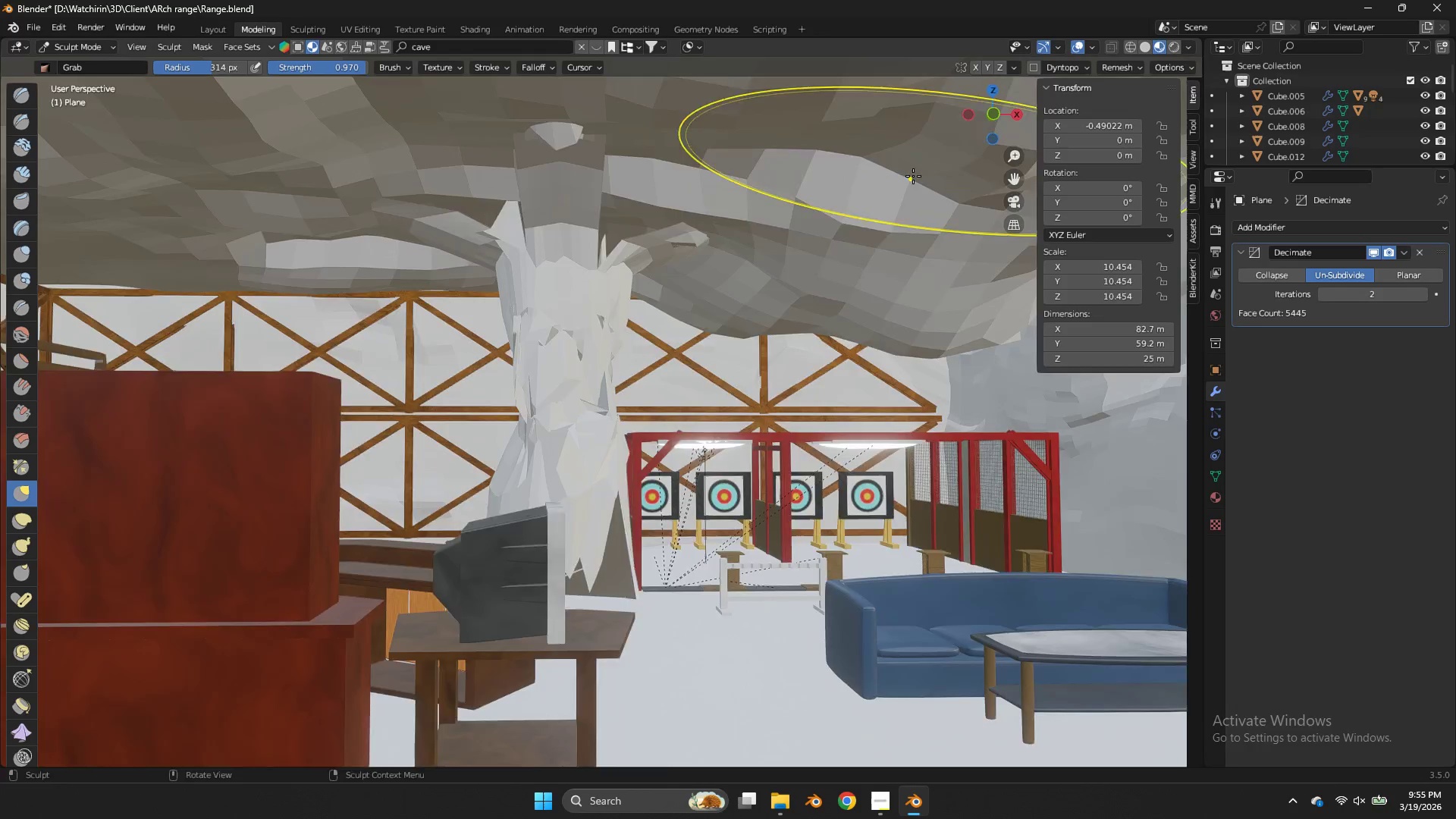 
scroll: coordinate [915, 174], scroll_direction: up, amount: 2.0
 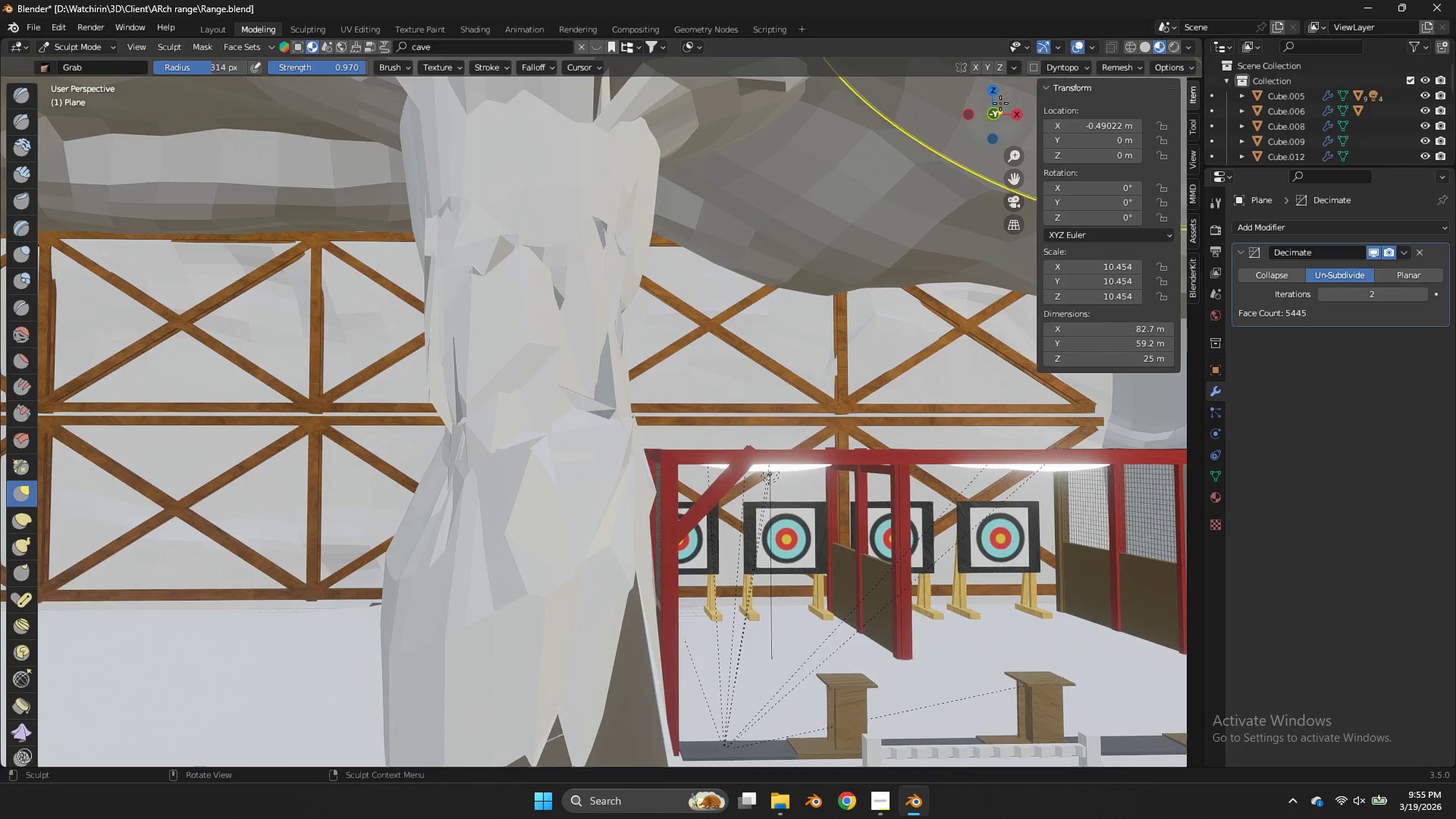 
left_click_drag(start_coordinate=[996, 103], to_coordinate=[979, 79])
 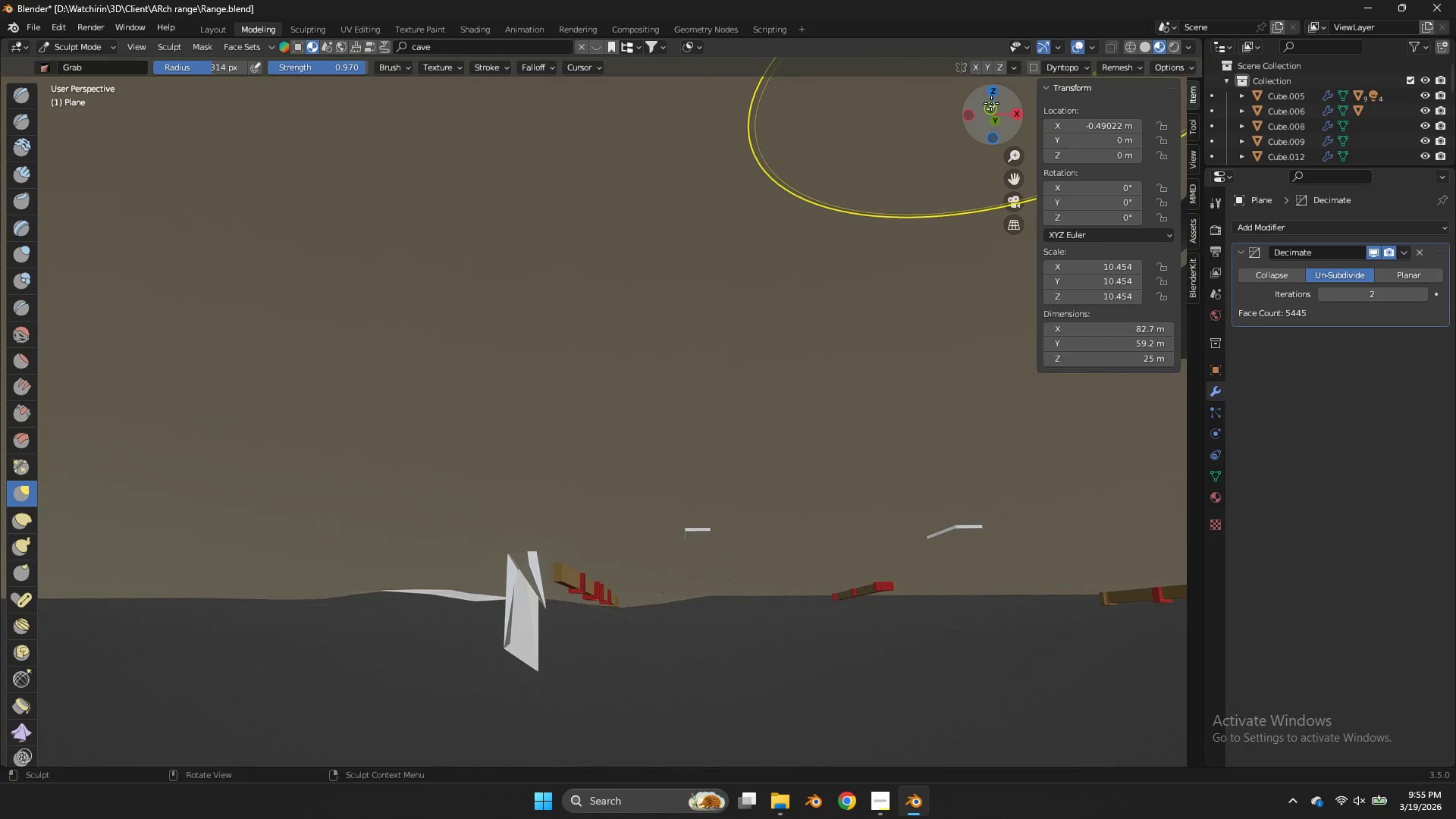 
left_click_drag(start_coordinate=[991, 104], to_coordinate=[992, 124])
 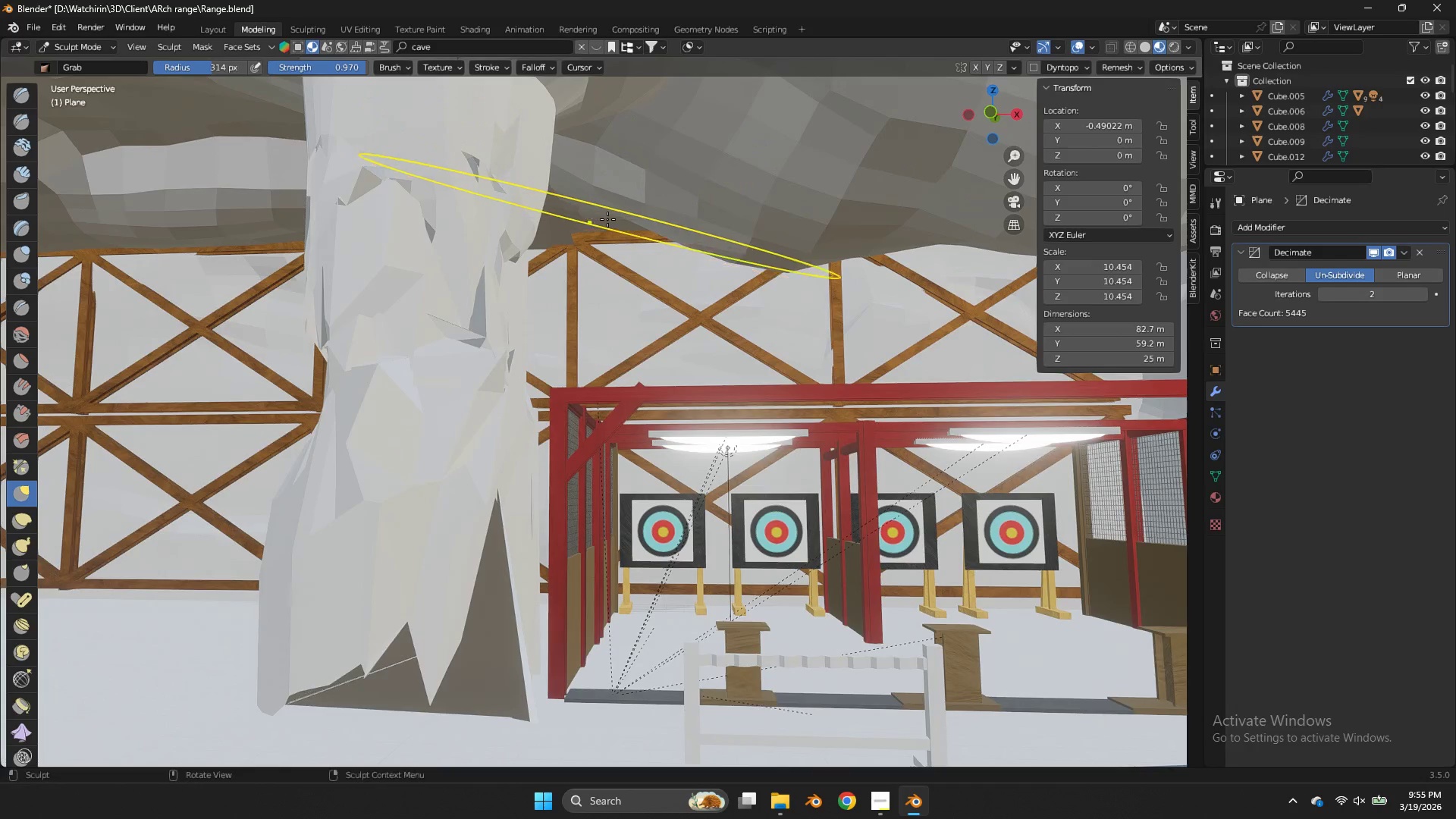 
left_click_drag(start_coordinate=[610, 218], to_coordinate=[605, 259])
 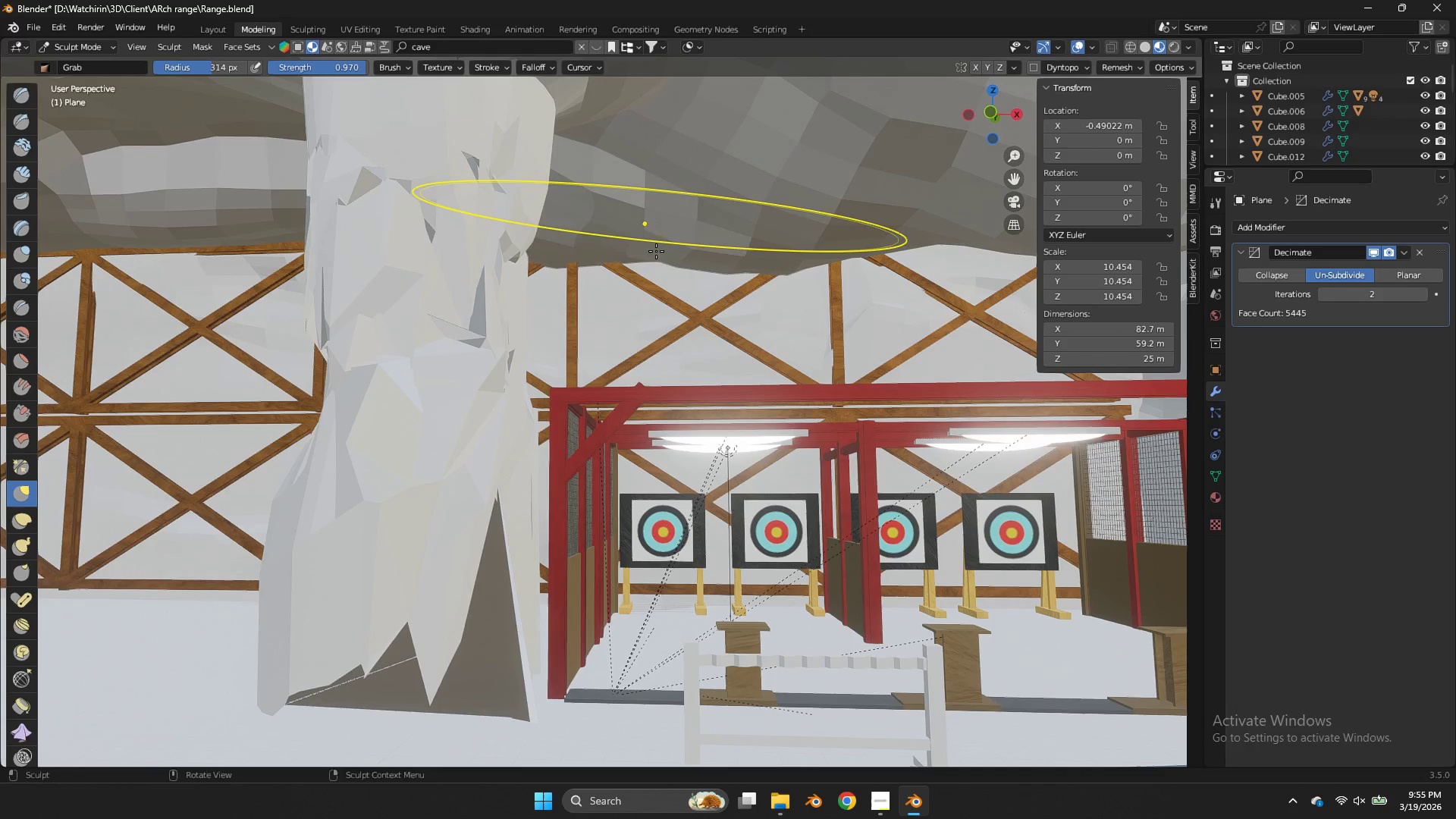 
left_click_drag(start_coordinate=[656, 222], to_coordinate=[654, 271])
 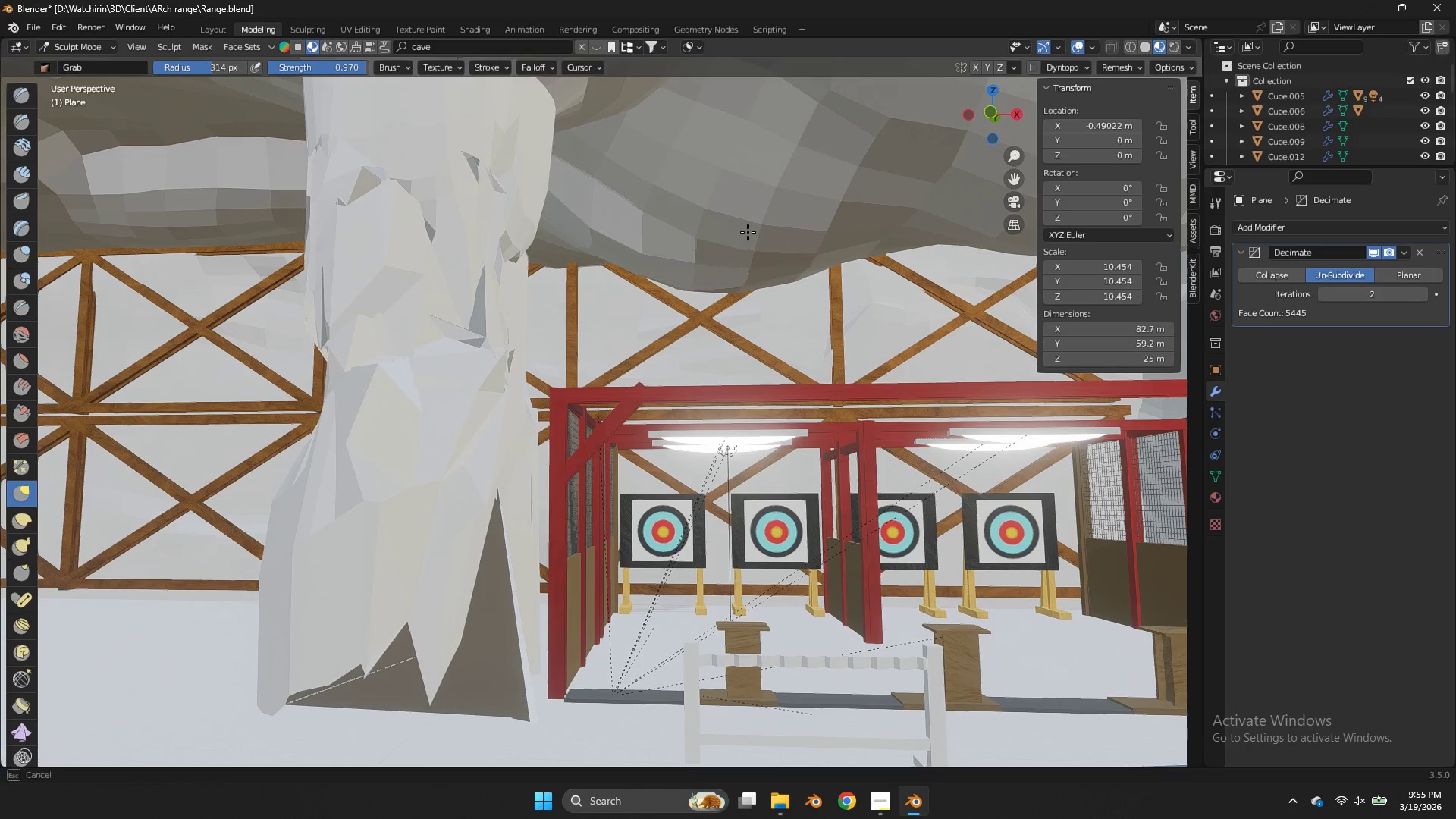 
left_click_drag(start_coordinate=[746, 228], to_coordinate=[756, 264])
 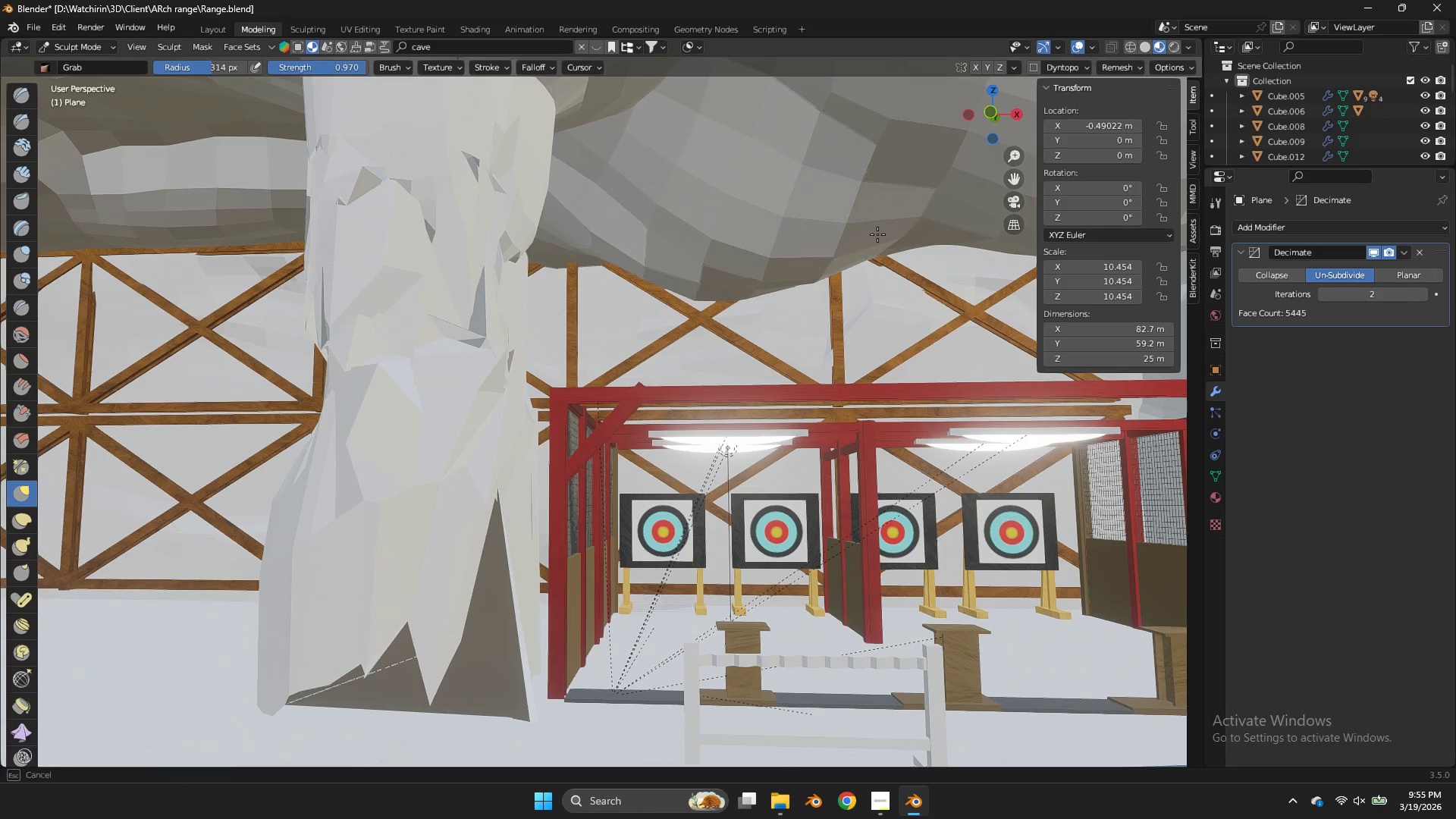 
left_click_drag(start_coordinate=[873, 226], to_coordinate=[886, 259])
 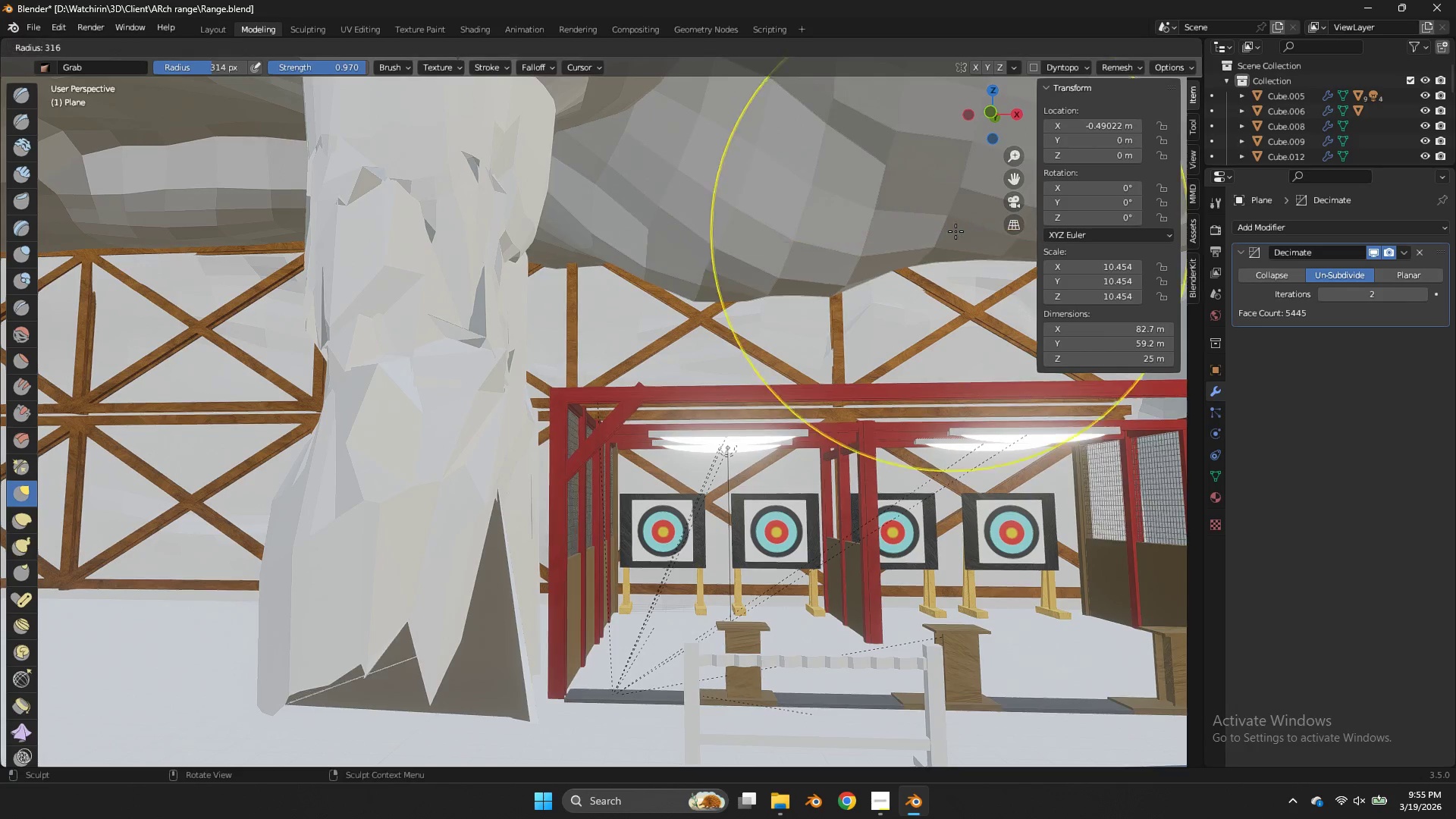 
key(F)
 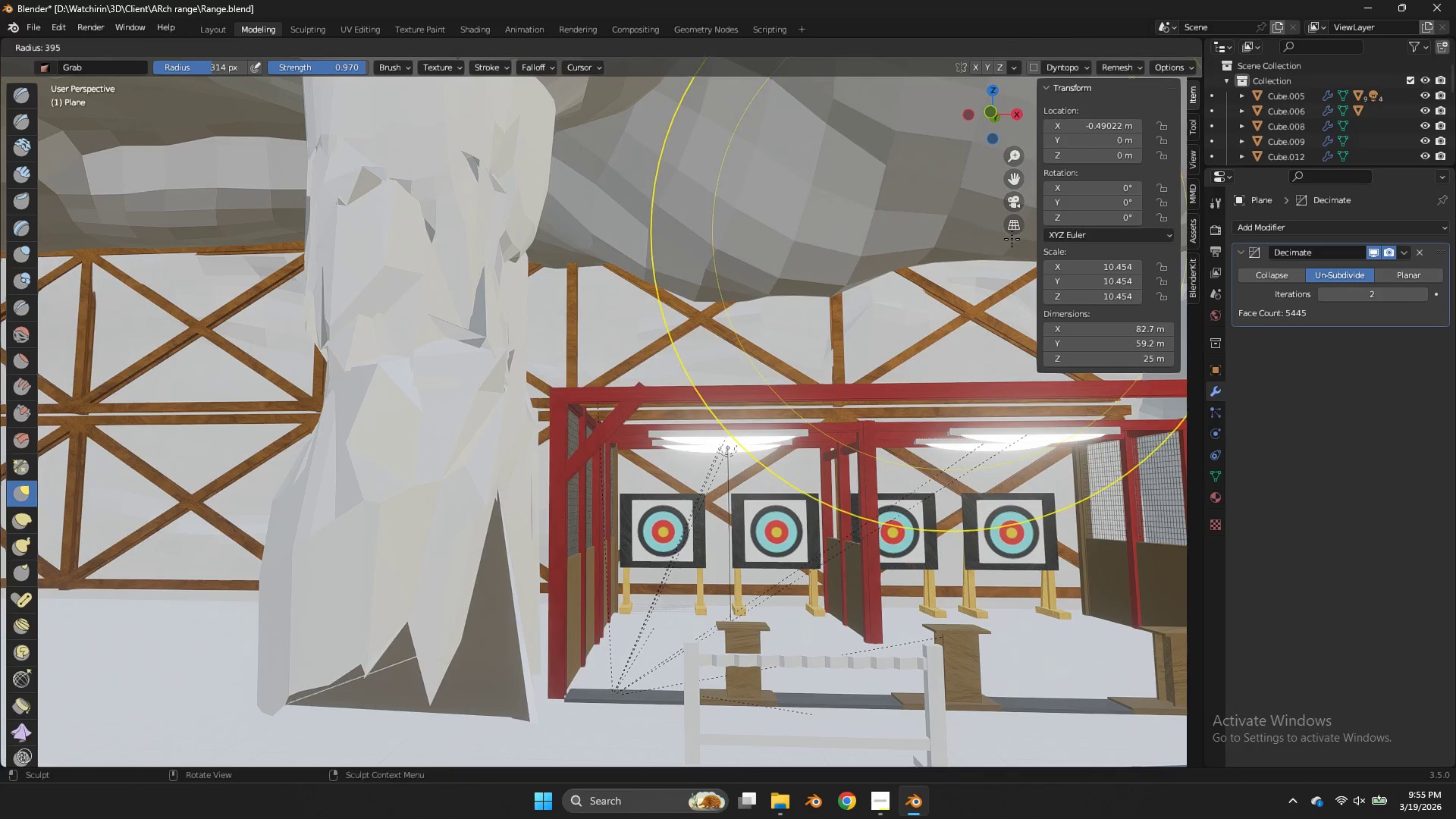 
left_click([1012, 239])
 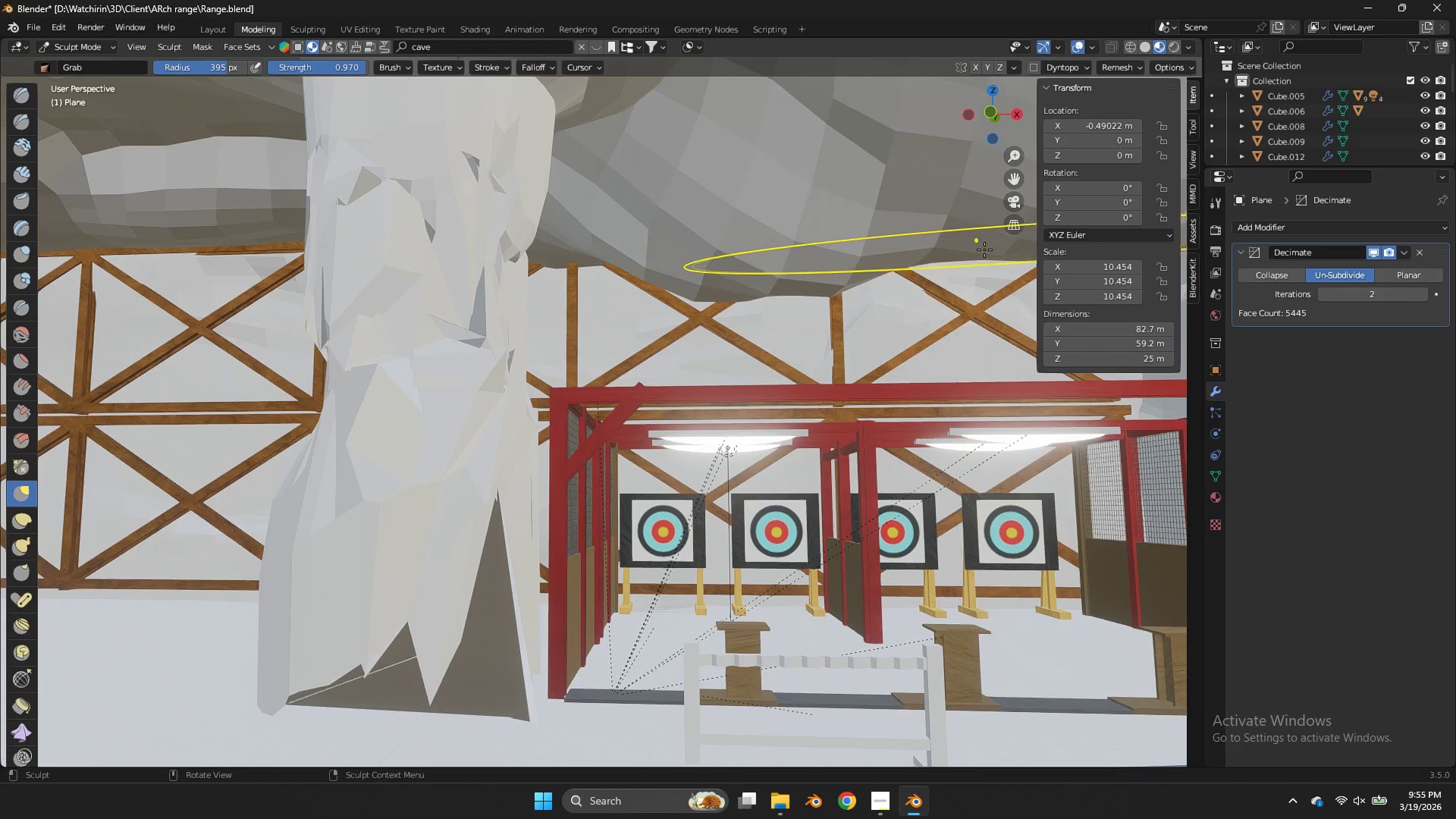 
left_click_drag(start_coordinate=[984, 240], to_coordinate=[984, 282])
 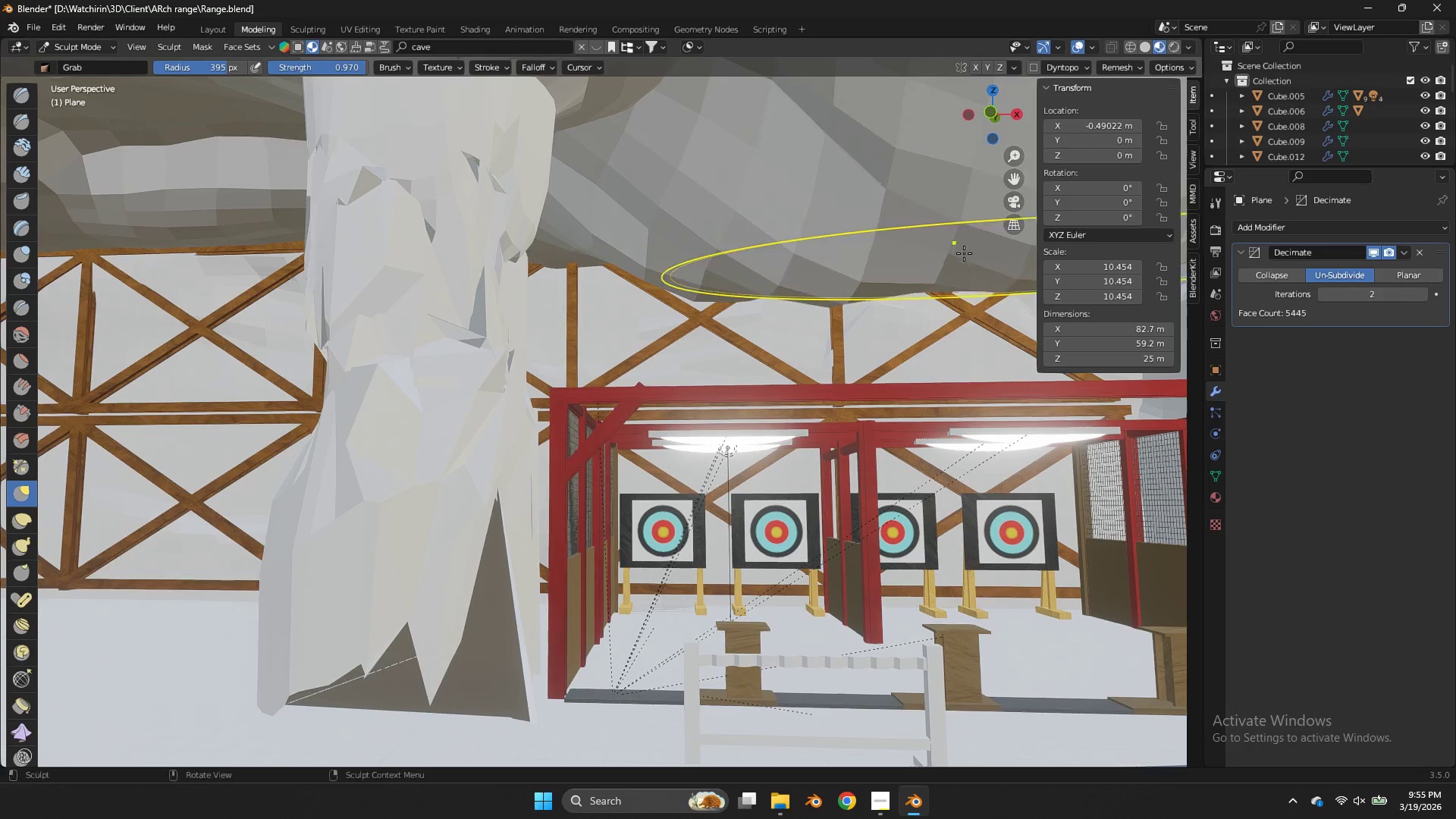 
left_click_drag(start_coordinate=[961, 247], to_coordinate=[956, 304])
 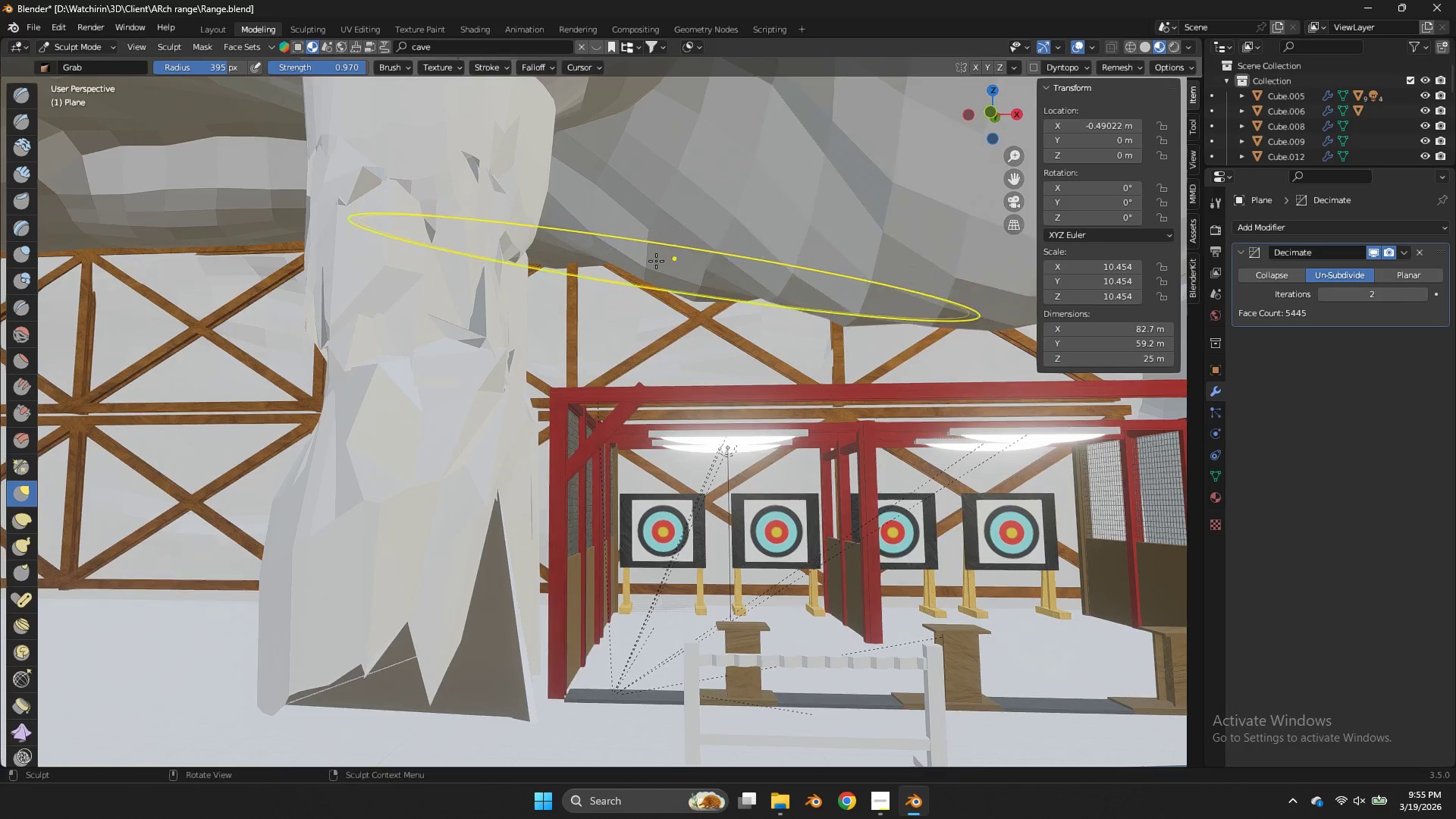 
left_click_drag(start_coordinate=[656, 260], to_coordinate=[664, 291])
 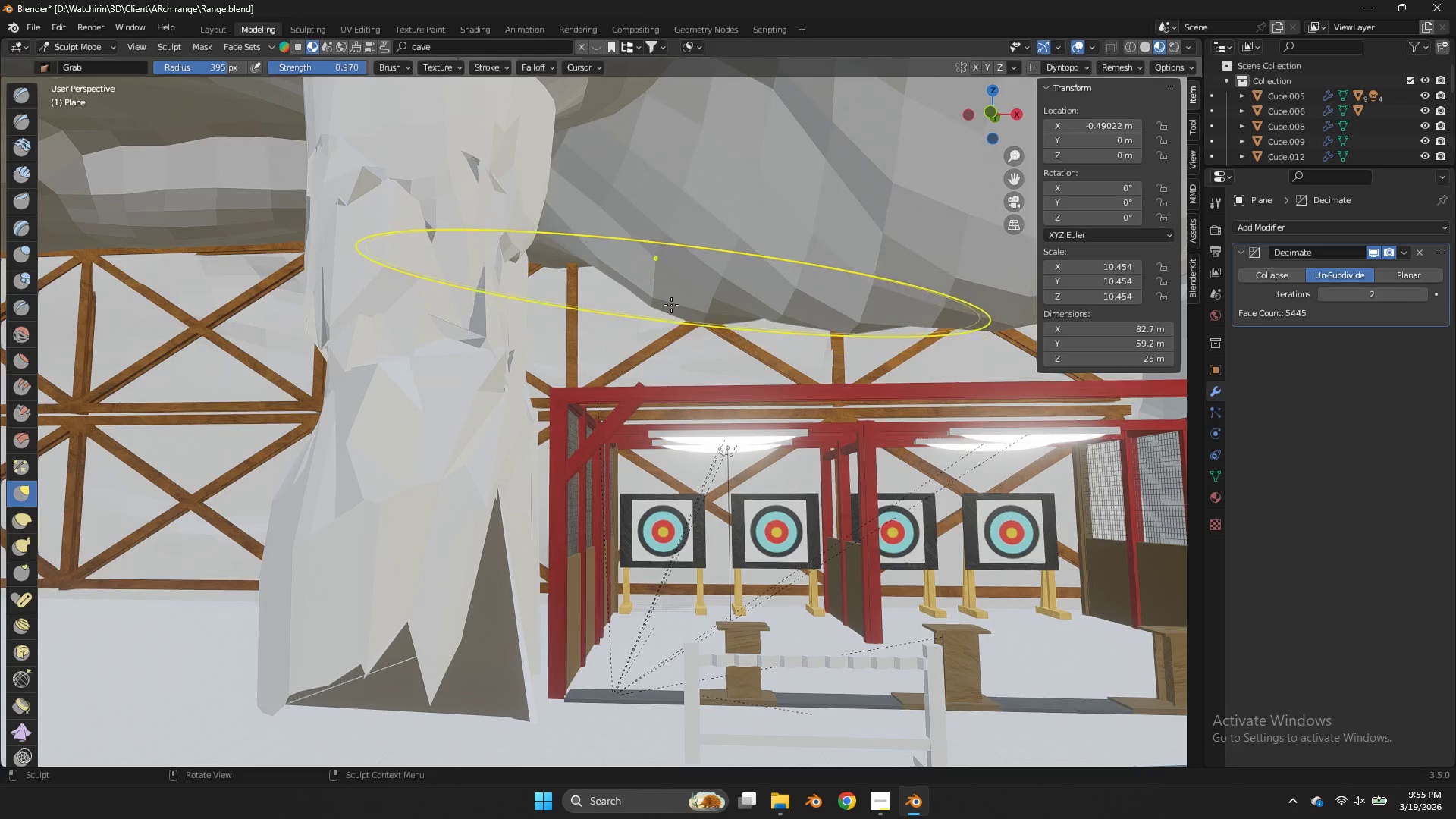 
left_click_drag(start_coordinate=[668, 269], to_coordinate=[673, 322])
 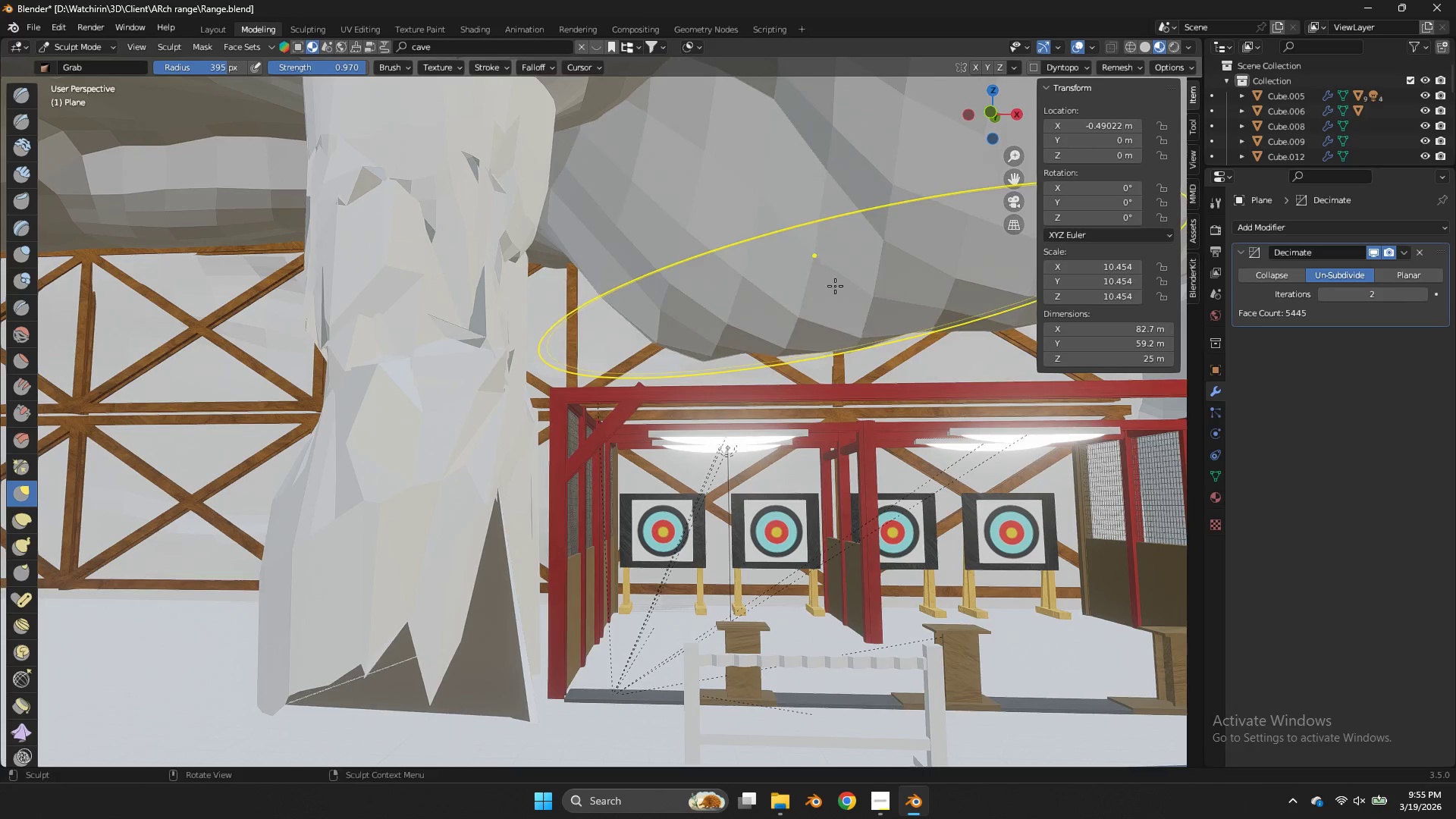 
left_click_drag(start_coordinate=[826, 265], to_coordinate=[839, 297])
 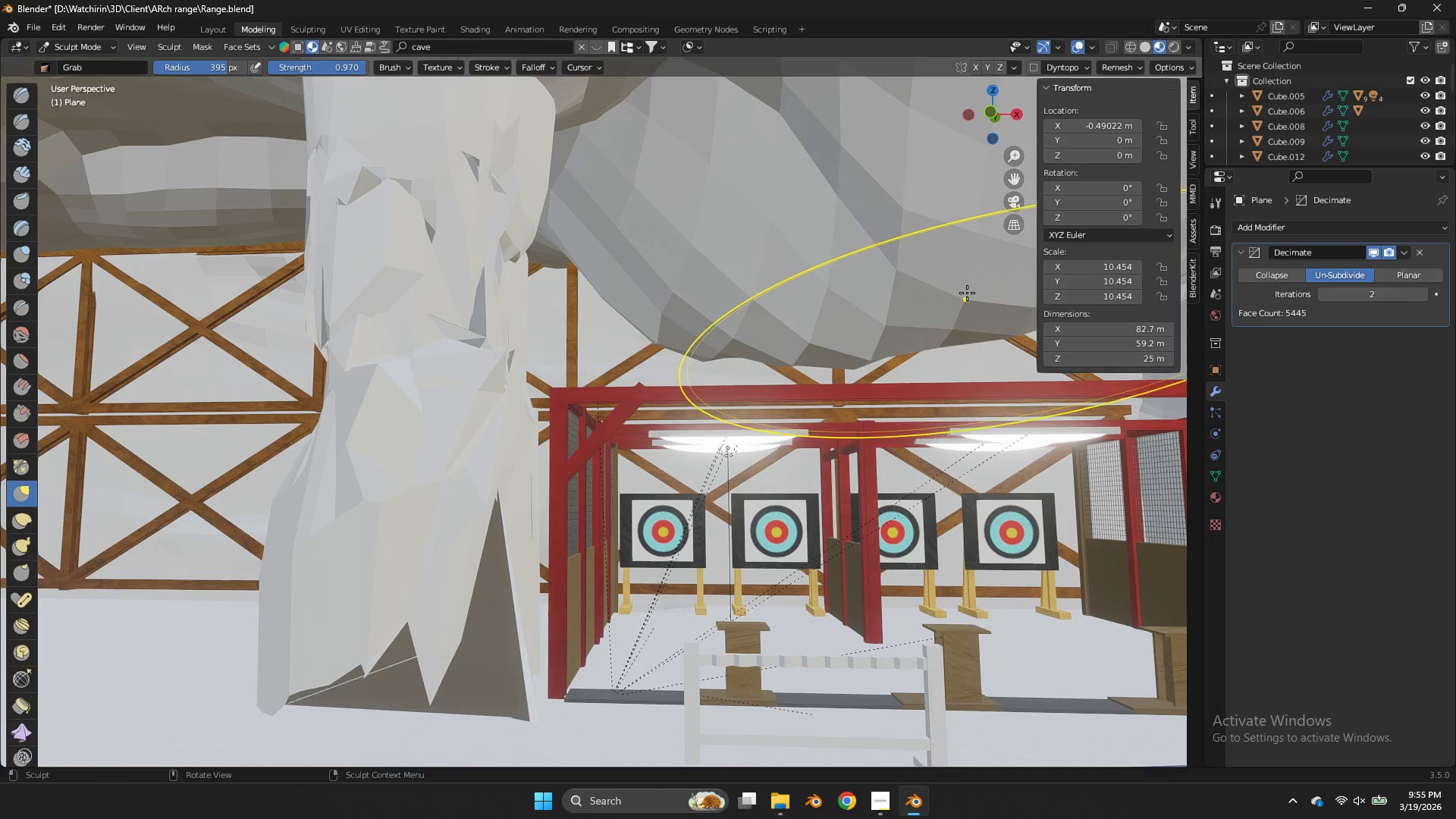 
left_click_drag(start_coordinate=[967, 293], to_coordinate=[974, 313])
 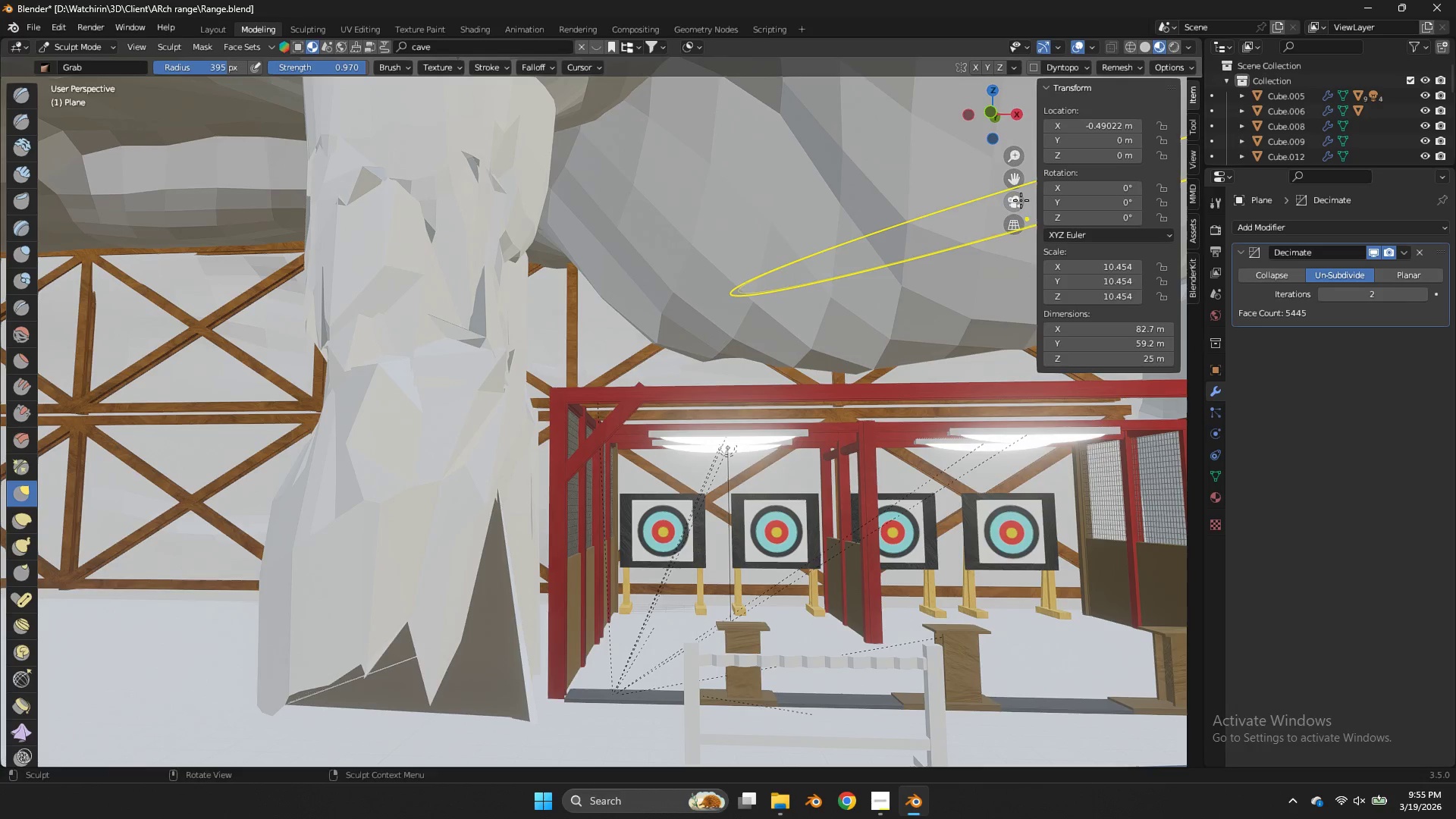 
scroll: coordinate [1021, 200], scroll_direction: down, amount: 2.0
 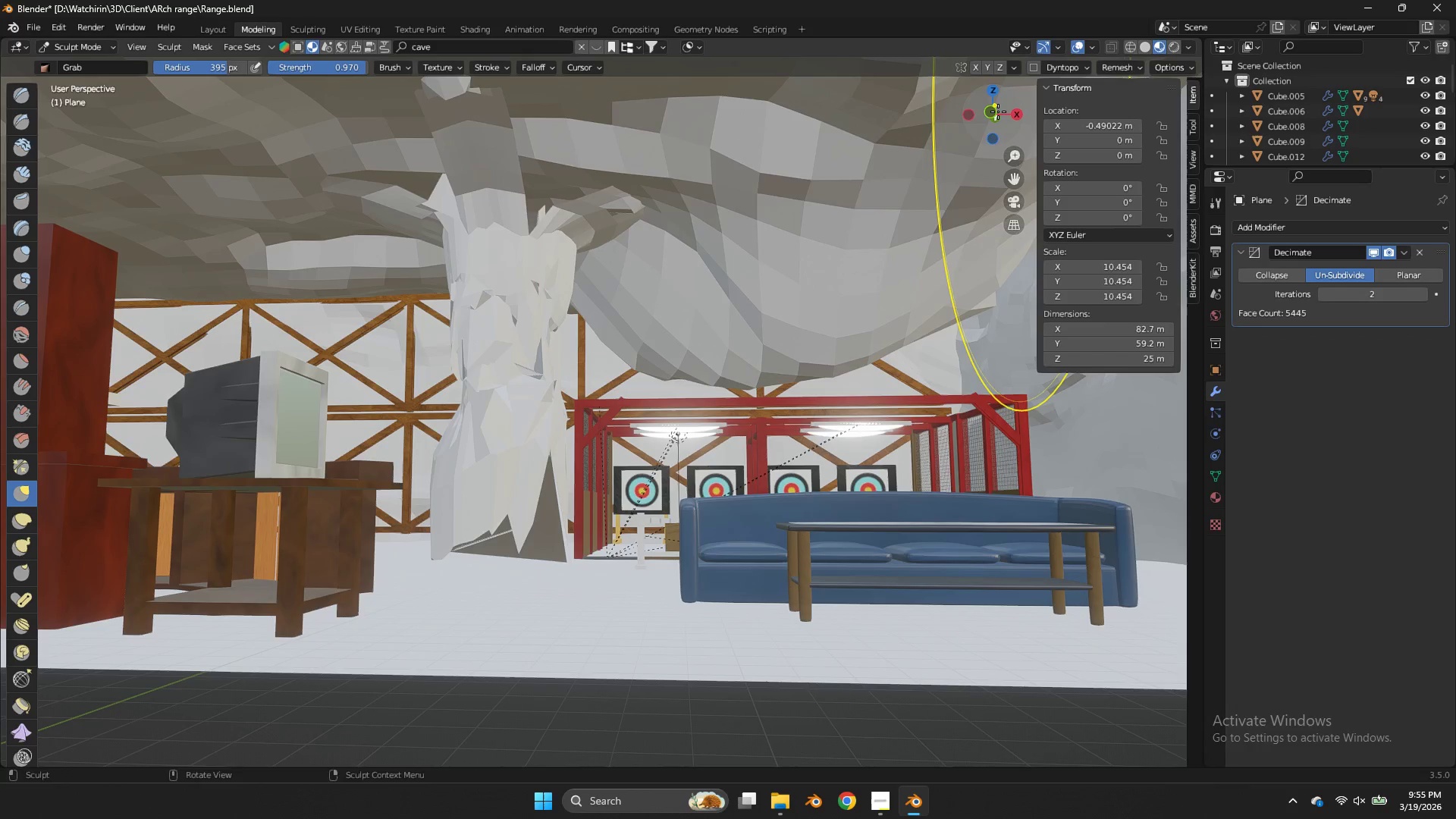 
left_click_drag(start_coordinate=[997, 111], to_coordinate=[978, 114])
 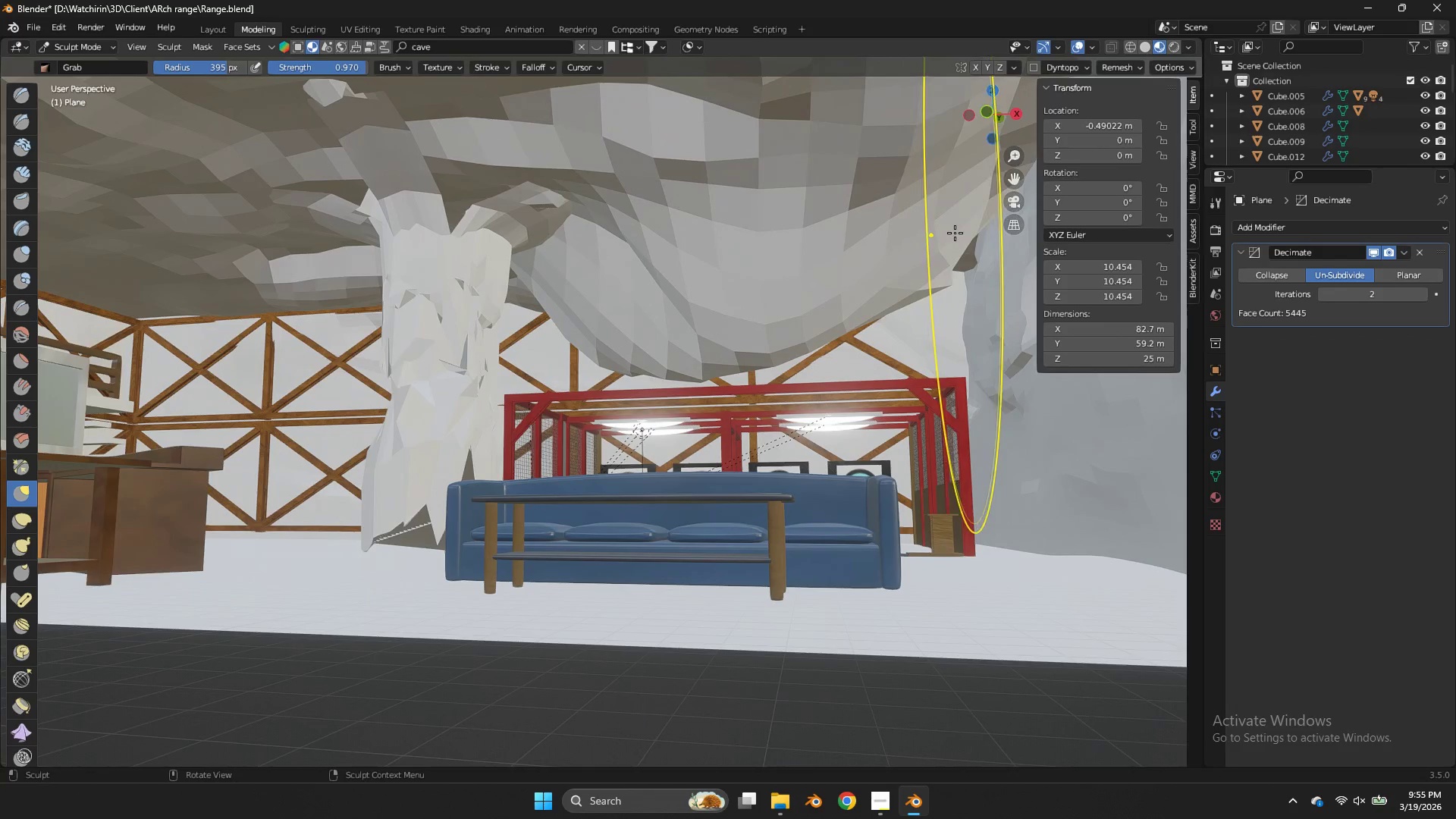 
left_click_drag(start_coordinate=[959, 240], to_coordinate=[942, 285])
 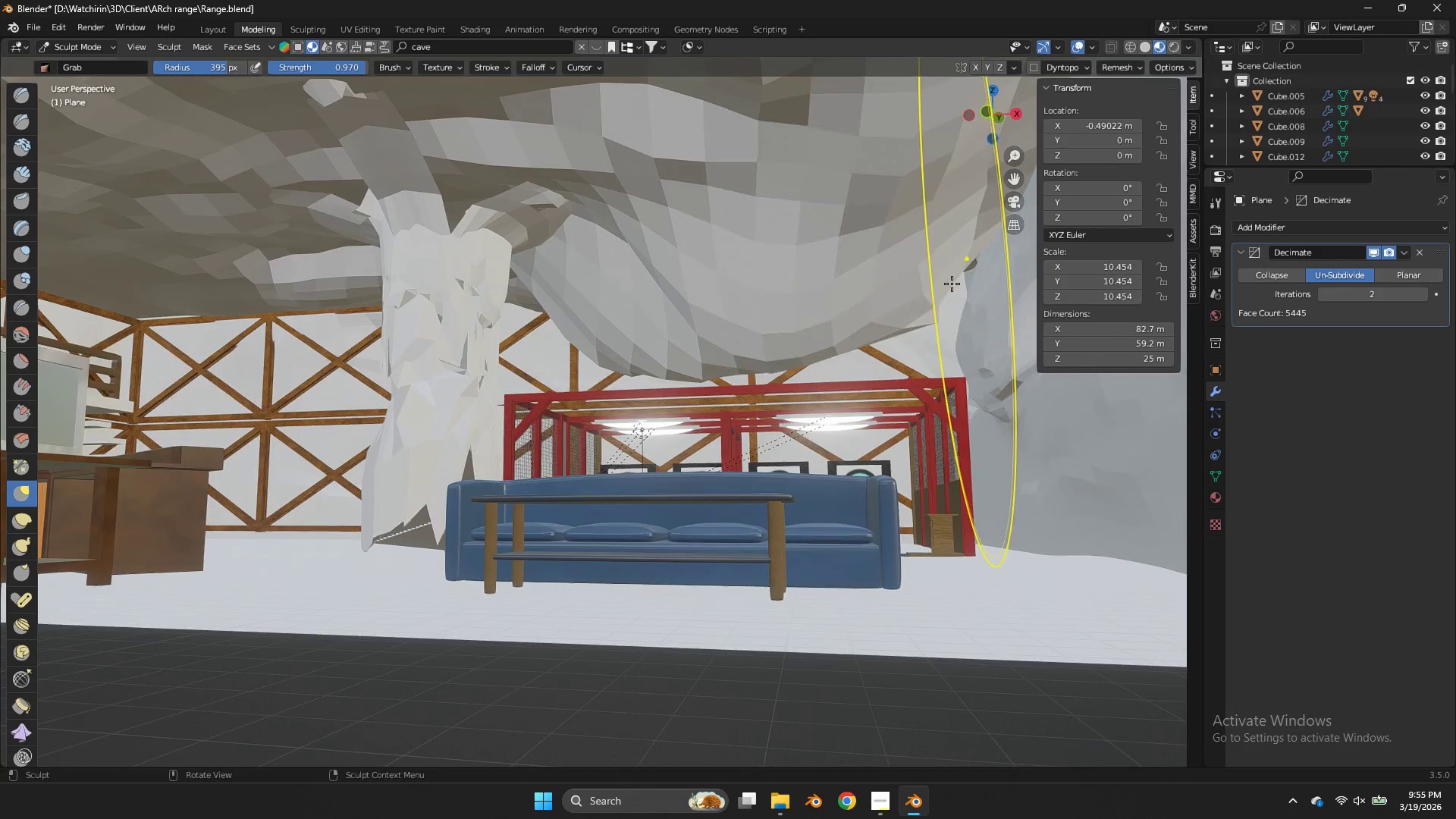 
left_click_drag(start_coordinate=[956, 262], to_coordinate=[947, 292])
 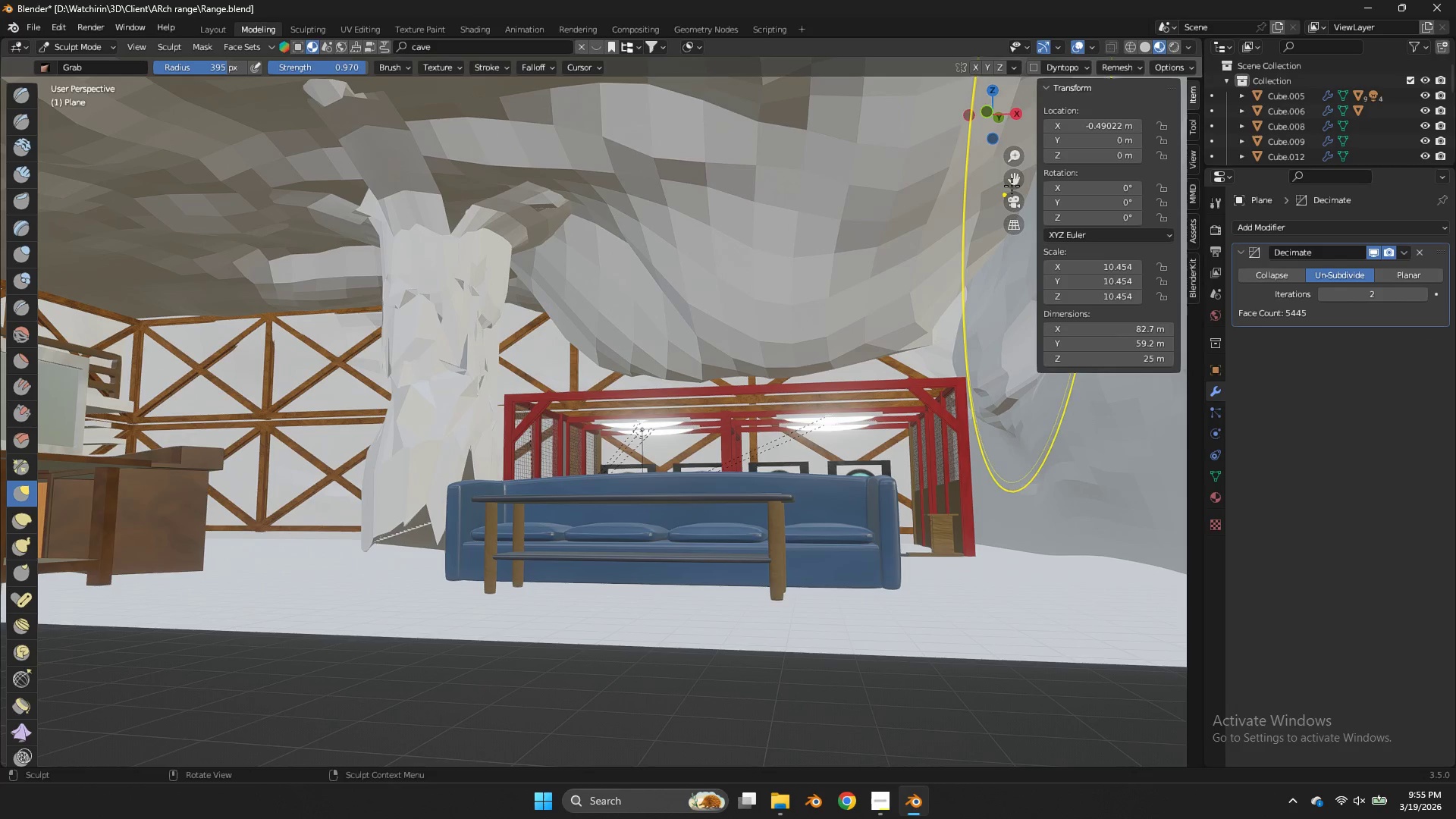 
left_click_drag(start_coordinate=[1009, 120], to_coordinate=[1105, 122])
 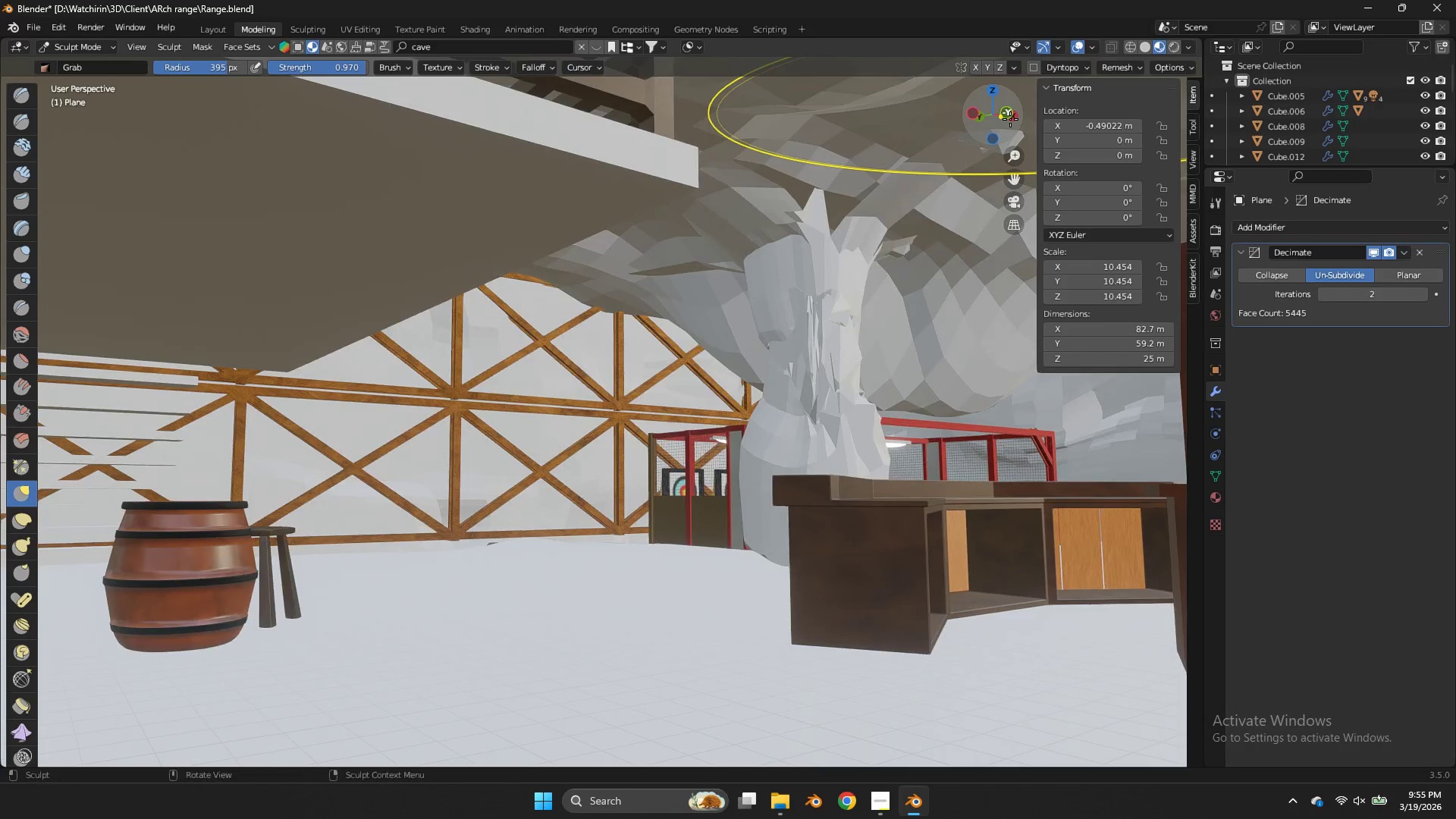 
scroll: coordinate [1010, 119], scroll_direction: up, amount: 1.0
 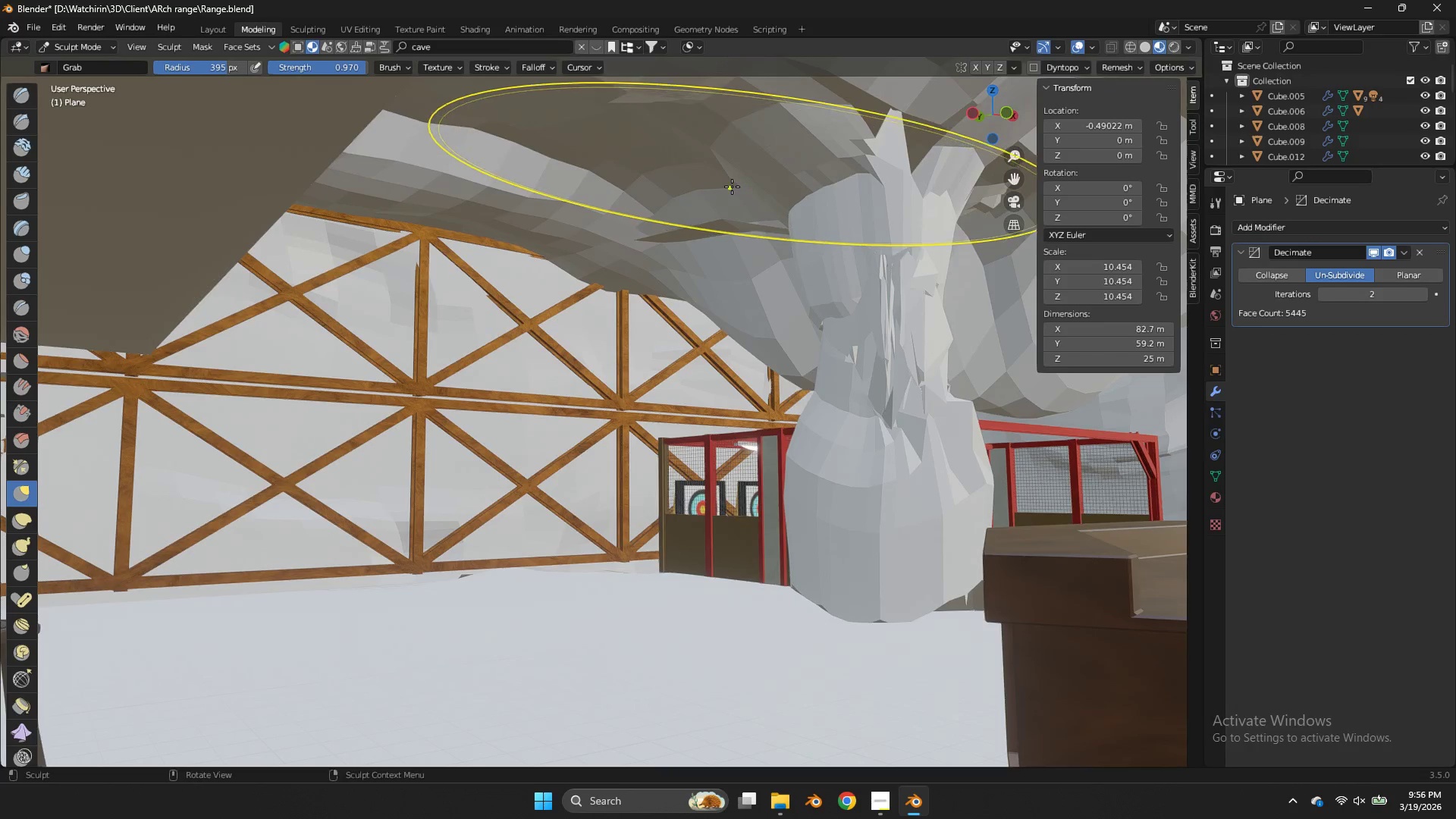 
left_click_drag(start_coordinate=[732, 186], to_coordinate=[732, 231])
 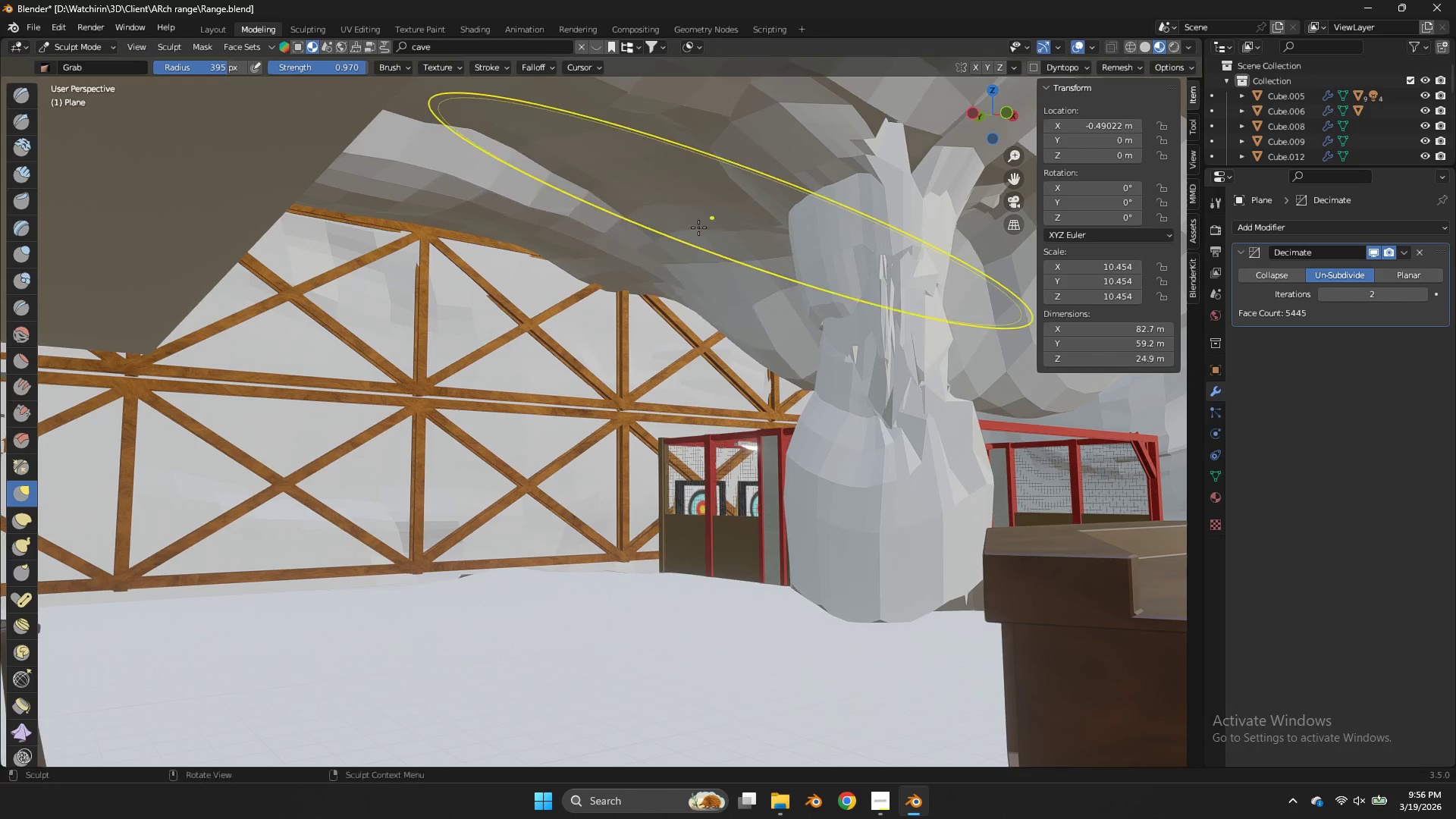 
left_click_drag(start_coordinate=[695, 198], to_coordinate=[694, 280])
 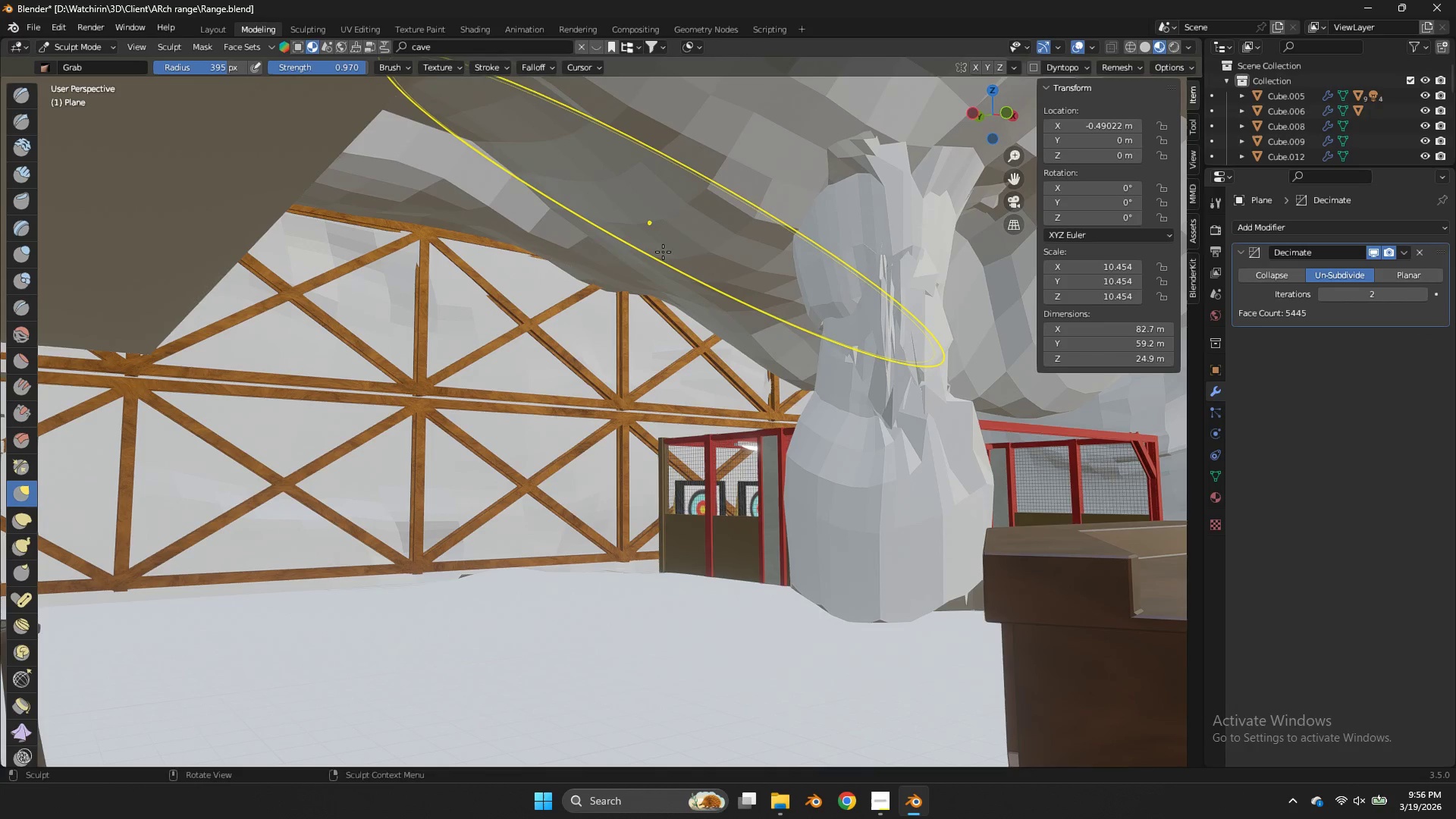 
left_click_drag(start_coordinate=[658, 224], to_coordinate=[662, 282])
 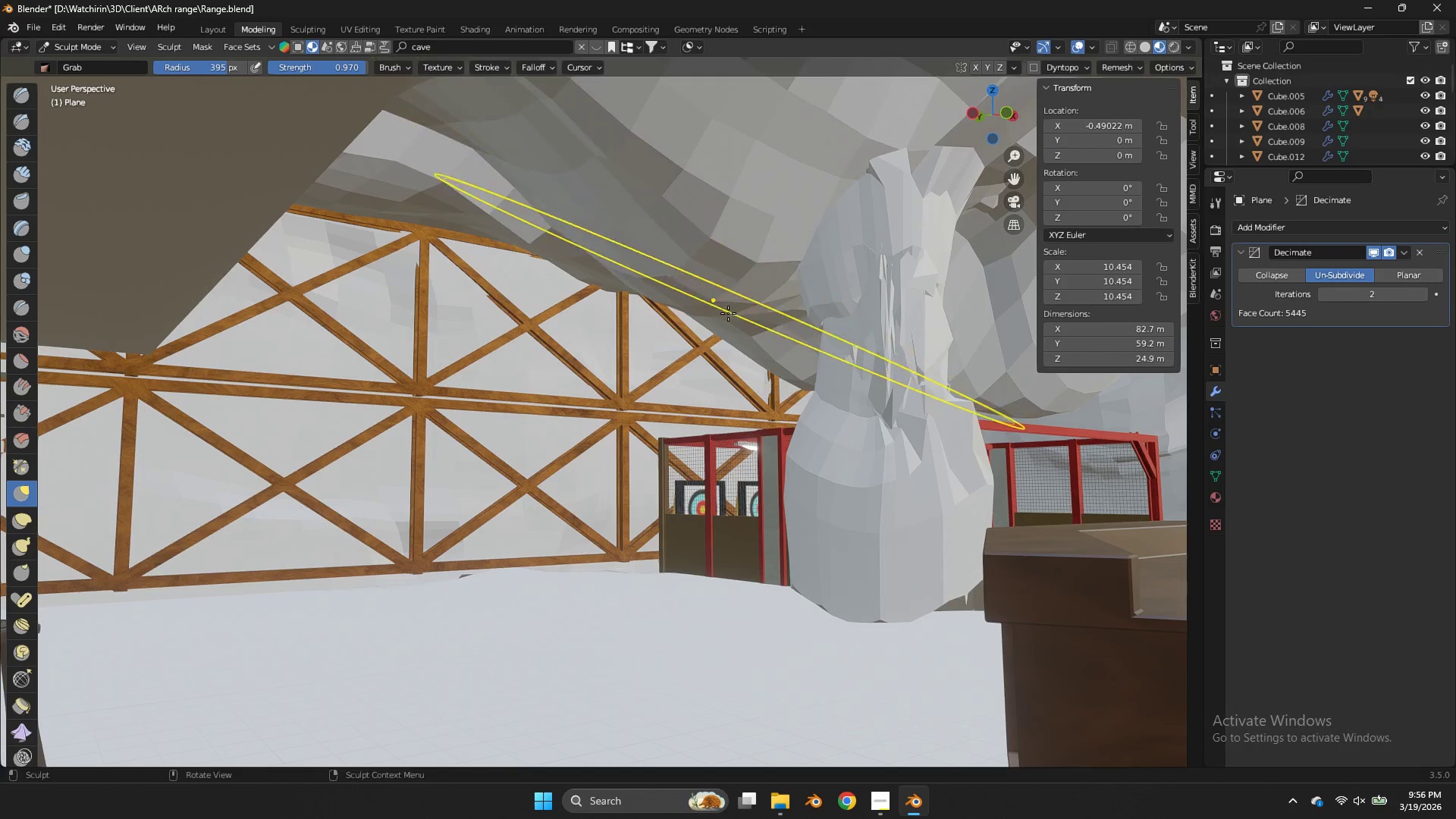 
left_click_drag(start_coordinate=[729, 315], to_coordinate=[720, 345])
 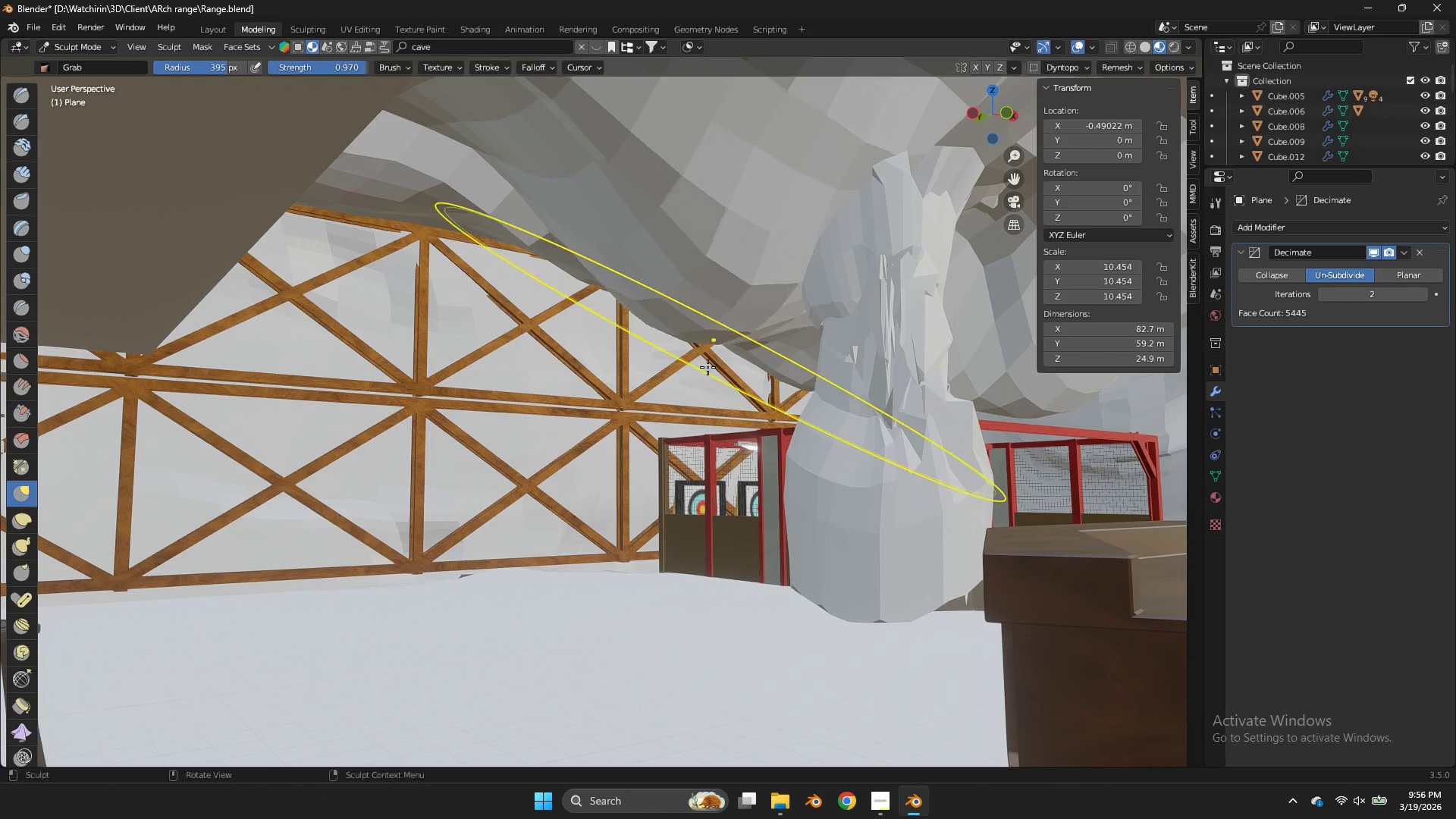 
left_click_drag(start_coordinate=[714, 337], to_coordinate=[705, 373])
 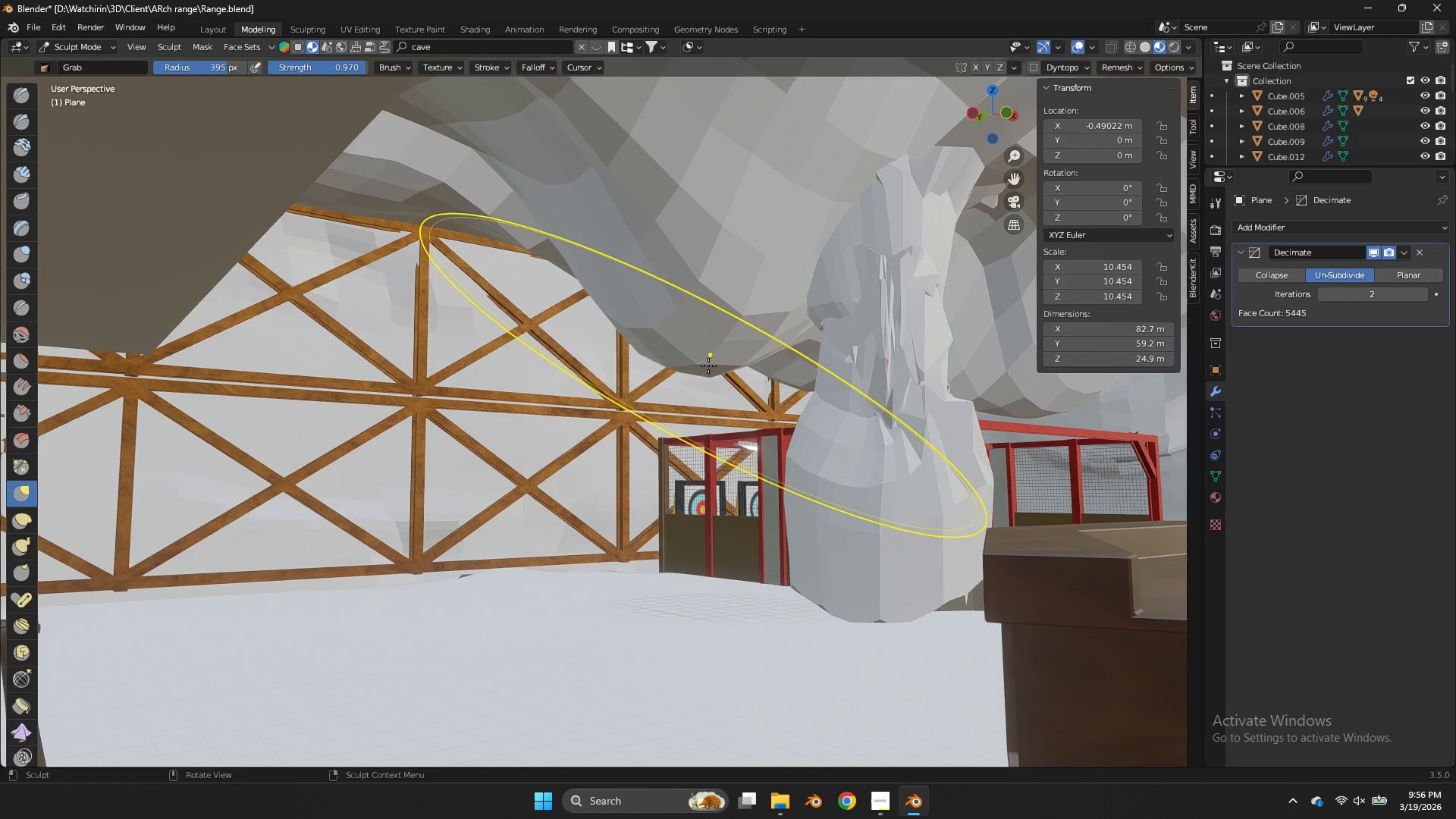 
left_click_drag(start_coordinate=[706, 350], to_coordinate=[708, 367])
 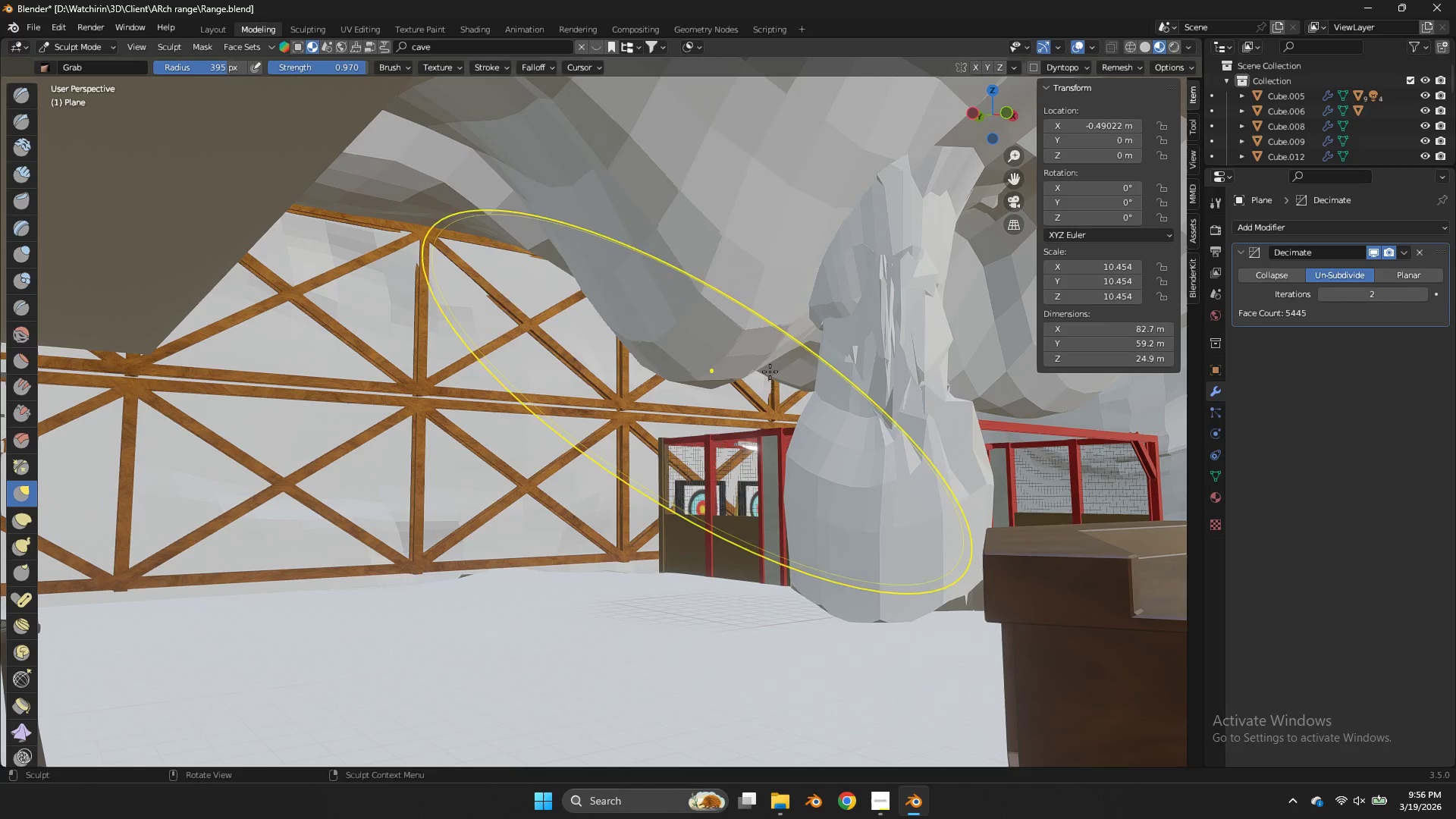 
left_click_drag(start_coordinate=[770, 370], to_coordinate=[764, 391])
 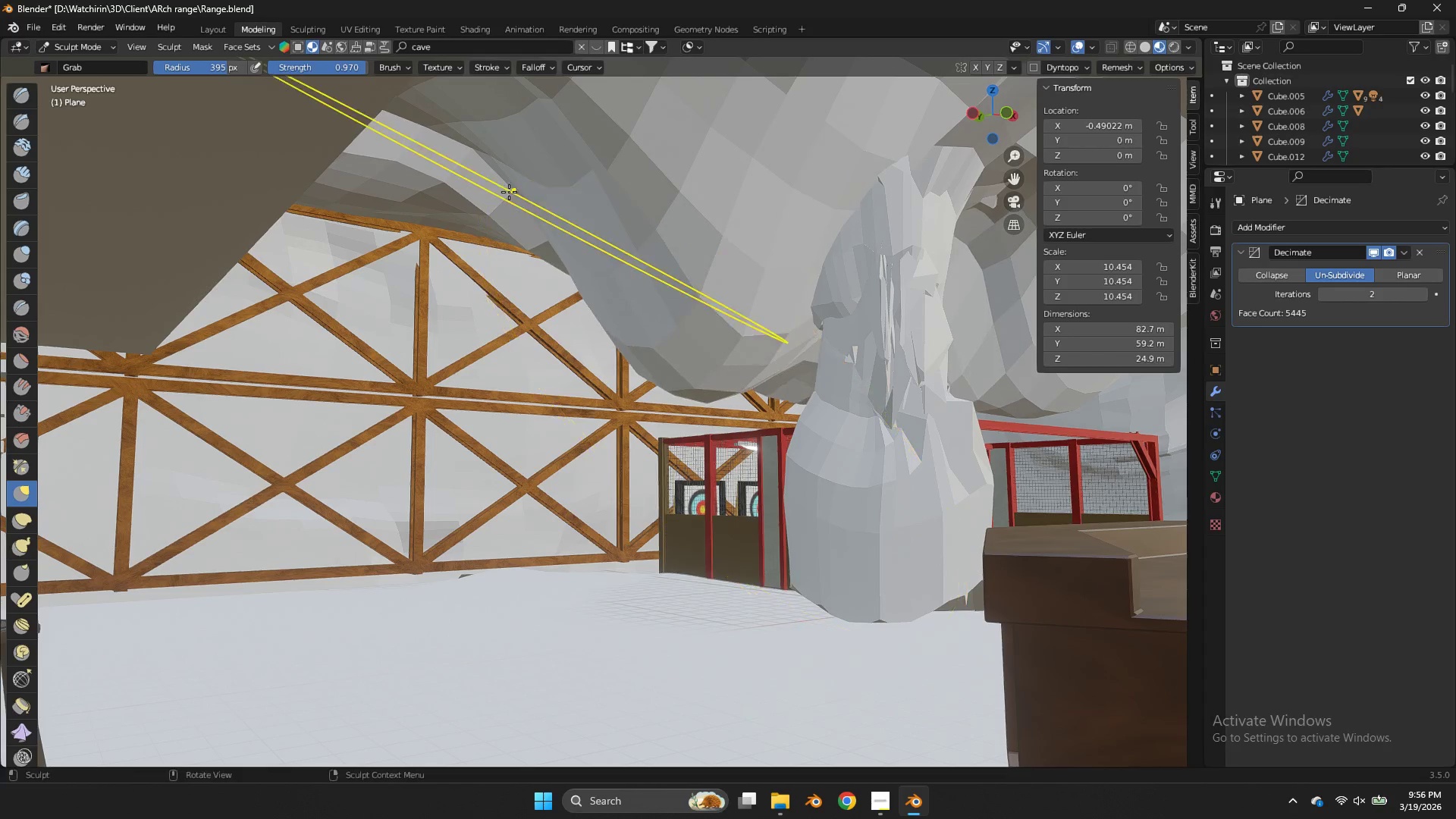 
left_click_drag(start_coordinate=[509, 192], to_coordinate=[506, 238])
 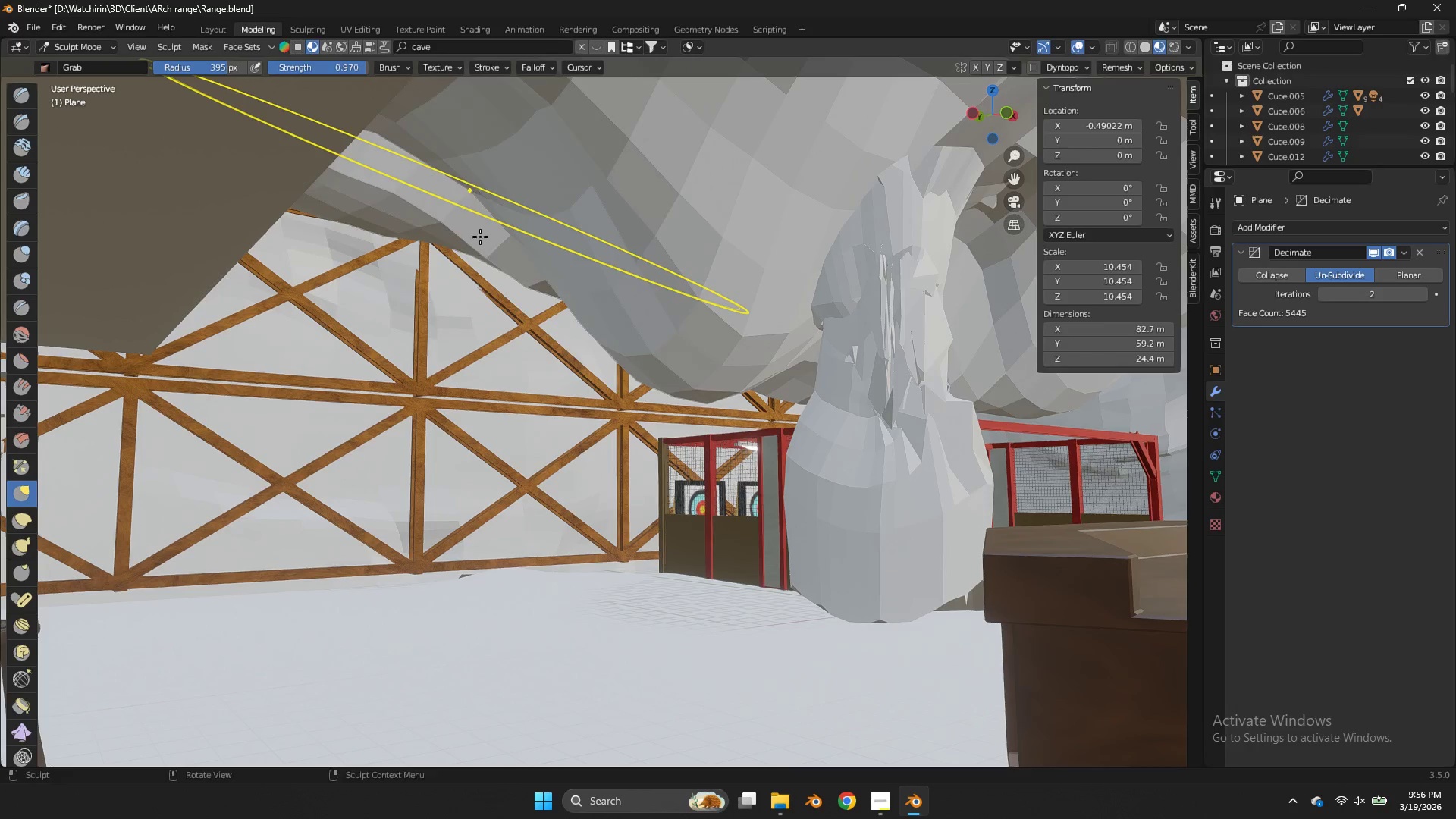 
left_click_drag(start_coordinate=[472, 193], to_coordinate=[479, 275])
 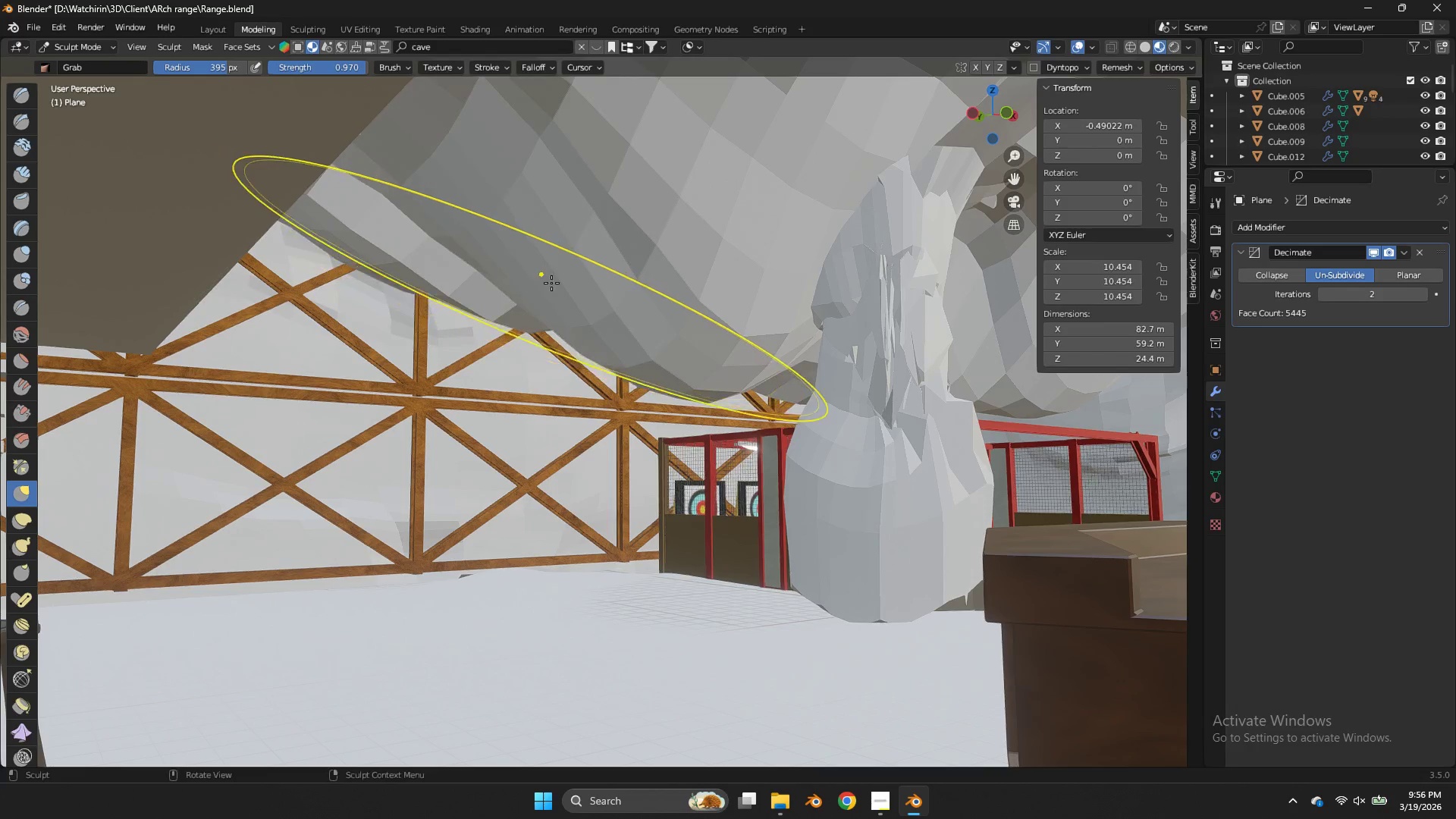 
left_click_drag(start_coordinate=[551, 281], to_coordinate=[557, 316])
 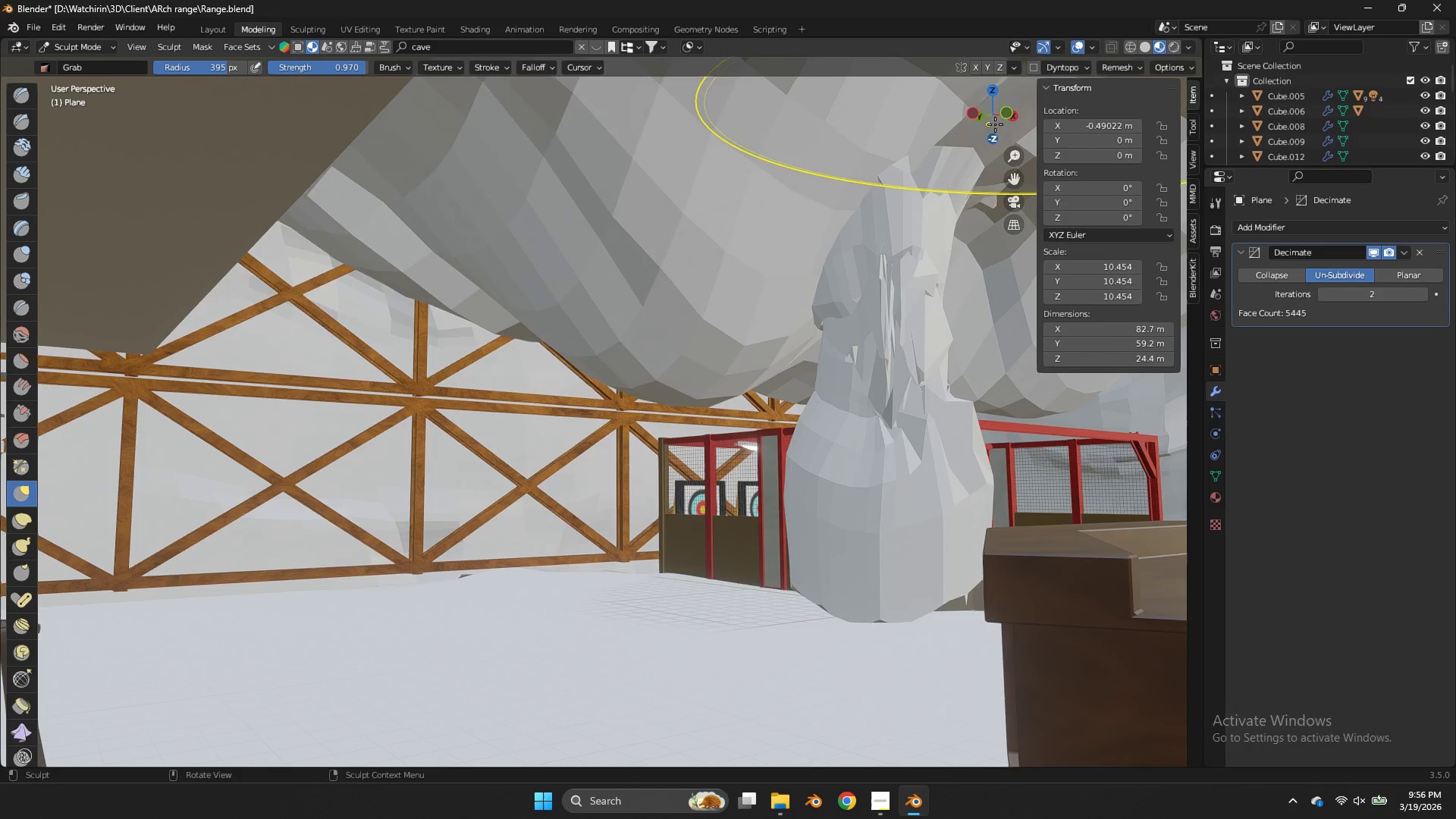 
left_click_drag(start_coordinate=[993, 120], to_coordinate=[903, 113])
 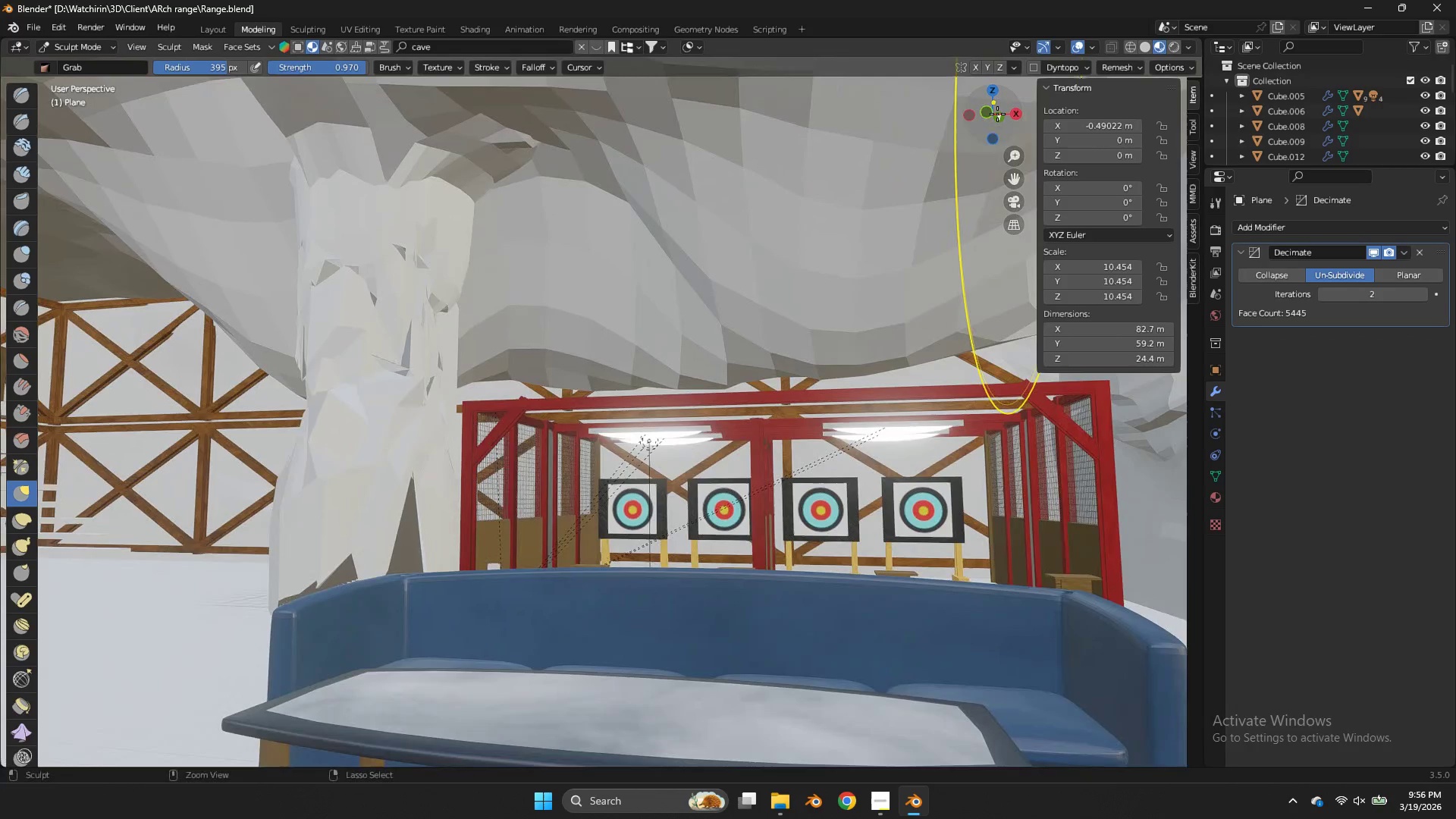 
key(Control+S)
 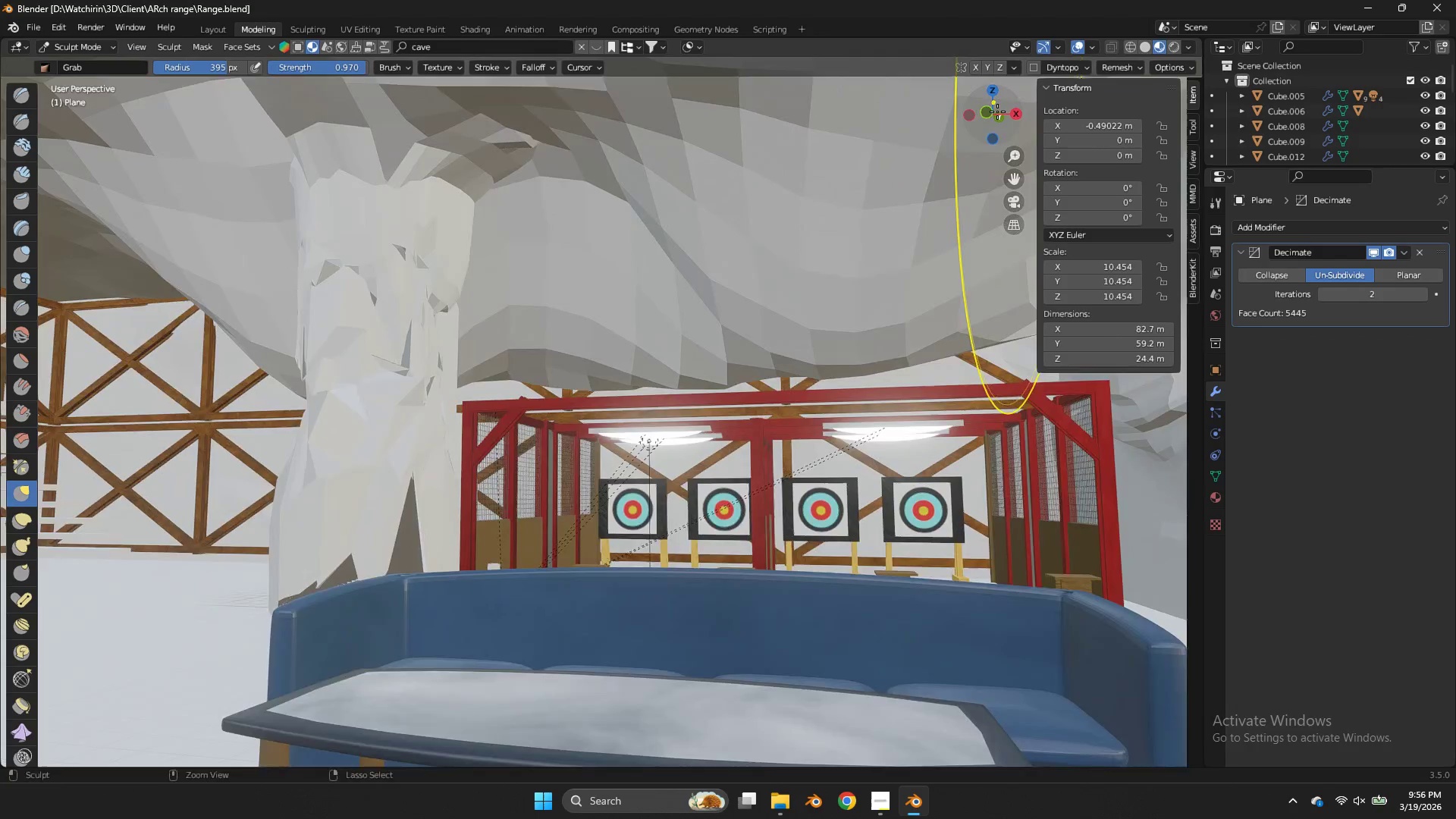 
left_click_drag(start_coordinate=[997, 114], to_coordinate=[895, 118])
 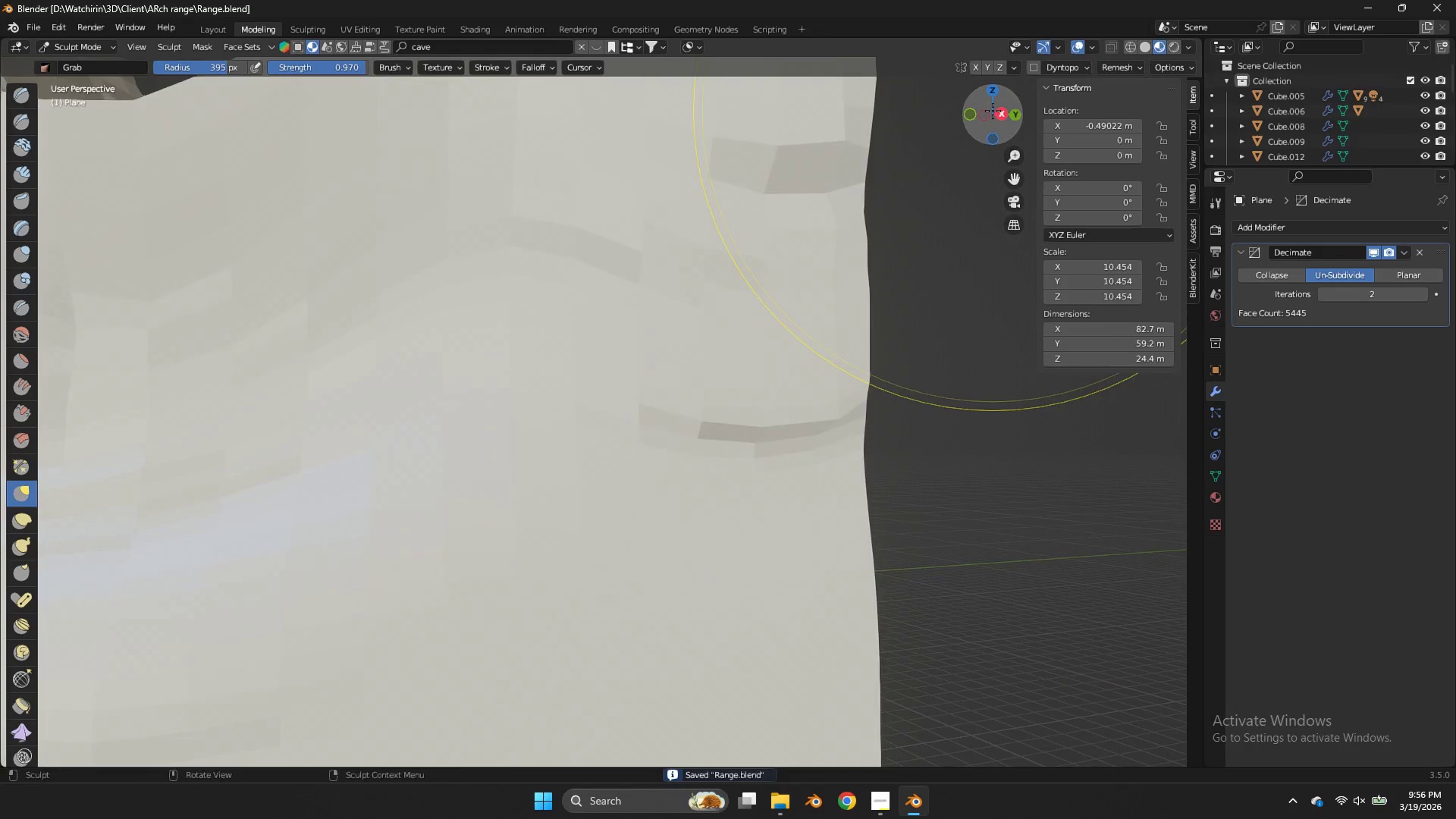 
scroll: coordinate [993, 111], scroll_direction: up, amount: 4.0
 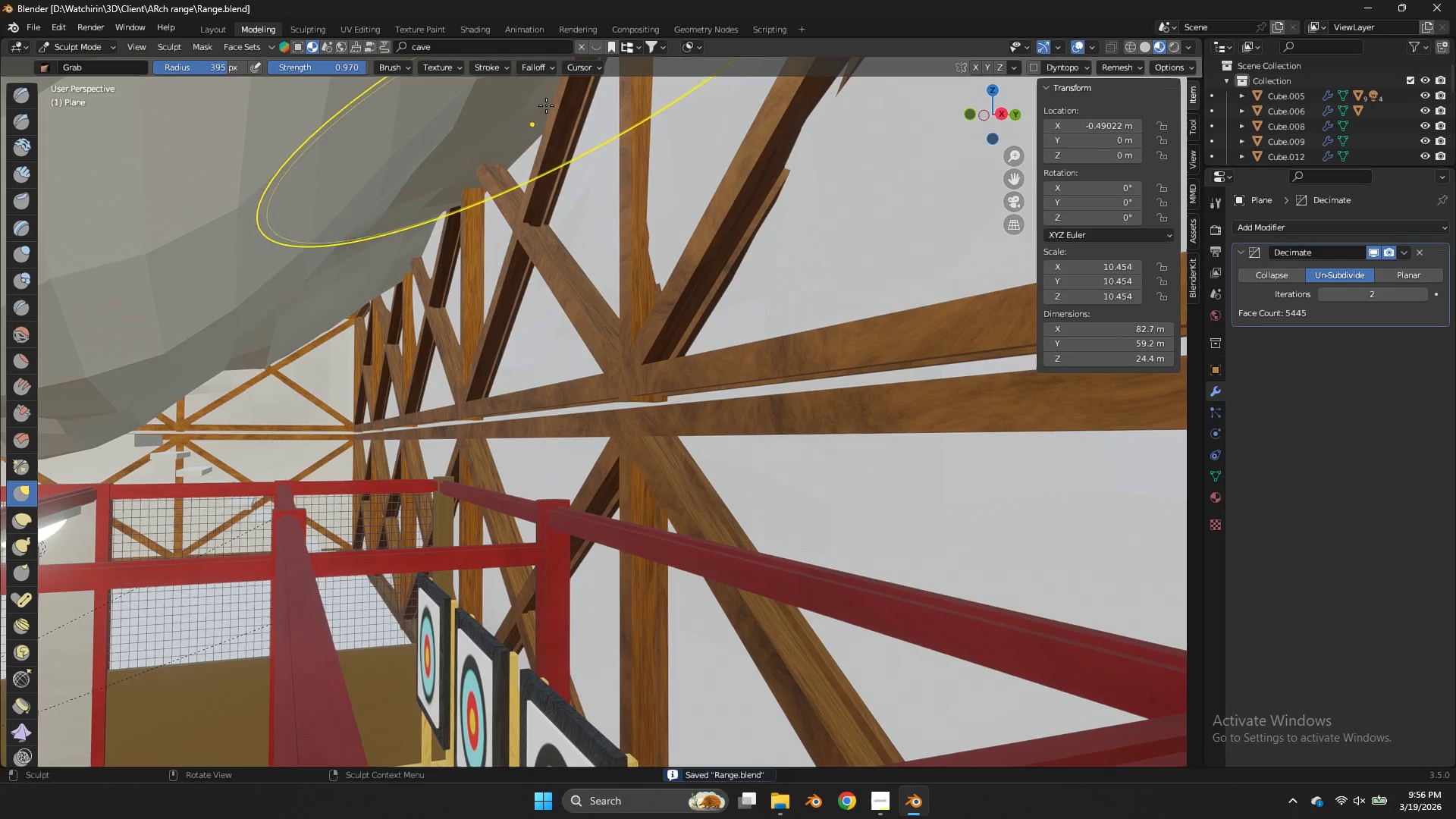 
left_click_drag(start_coordinate=[544, 104], to_coordinate=[535, 182])
 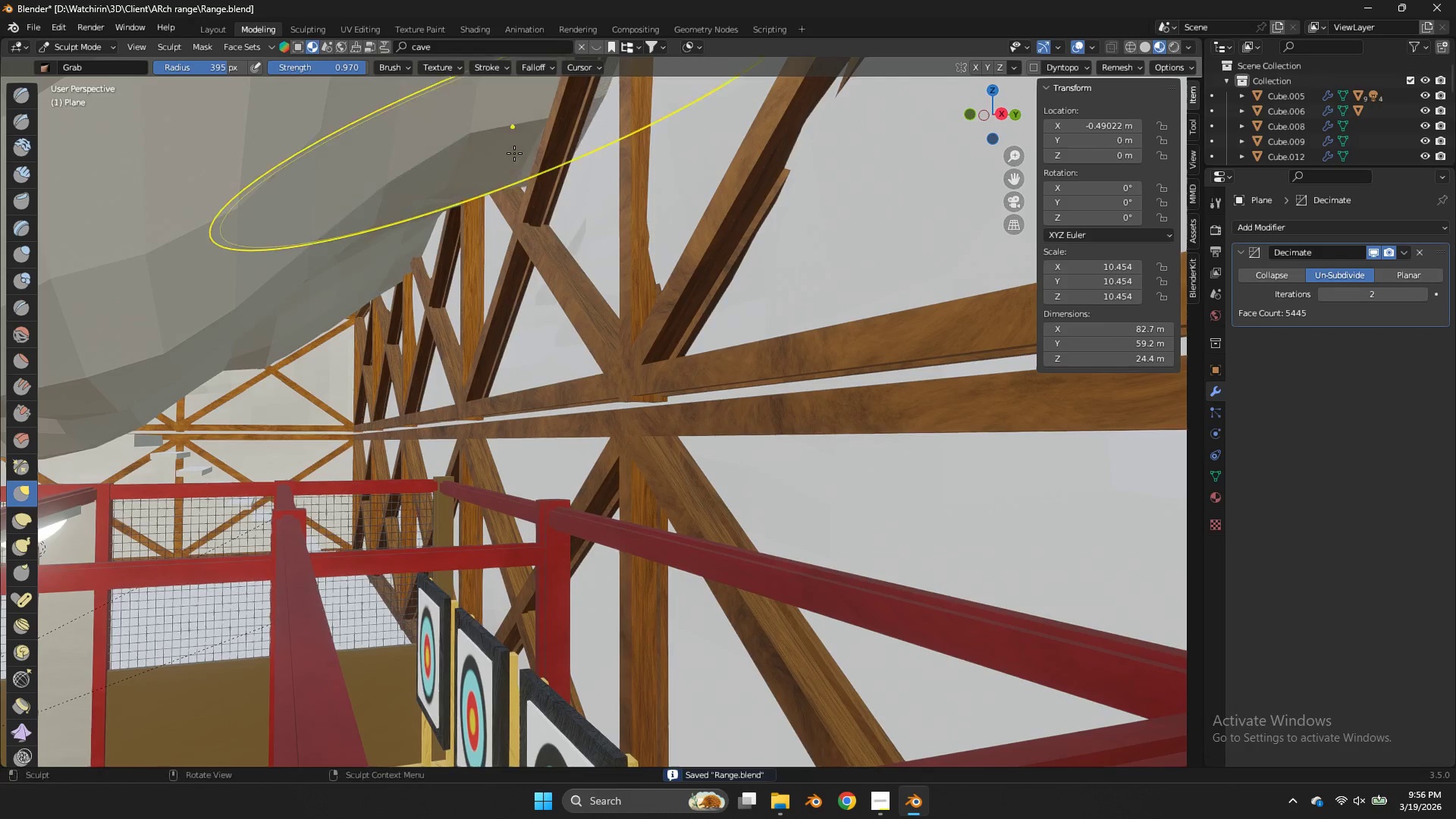 
left_click_drag(start_coordinate=[514, 141], to_coordinate=[510, 264])
 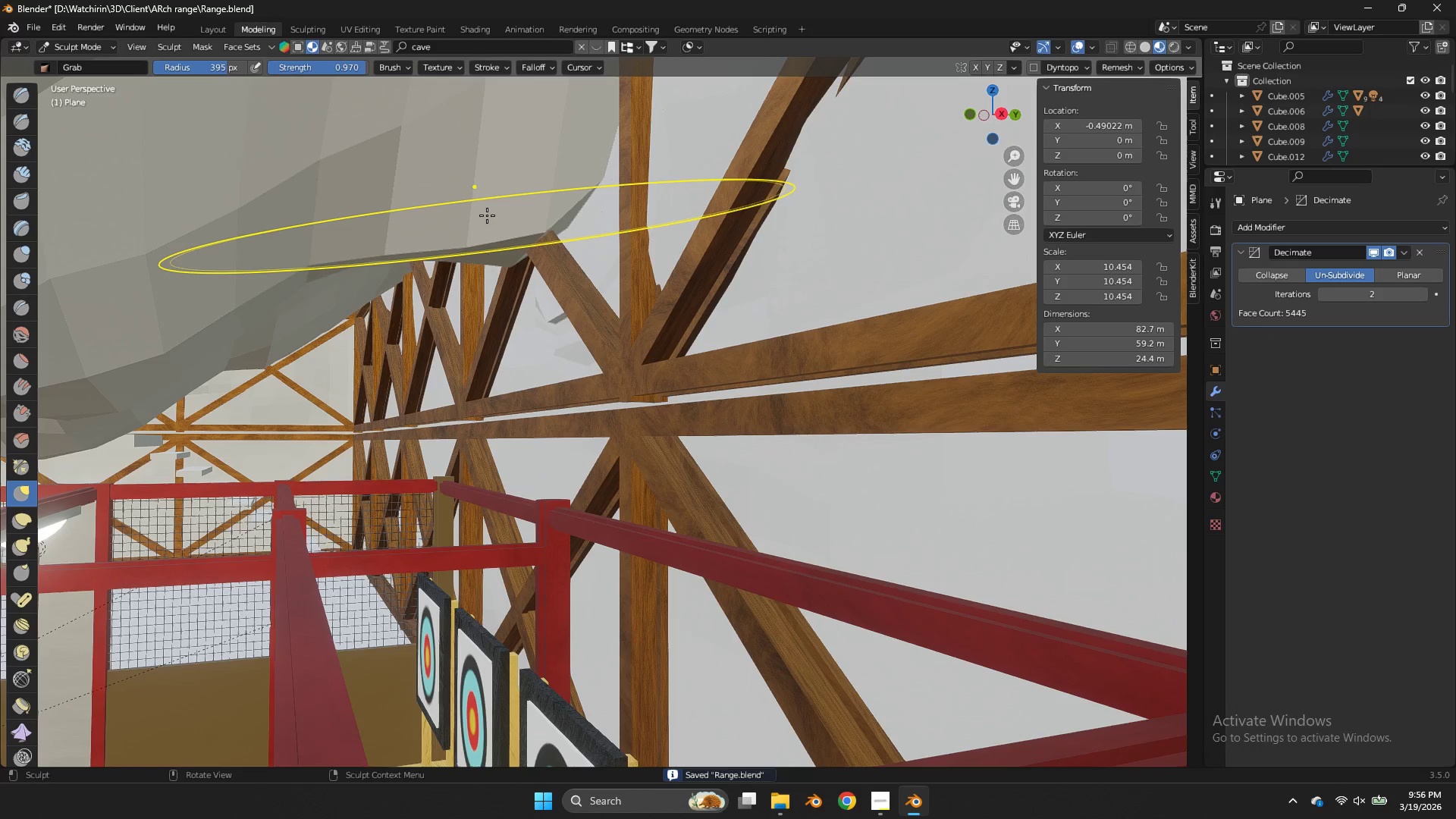 
left_click_drag(start_coordinate=[487, 219], to_coordinate=[474, 309])
 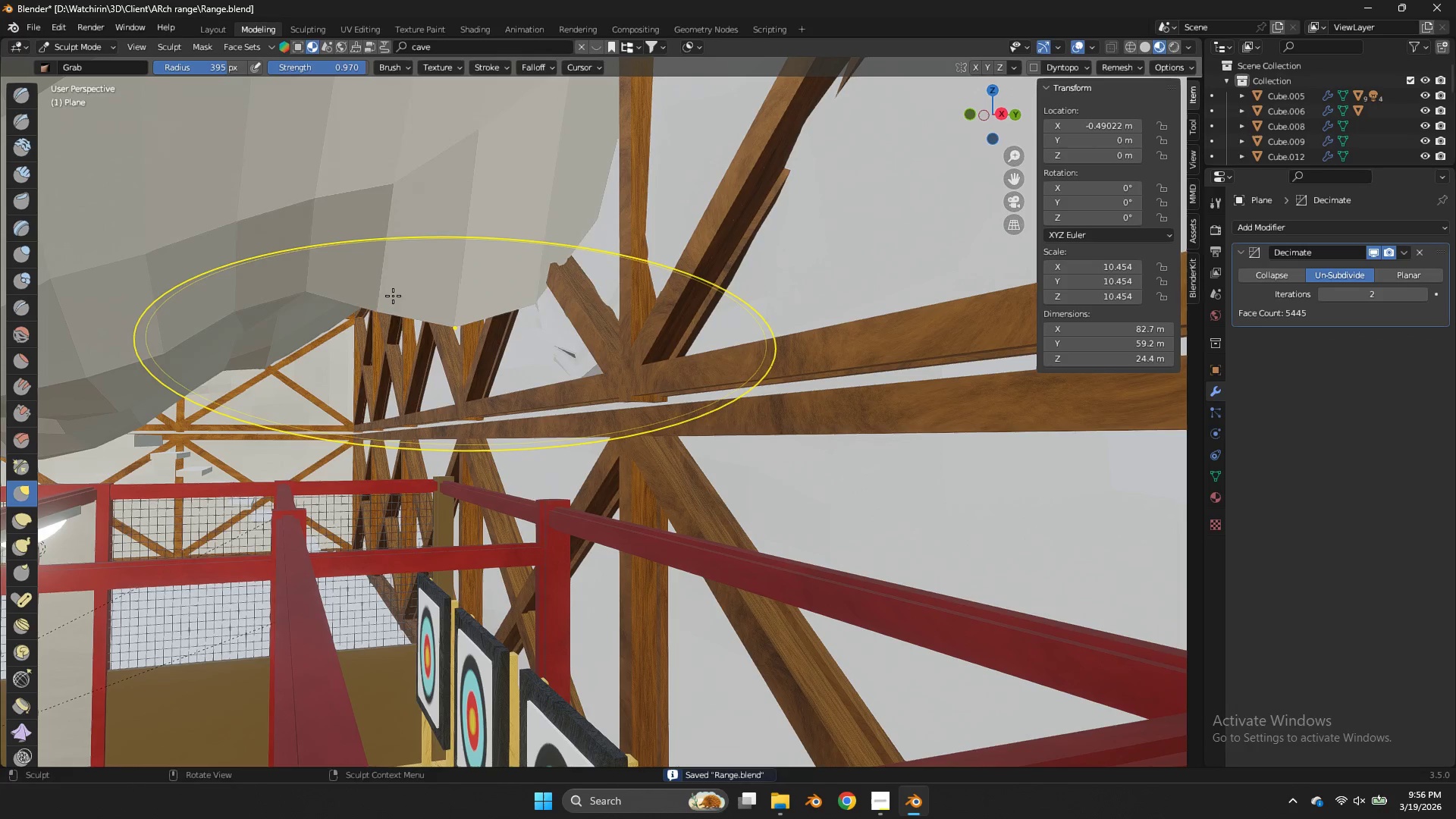 
left_click_drag(start_coordinate=[389, 268], to_coordinate=[386, 341])
 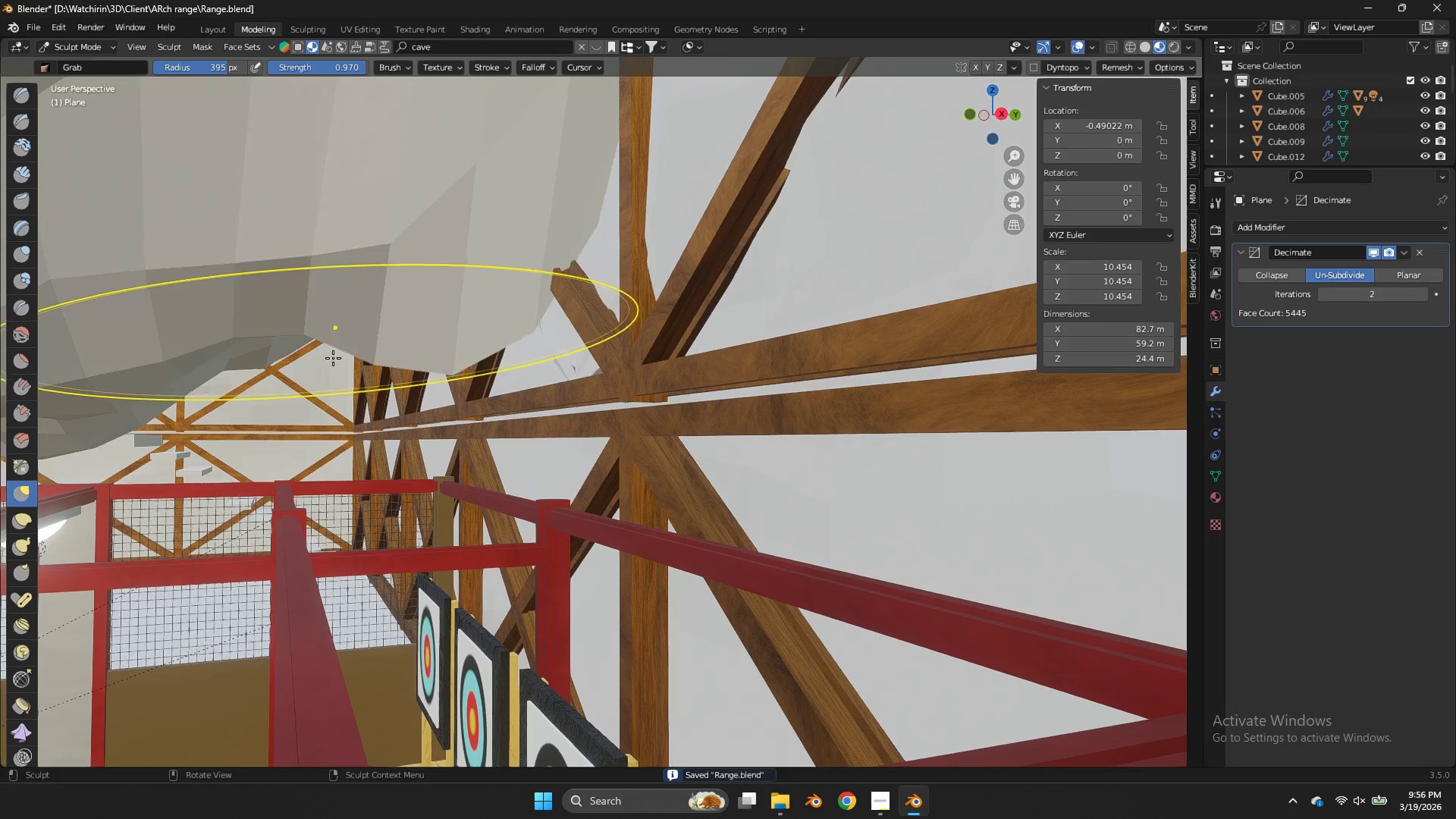 
left_click_drag(start_coordinate=[337, 313], to_coordinate=[327, 374])
 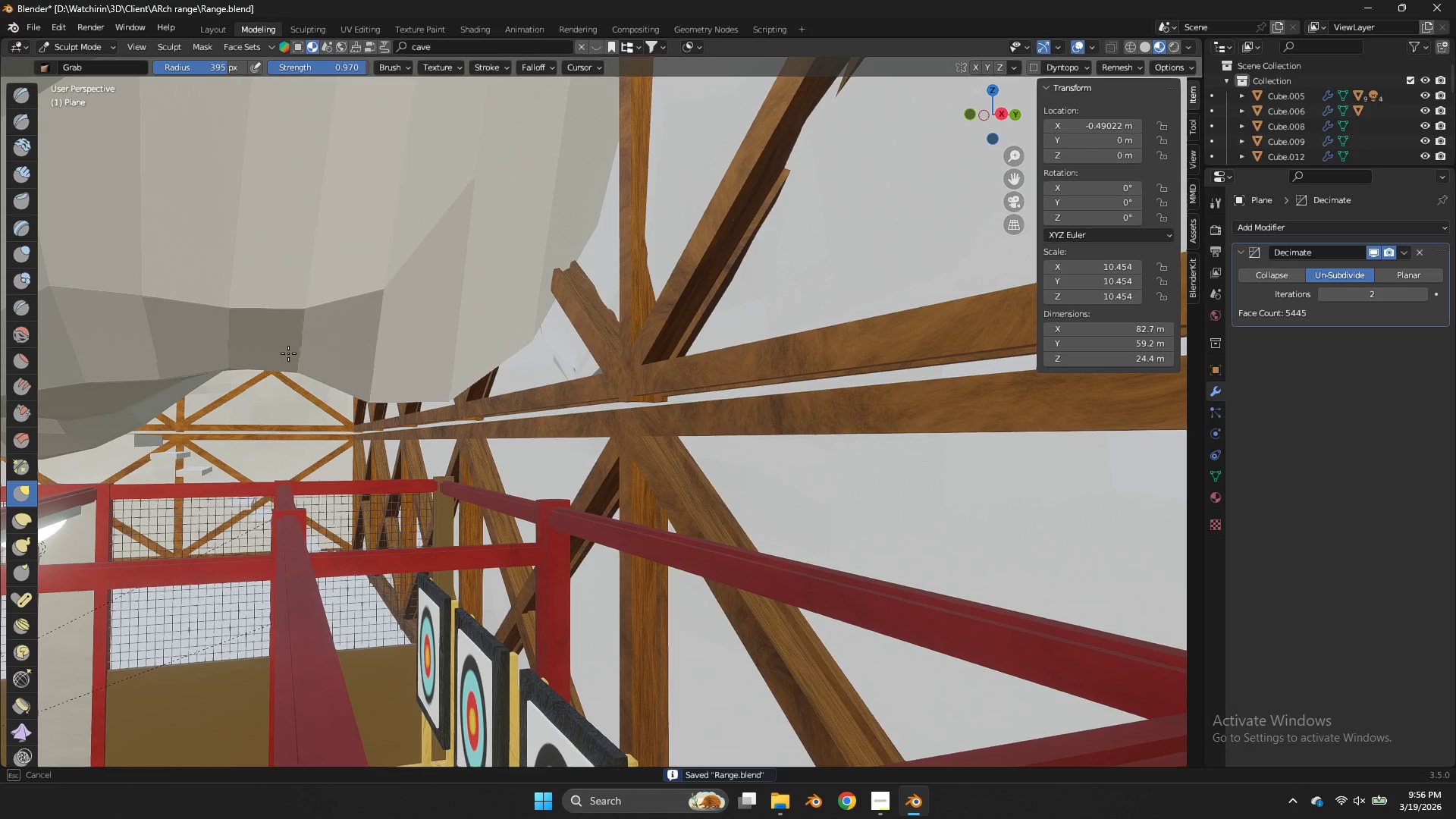 
left_click_drag(start_coordinate=[287, 344], to_coordinate=[290, 385])
 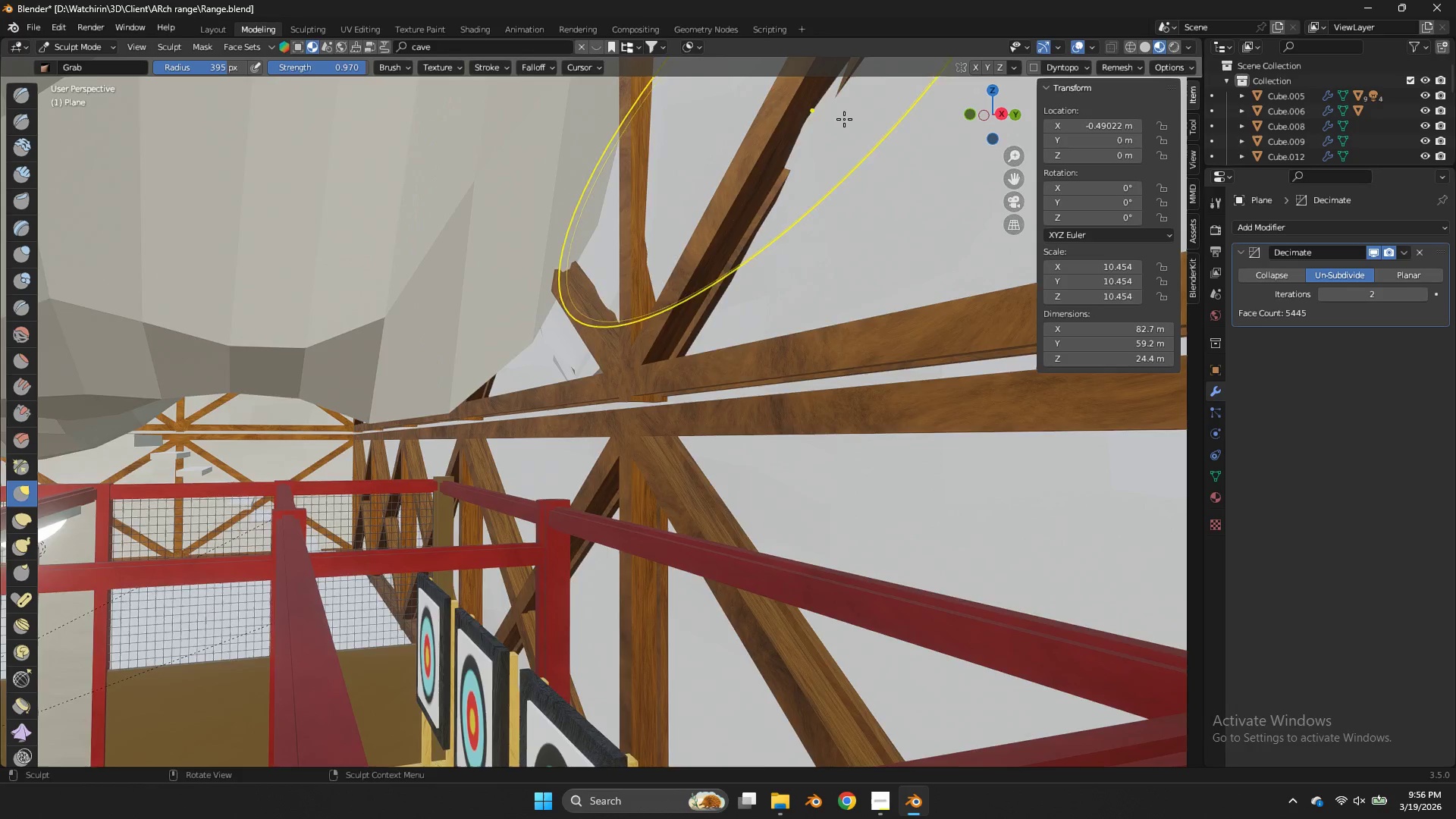 
scroll: coordinate [857, 119], scroll_direction: up, amount: 2.0
 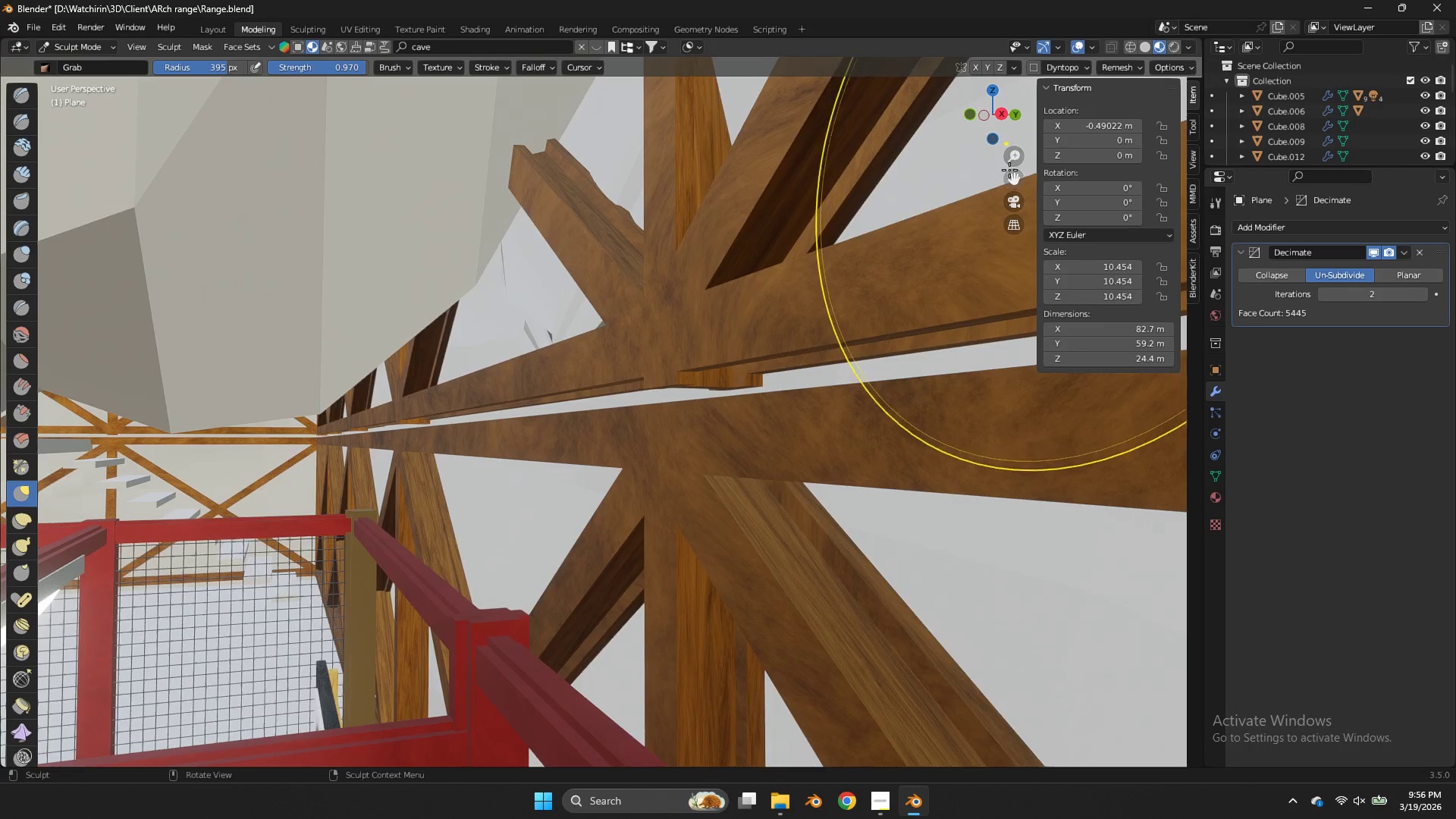 
left_click_drag(start_coordinate=[1013, 171], to_coordinate=[1074, 148])
 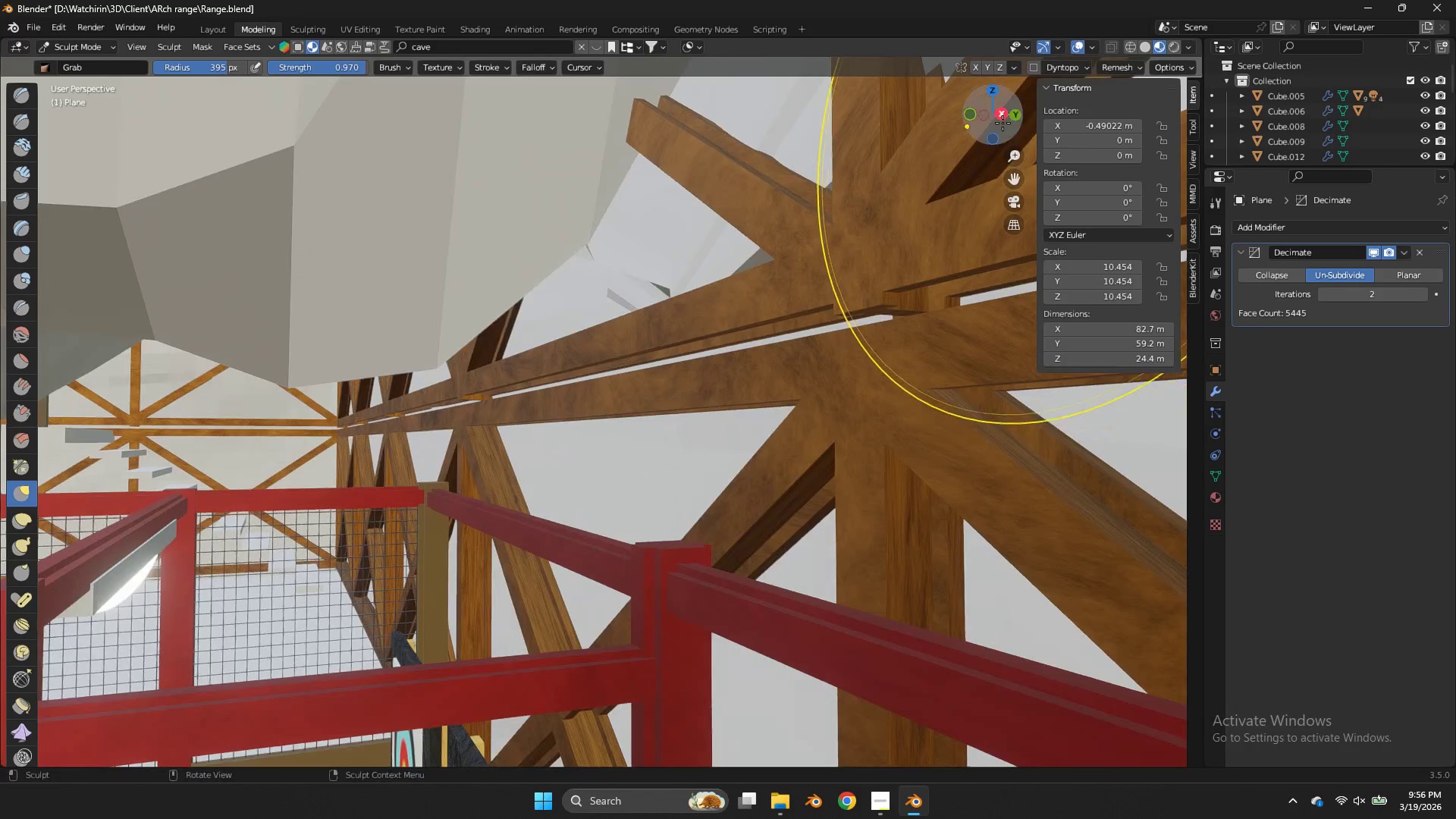 
left_click_drag(start_coordinate=[1003, 124], to_coordinate=[6, 80])
 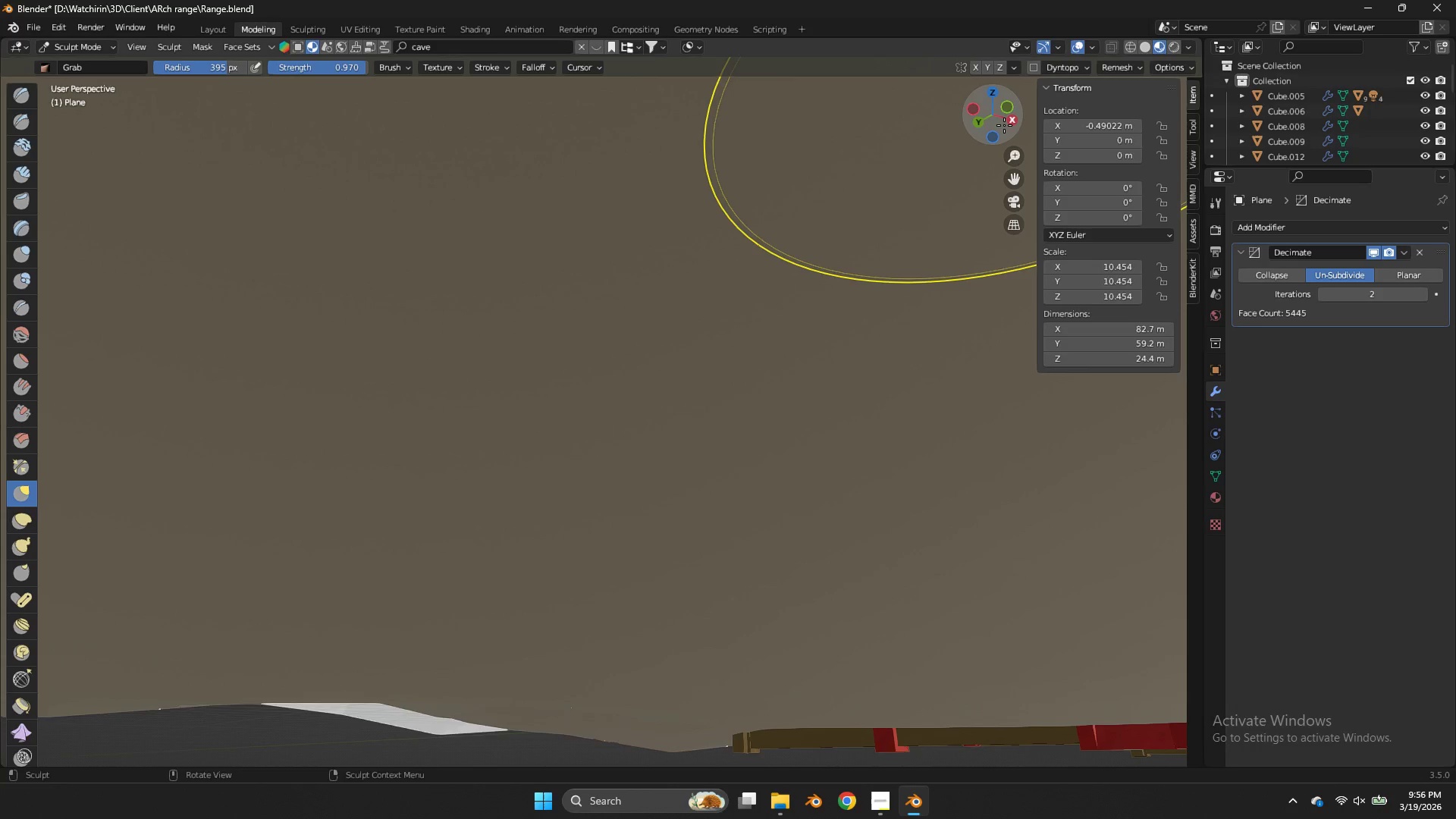 
scroll: coordinate [820, 134], scroll_direction: down, amount: 3.0
 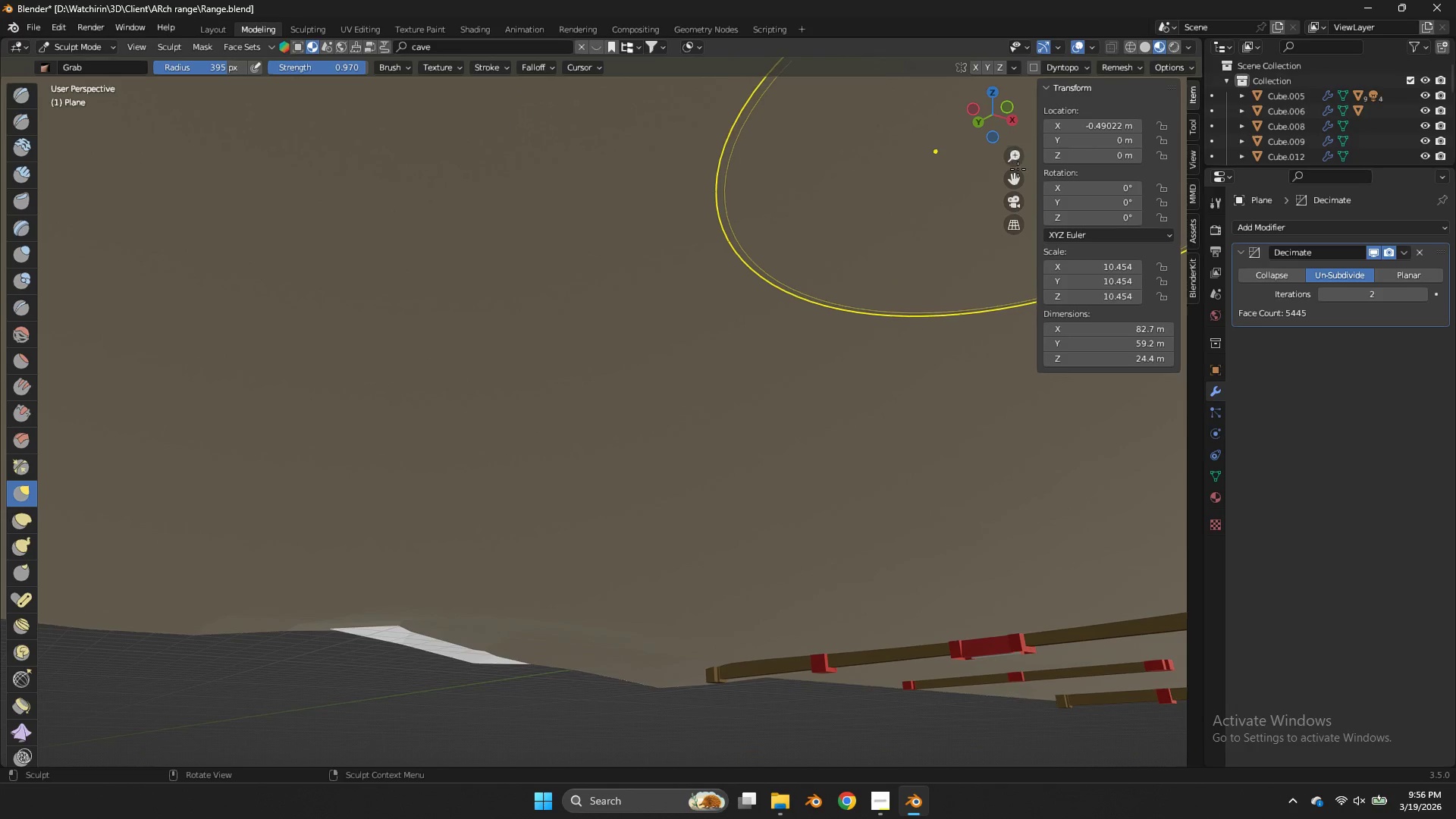 
left_click_drag(start_coordinate=[1018, 177], to_coordinate=[999, 378])
 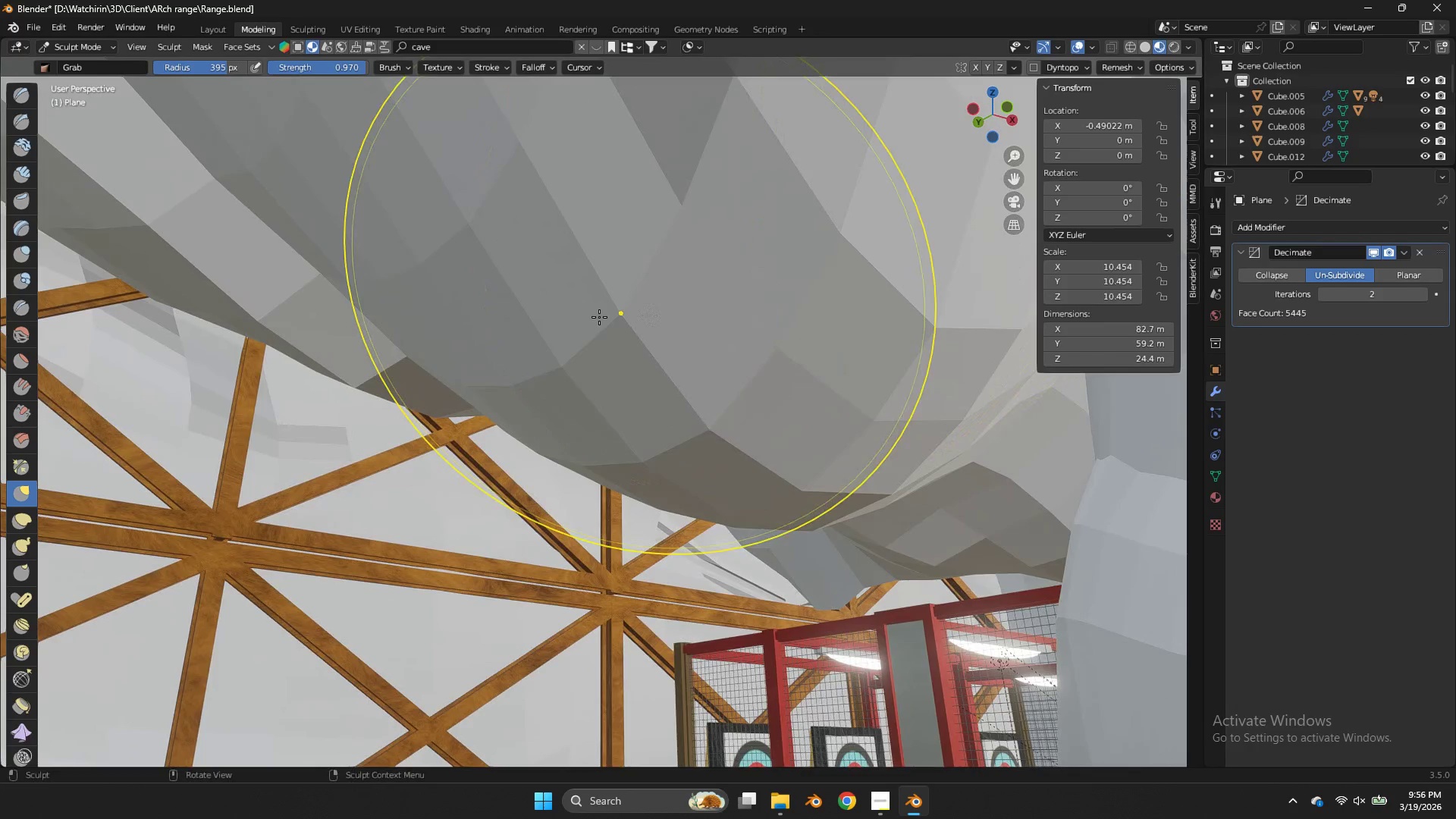 
left_click_drag(start_coordinate=[520, 262], to_coordinate=[513, 378])
 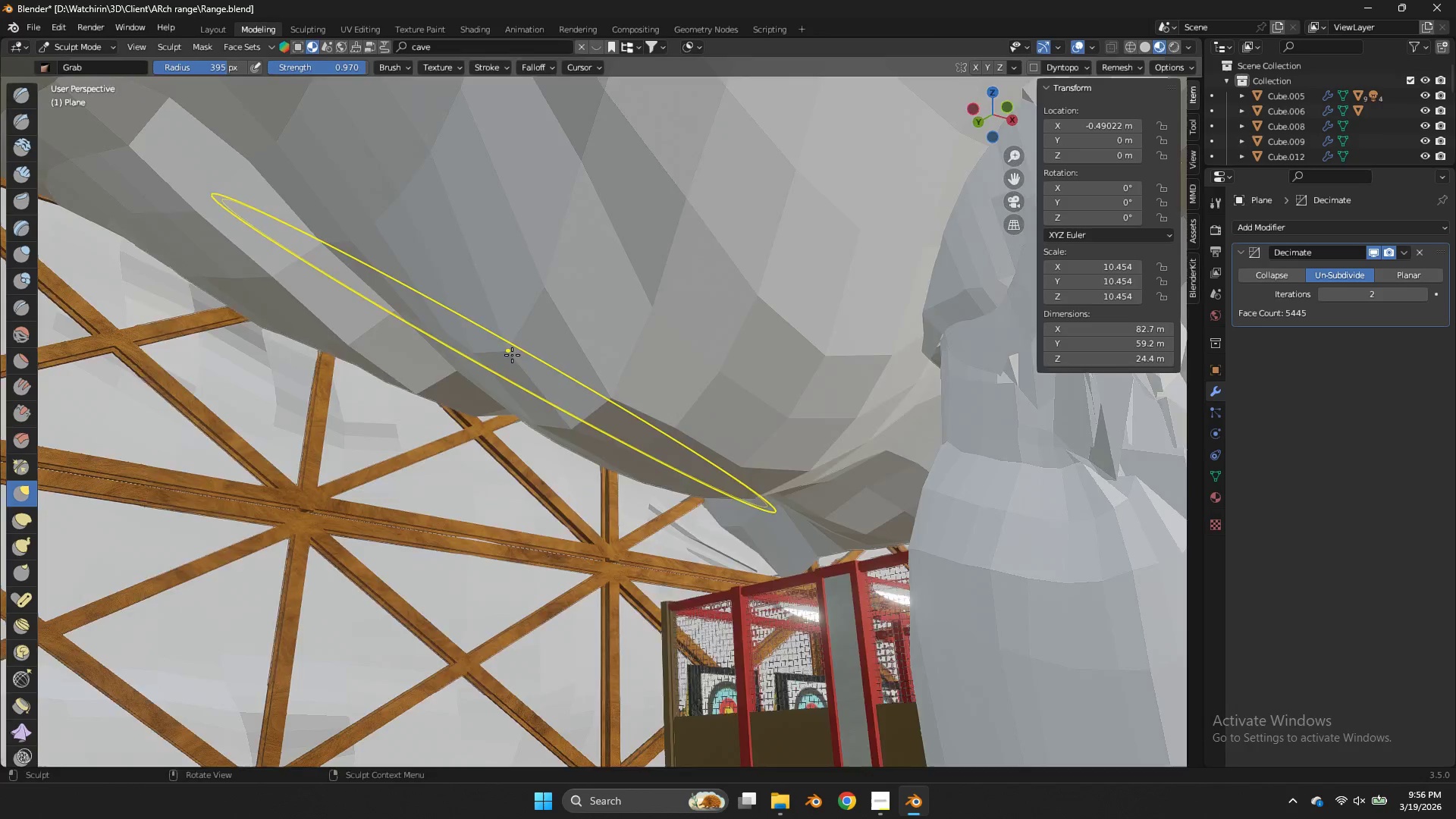 
scroll: coordinate [573, 338], scroll_direction: down, amount: 8.0
 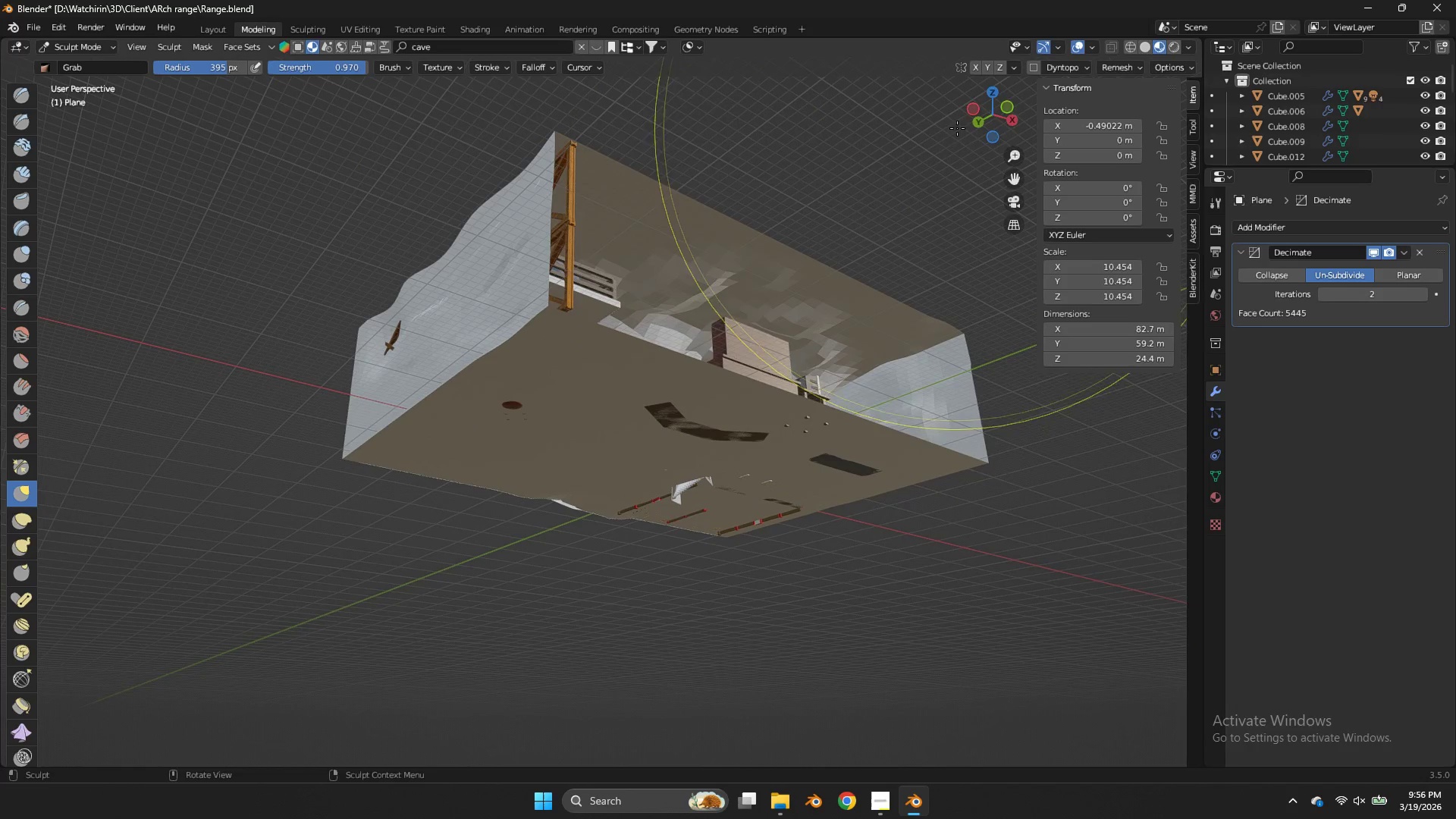 
left_click_drag(start_coordinate=[984, 121], to_coordinate=[902, 163])
 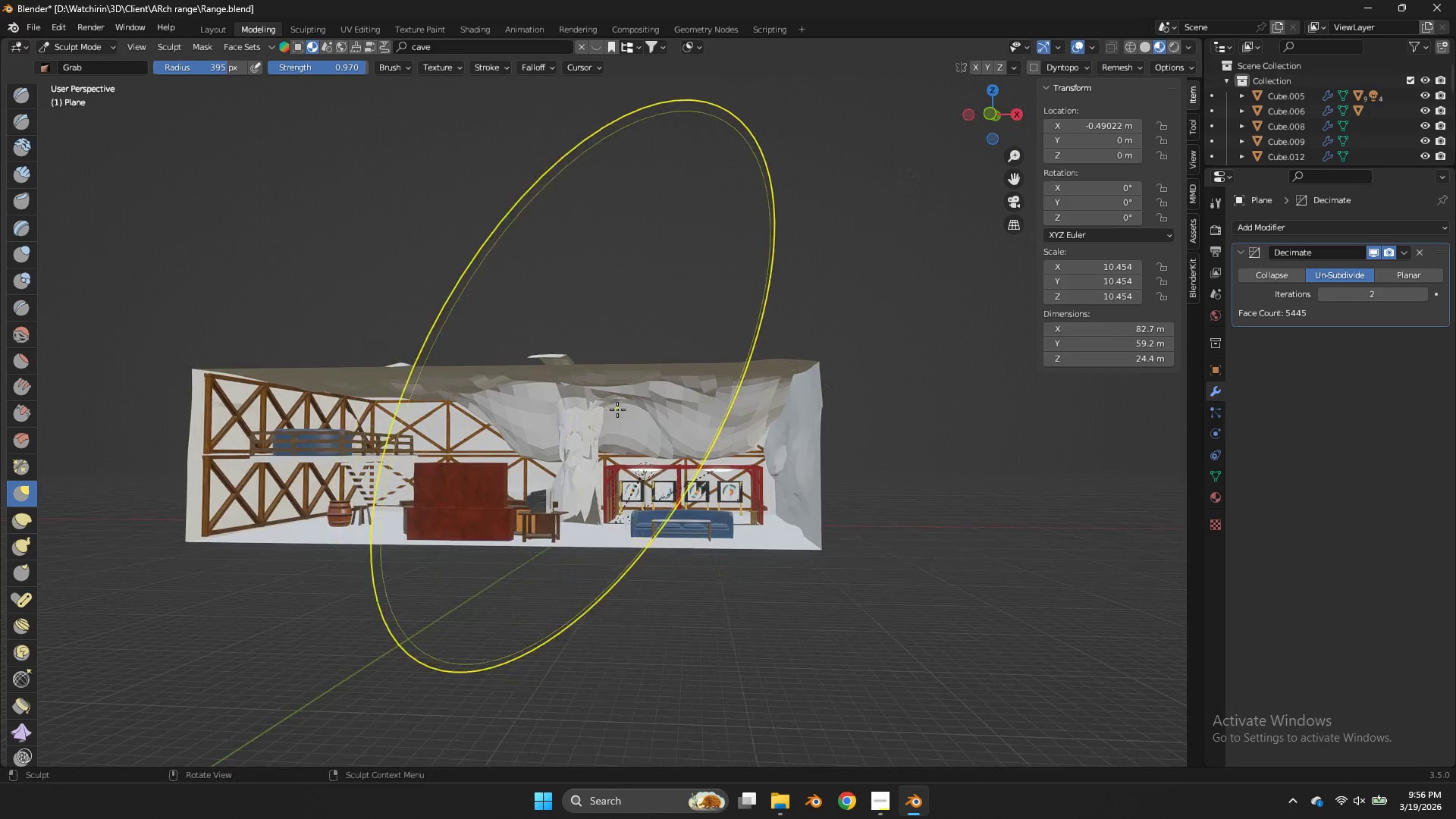 
left_click_drag(start_coordinate=[622, 410], to_coordinate=[623, 424])
 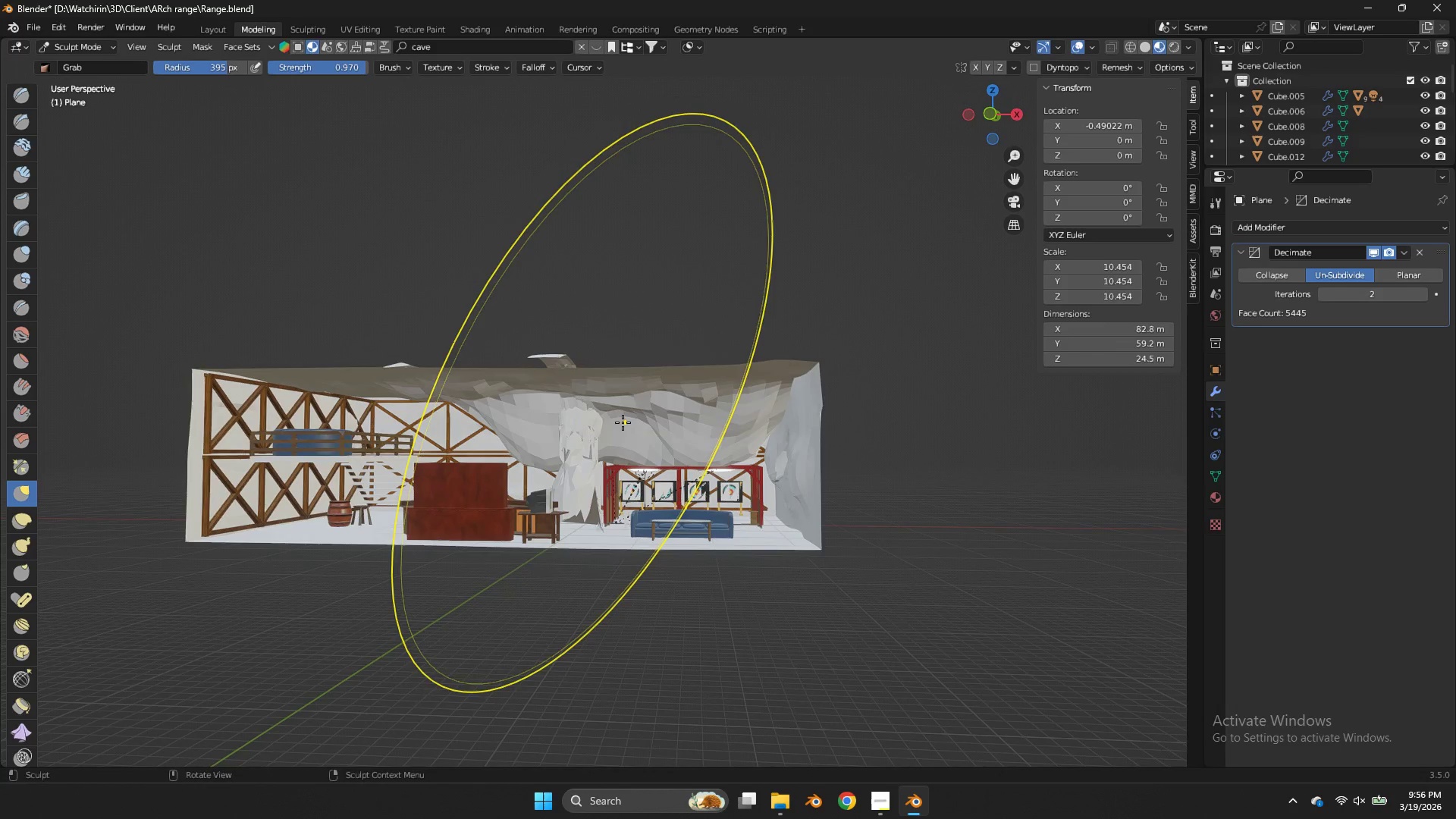 
left_click([623, 422])
 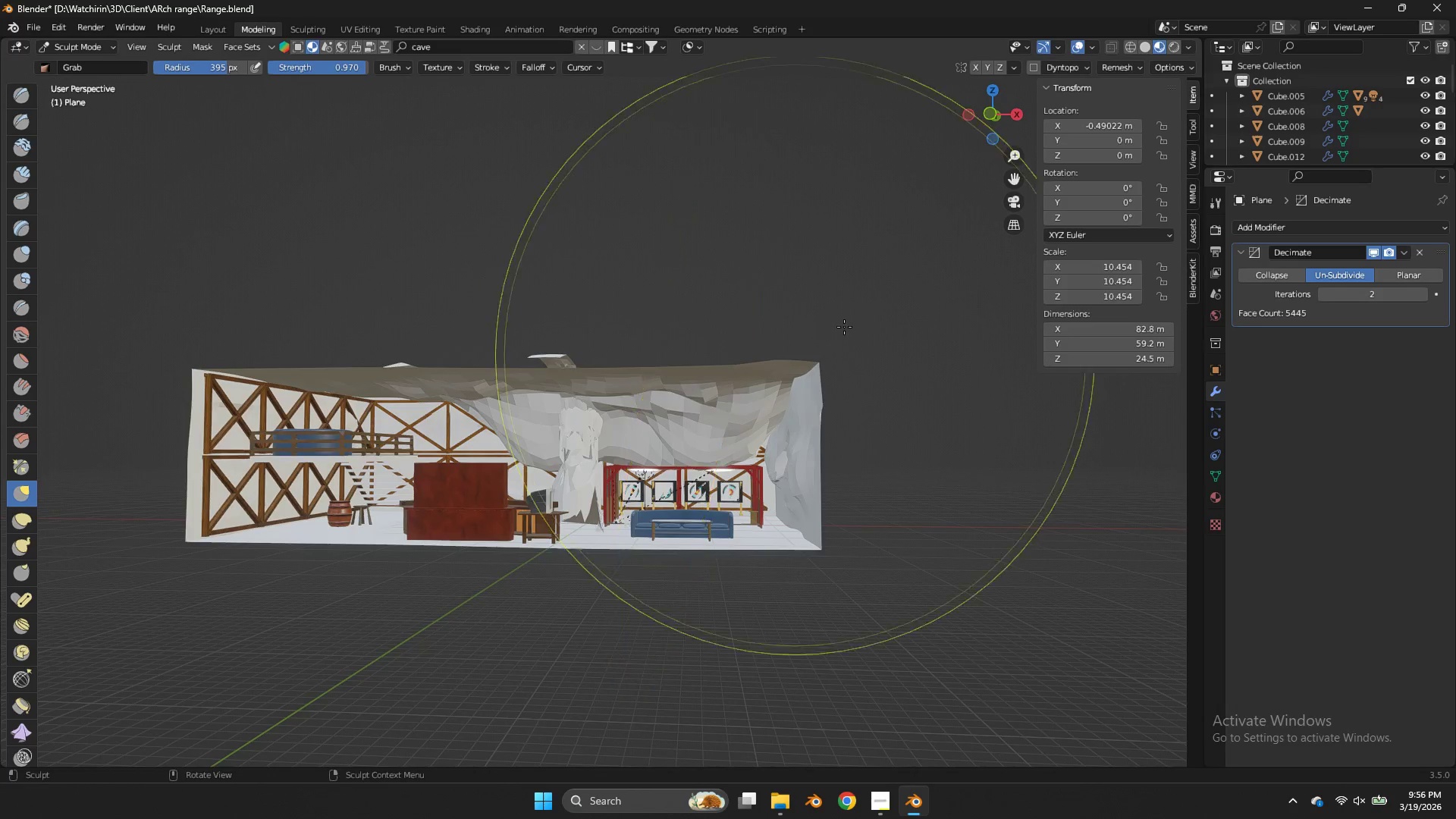 
scroll: coordinate [872, 309], scroll_direction: up, amount: 1.0
 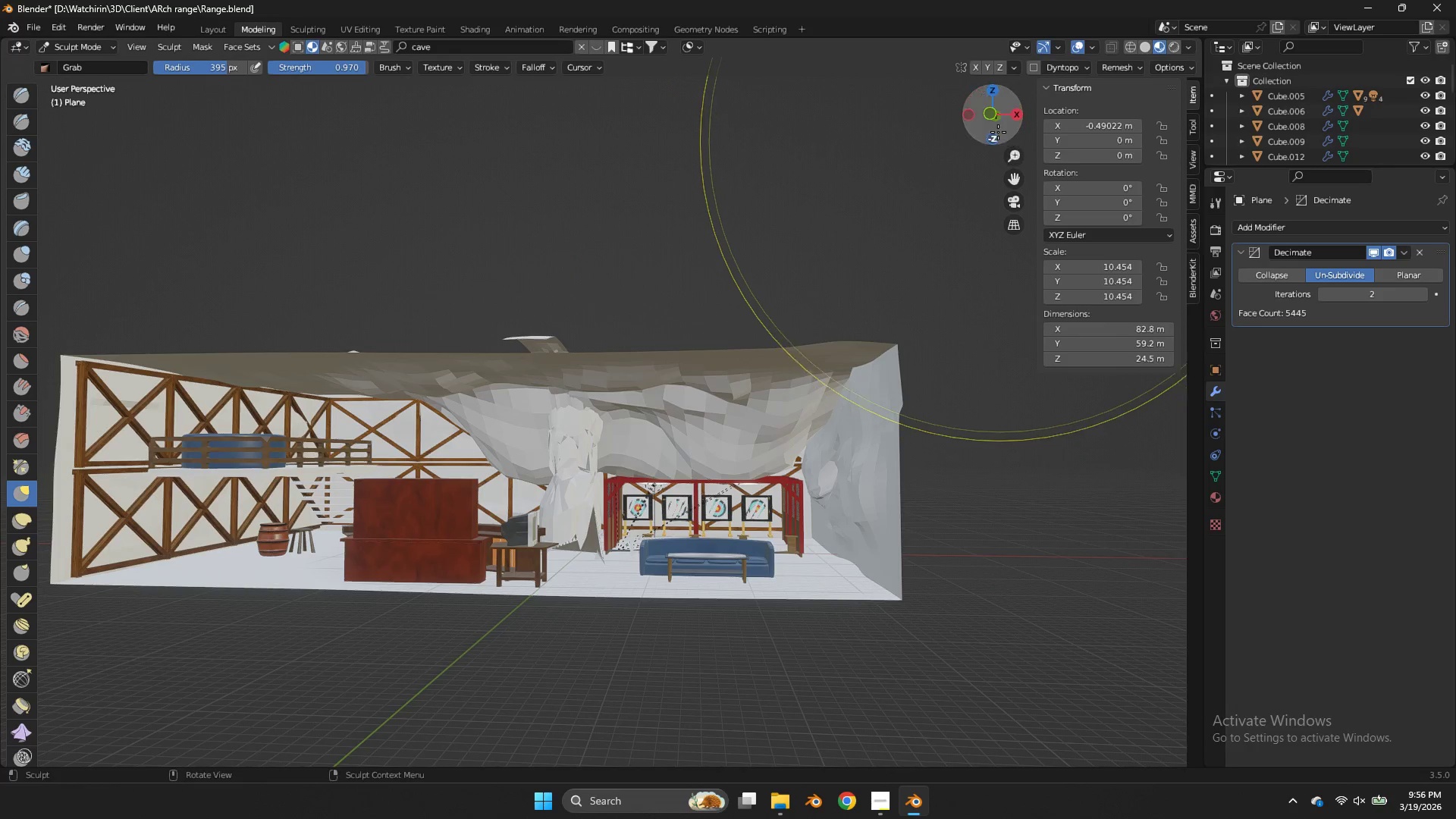 
left_click_drag(start_coordinate=[993, 120], to_coordinate=[971, 96])
 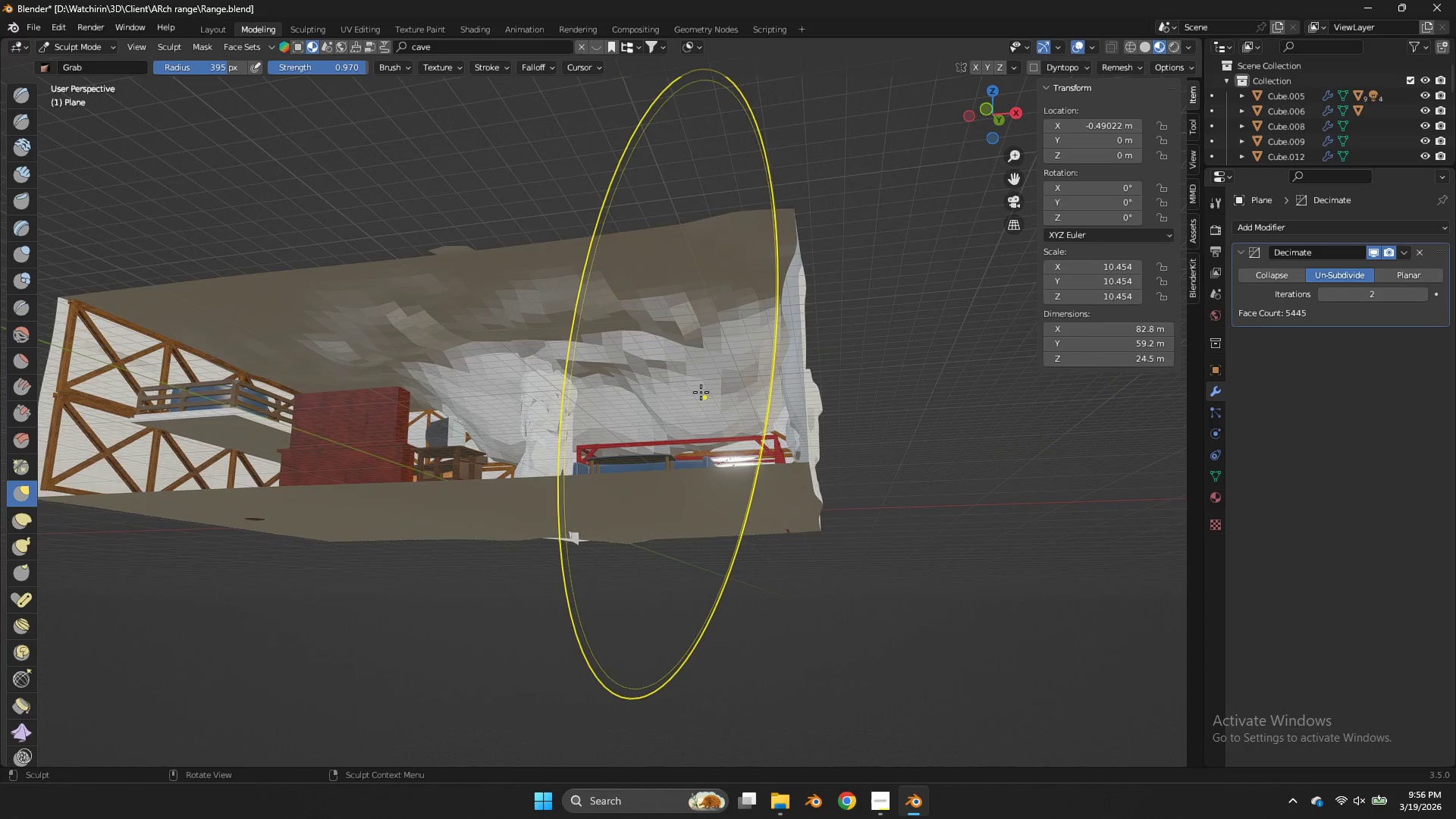 
left_click_drag(start_coordinate=[701, 392], to_coordinate=[699, 384])
 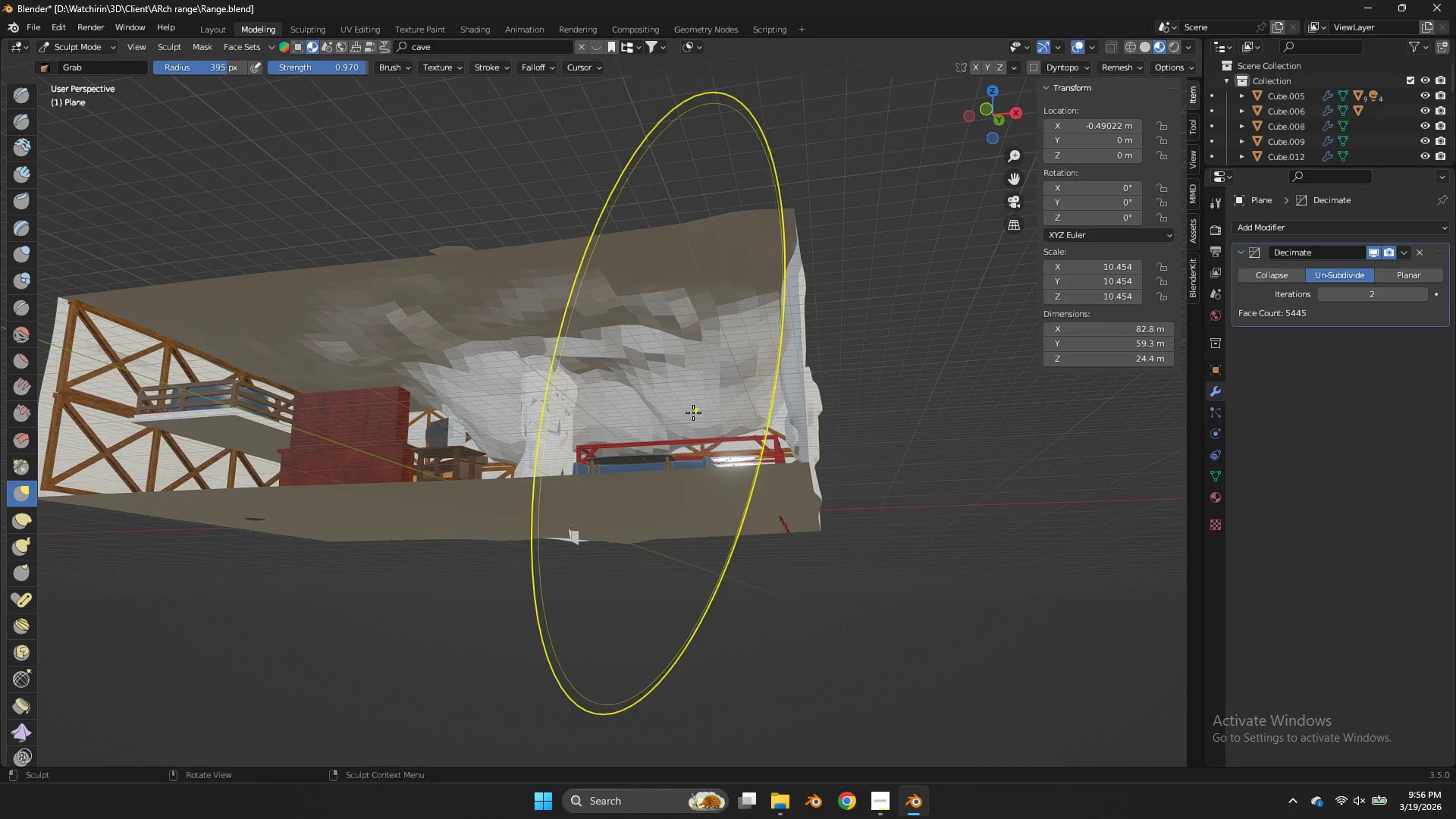 
left_click_drag(start_coordinate=[693, 413], to_coordinate=[701, 403])
 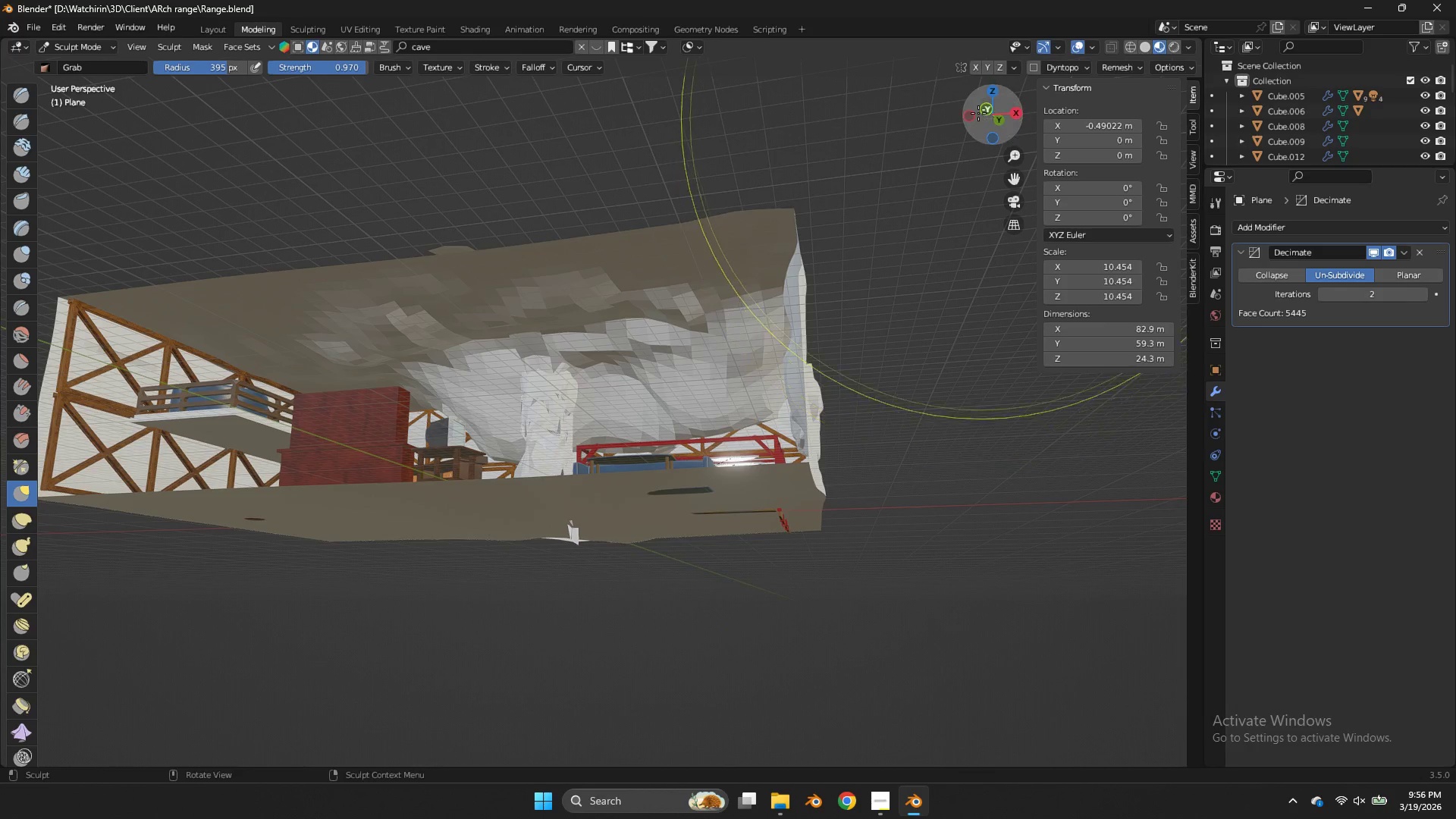 
left_click_drag(start_coordinate=[995, 105], to_coordinate=[983, 94])
 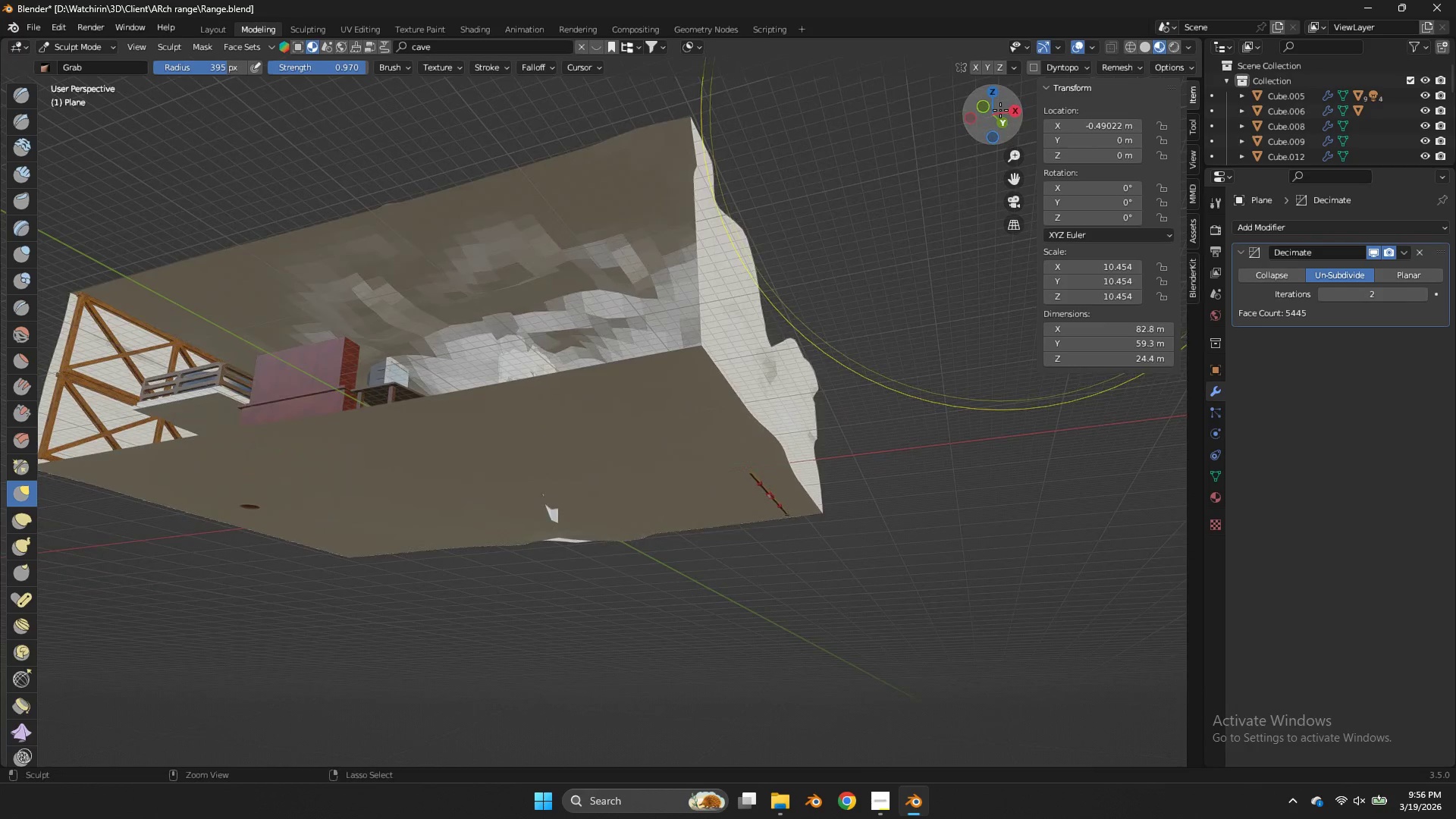 
key(Control+Z)
 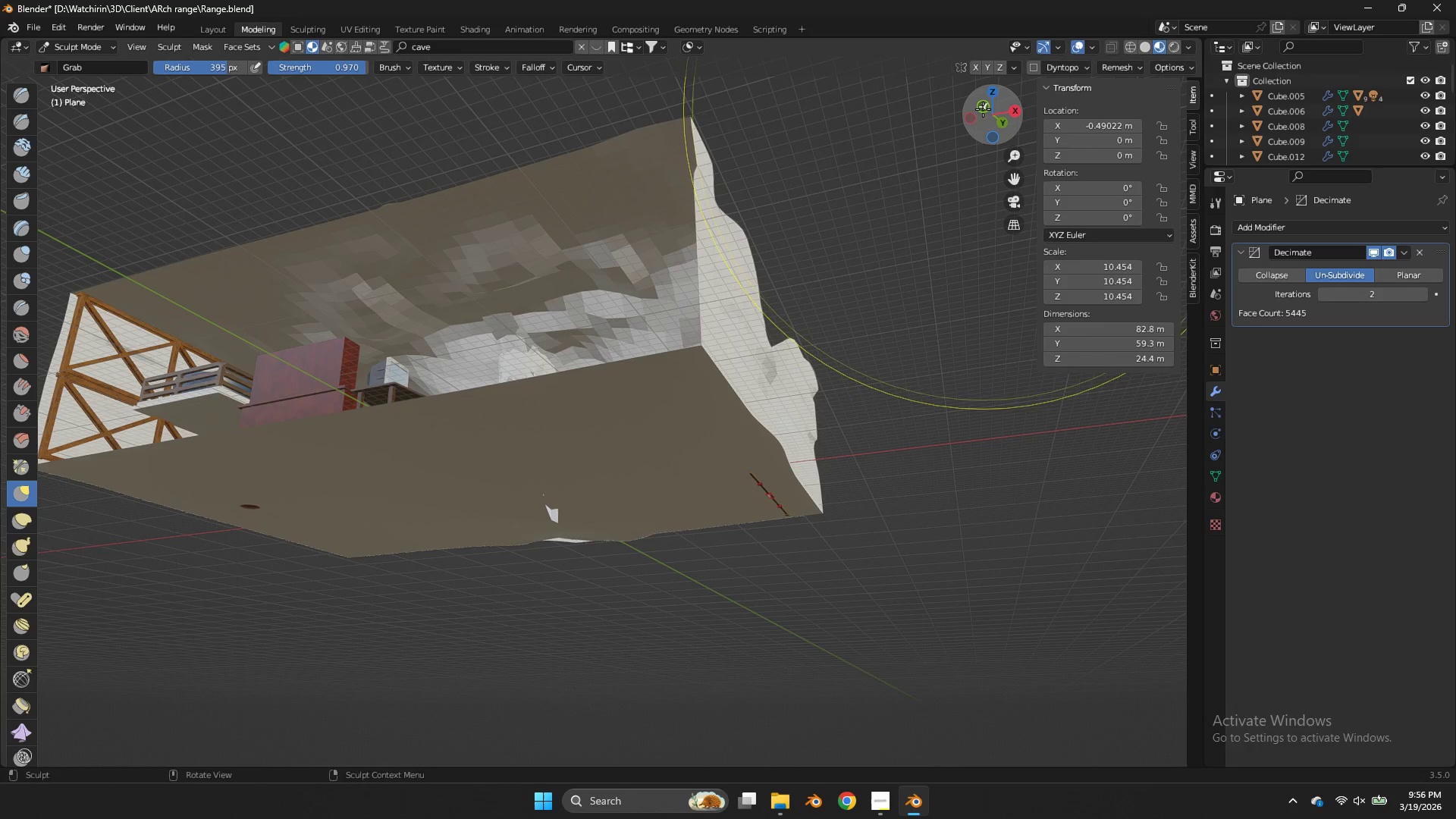 
left_click_drag(start_coordinate=[989, 113], to_coordinate=[1014, 148])
 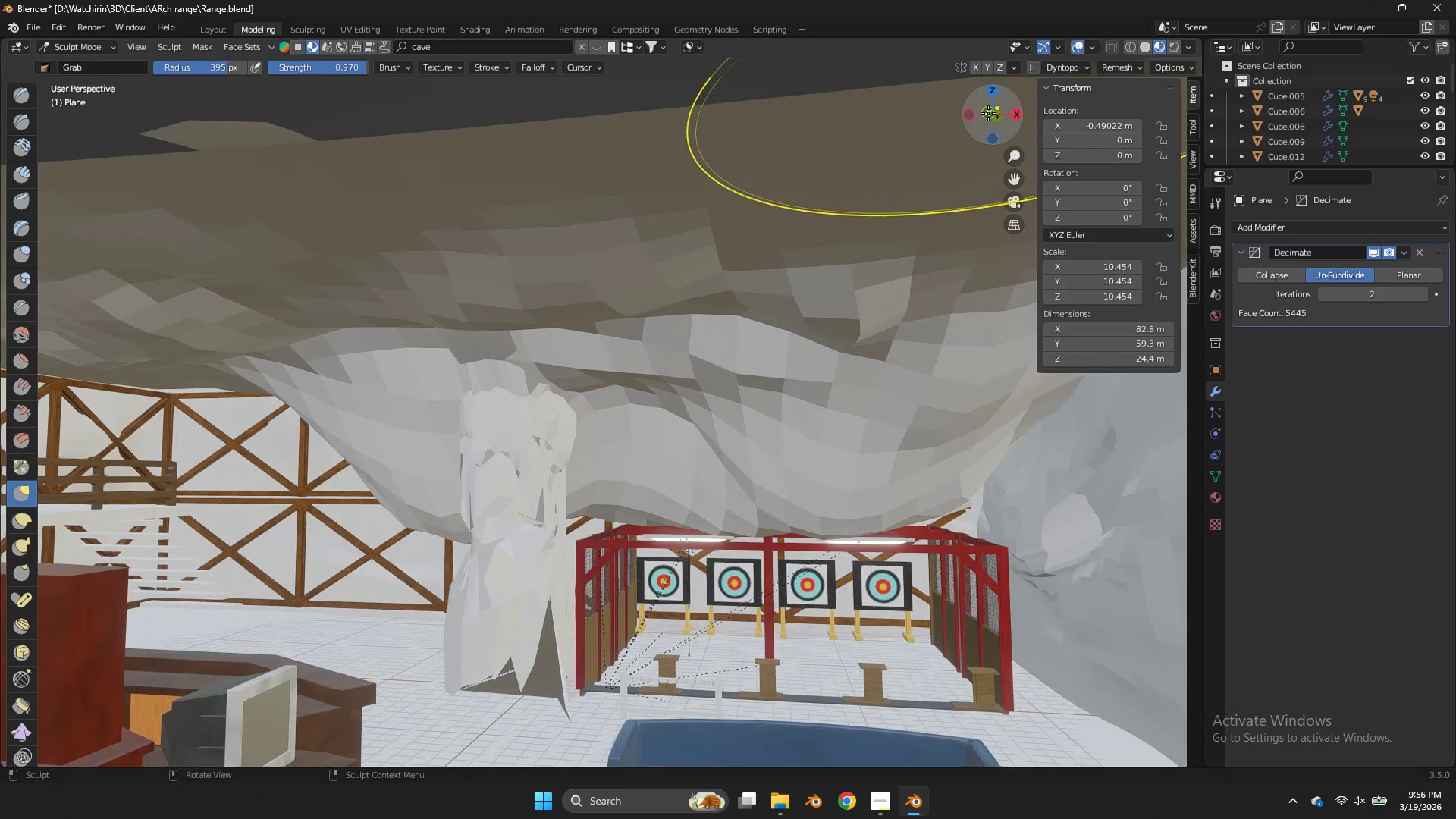 
scroll: coordinate [986, 112], scroll_direction: up, amount: 3.0
 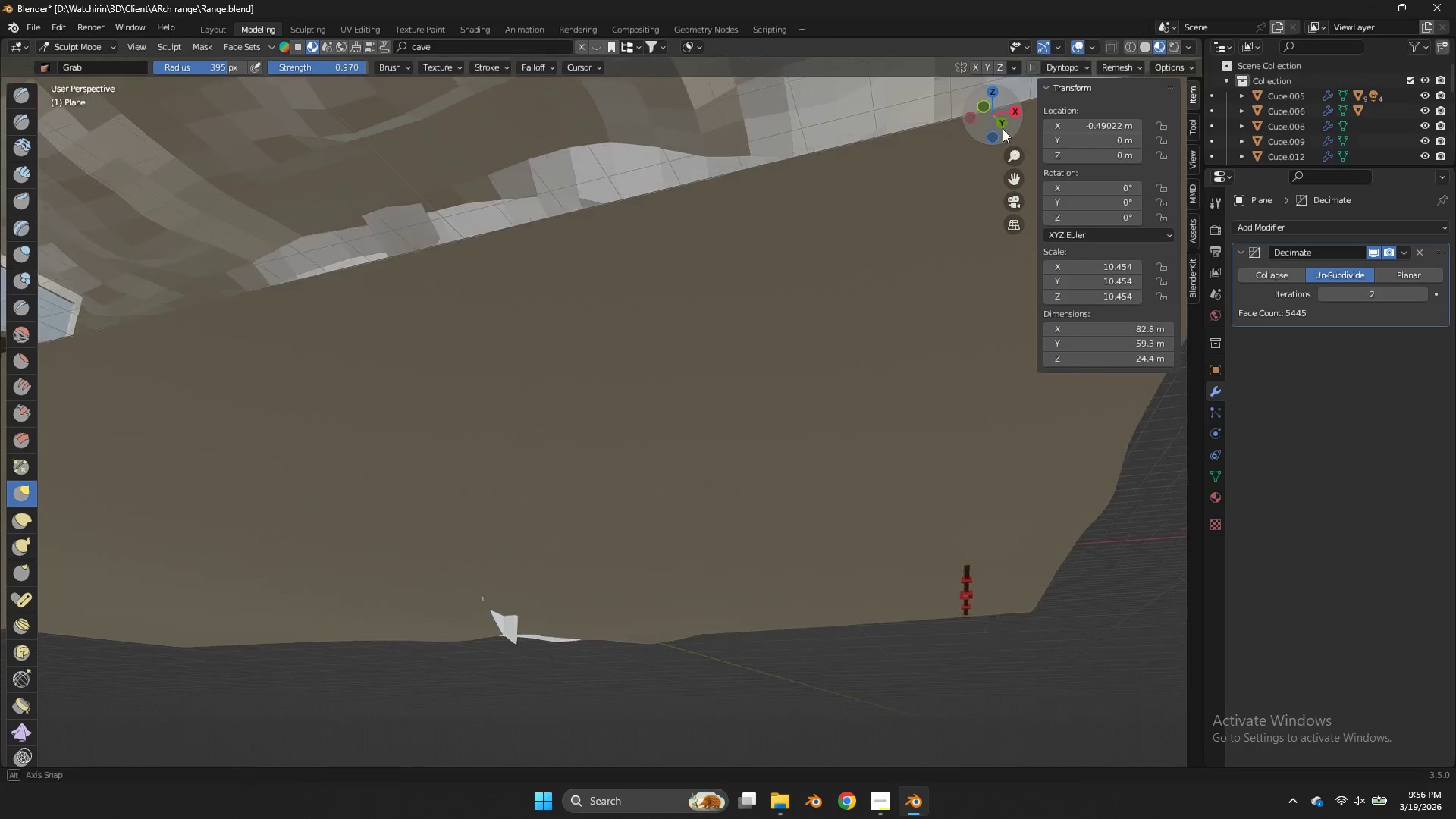 
left_click_drag(start_coordinate=[988, 113], to_coordinate=[988, 102])
 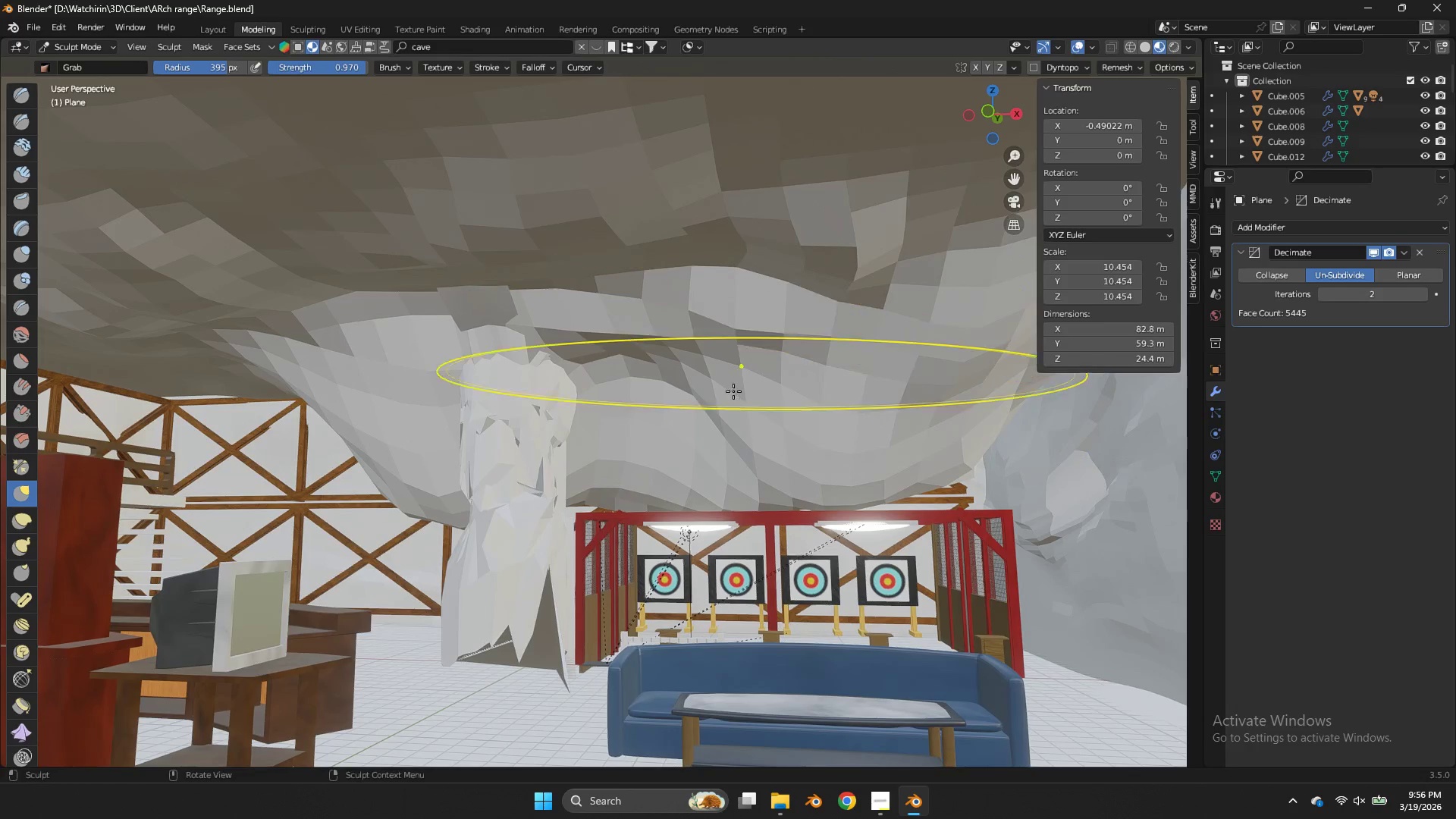 
left_click_drag(start_coordinate=[728, 404], to_coordinate=[744, 368])
 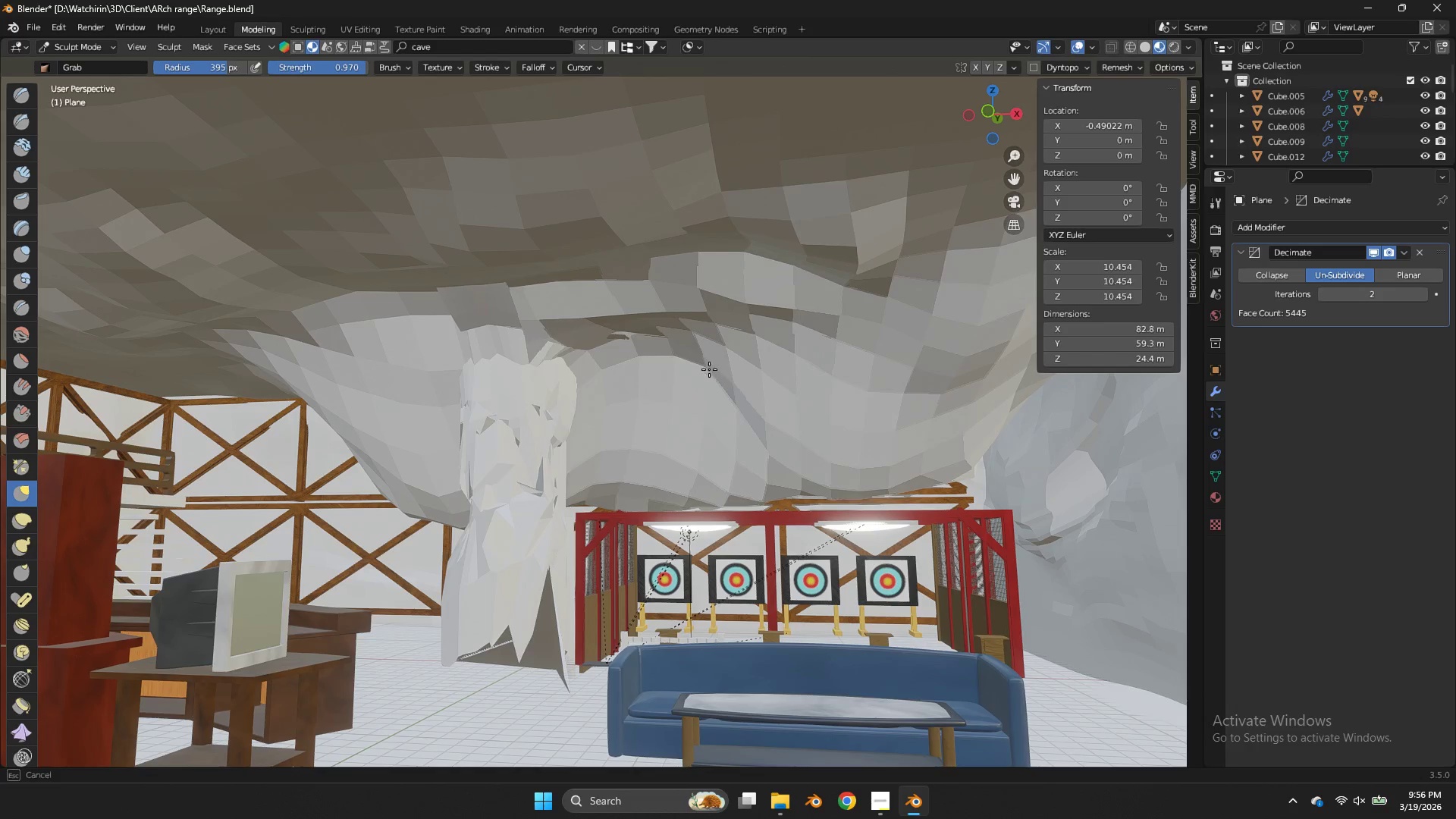 
left_click_drag(start_coordinate=[709, 374], to_coordinate=[709, 359])
 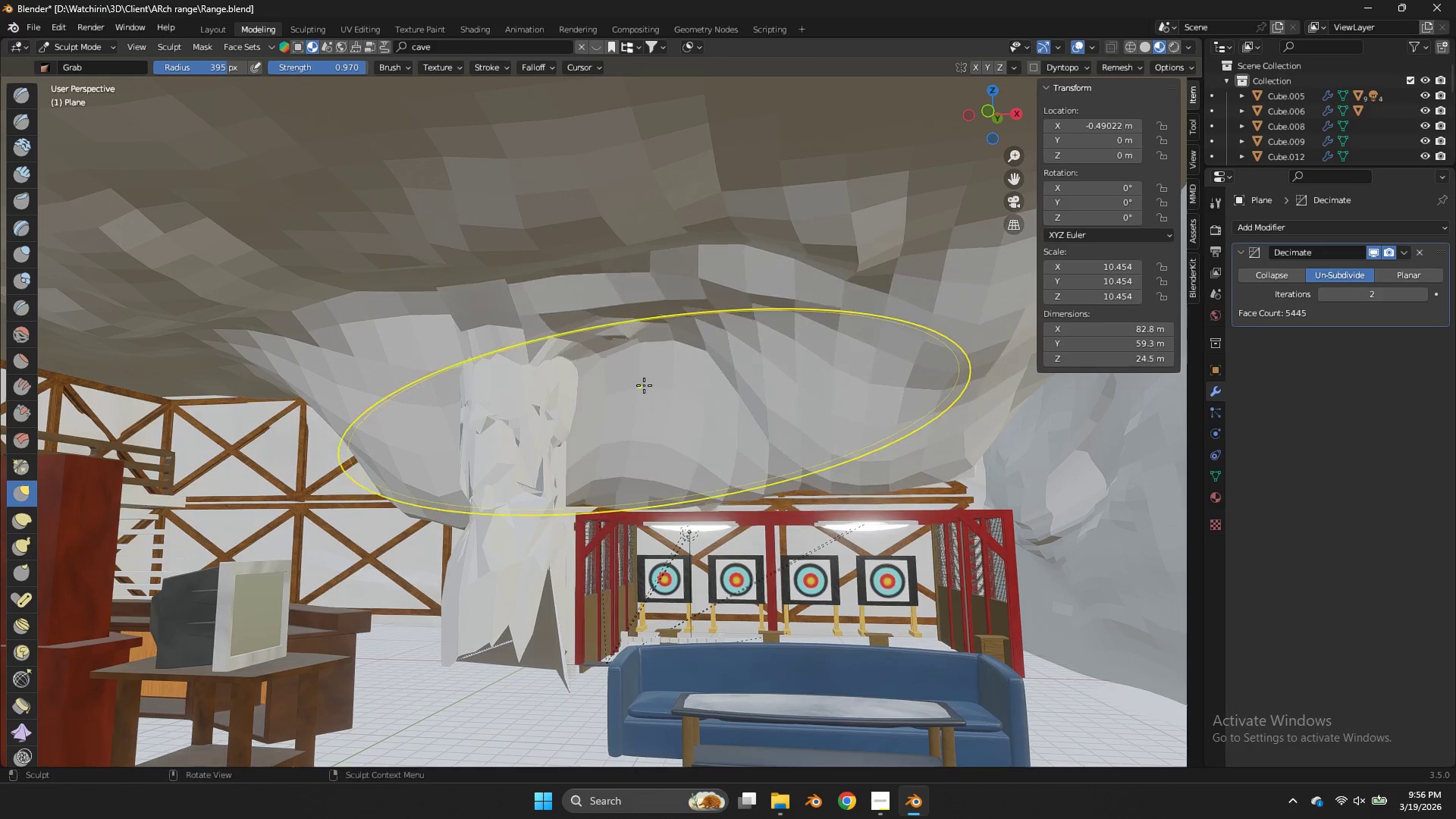 
left_click_drag(start_coordinate=[643, 382], to_coordinate=[645, 410])
 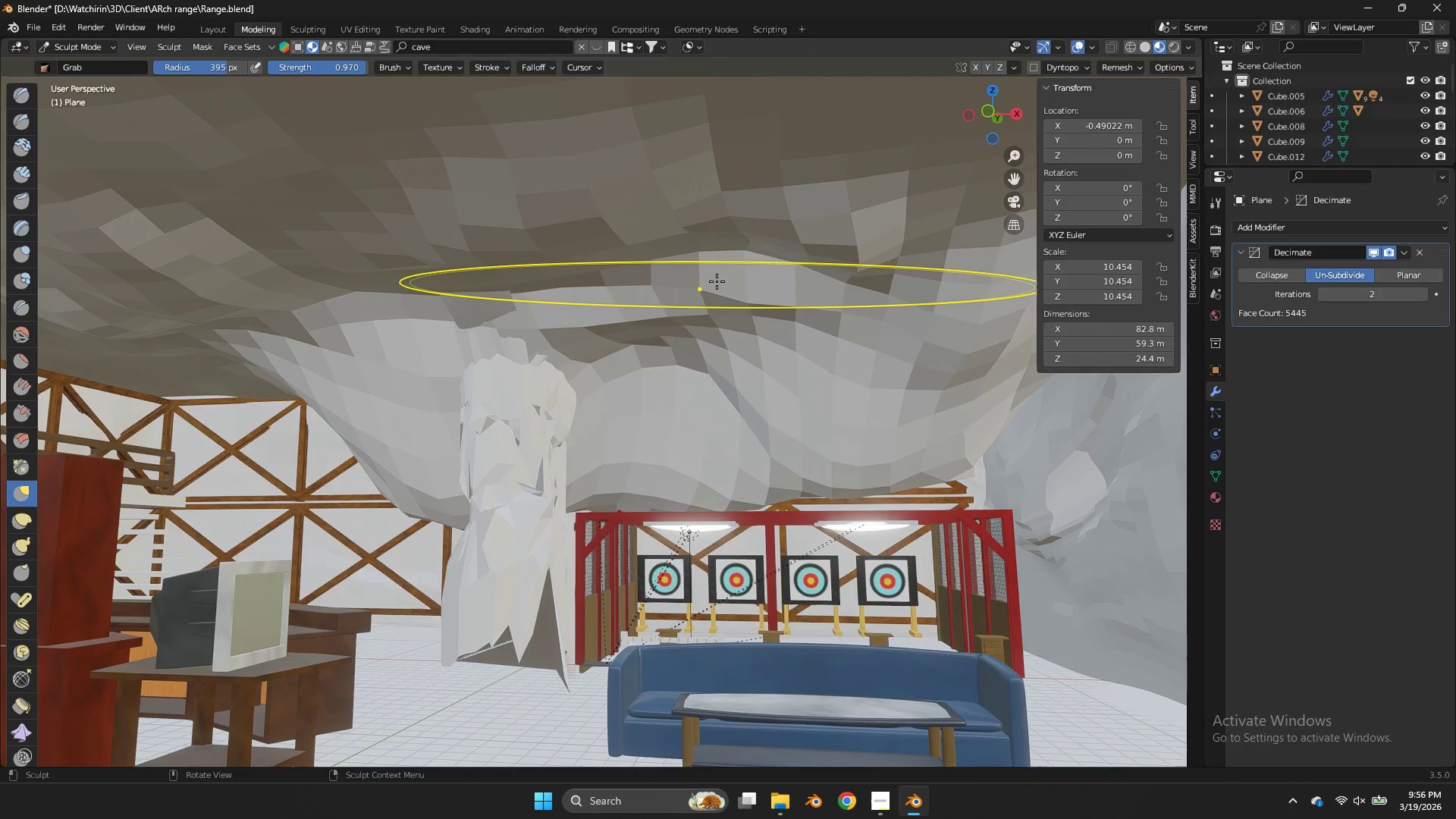 
scroll: coordinate [657, 300], scroll_direction: none, amount: 0.0
 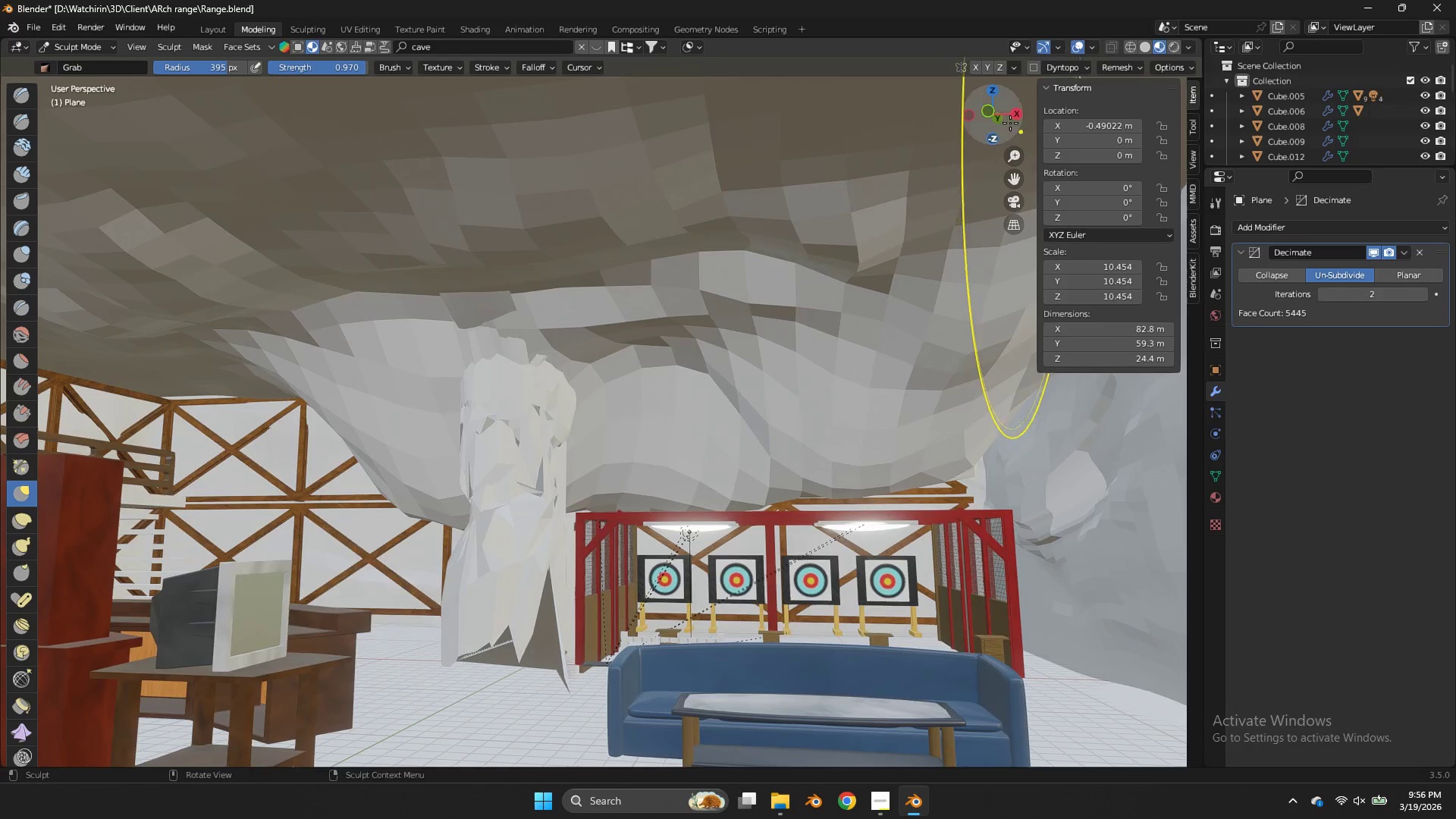 
left_click_drag(start_coordinate=[1012, 119], to_coordinate=[1054, 121])
 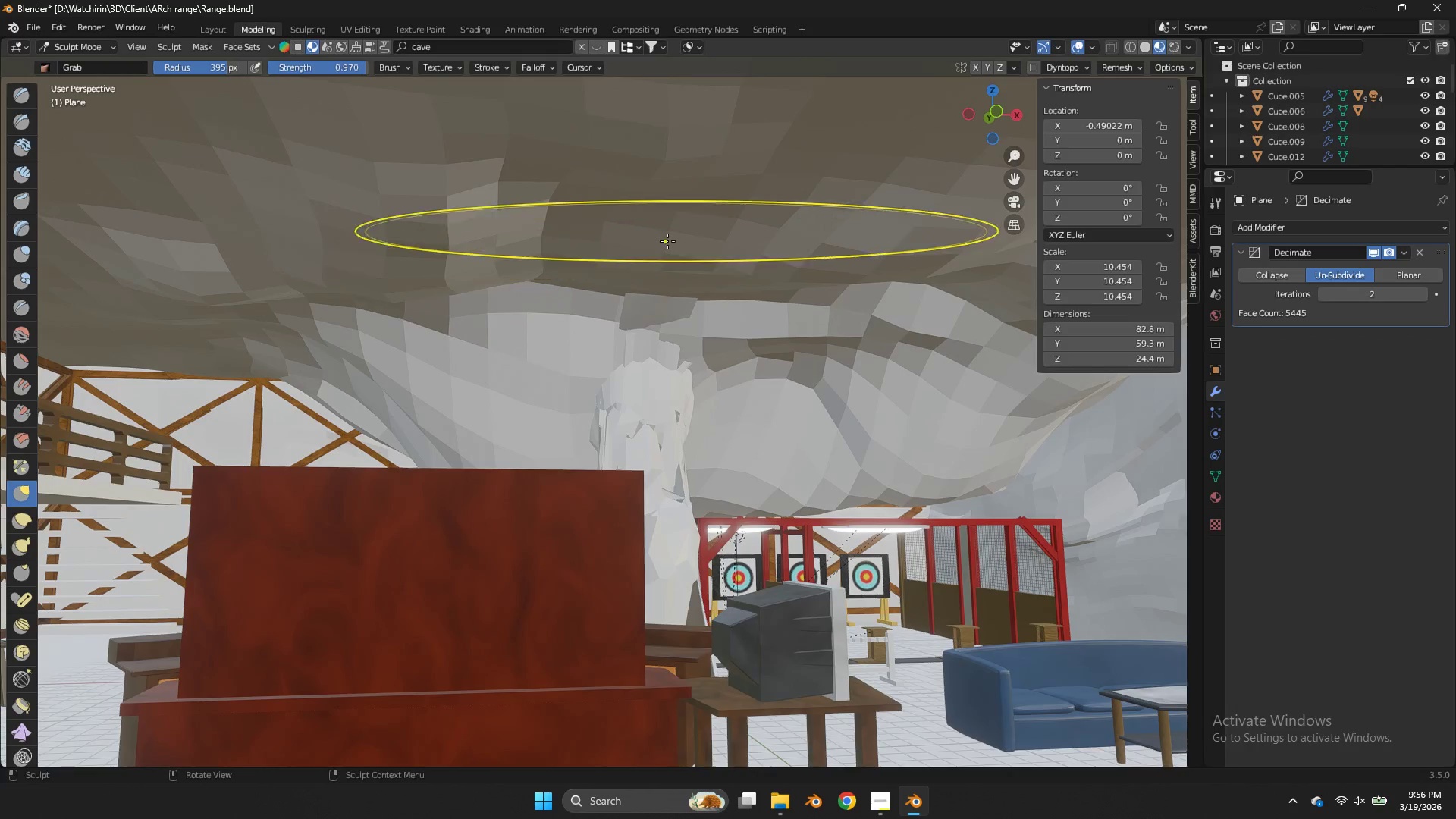 
key(Control+S)
 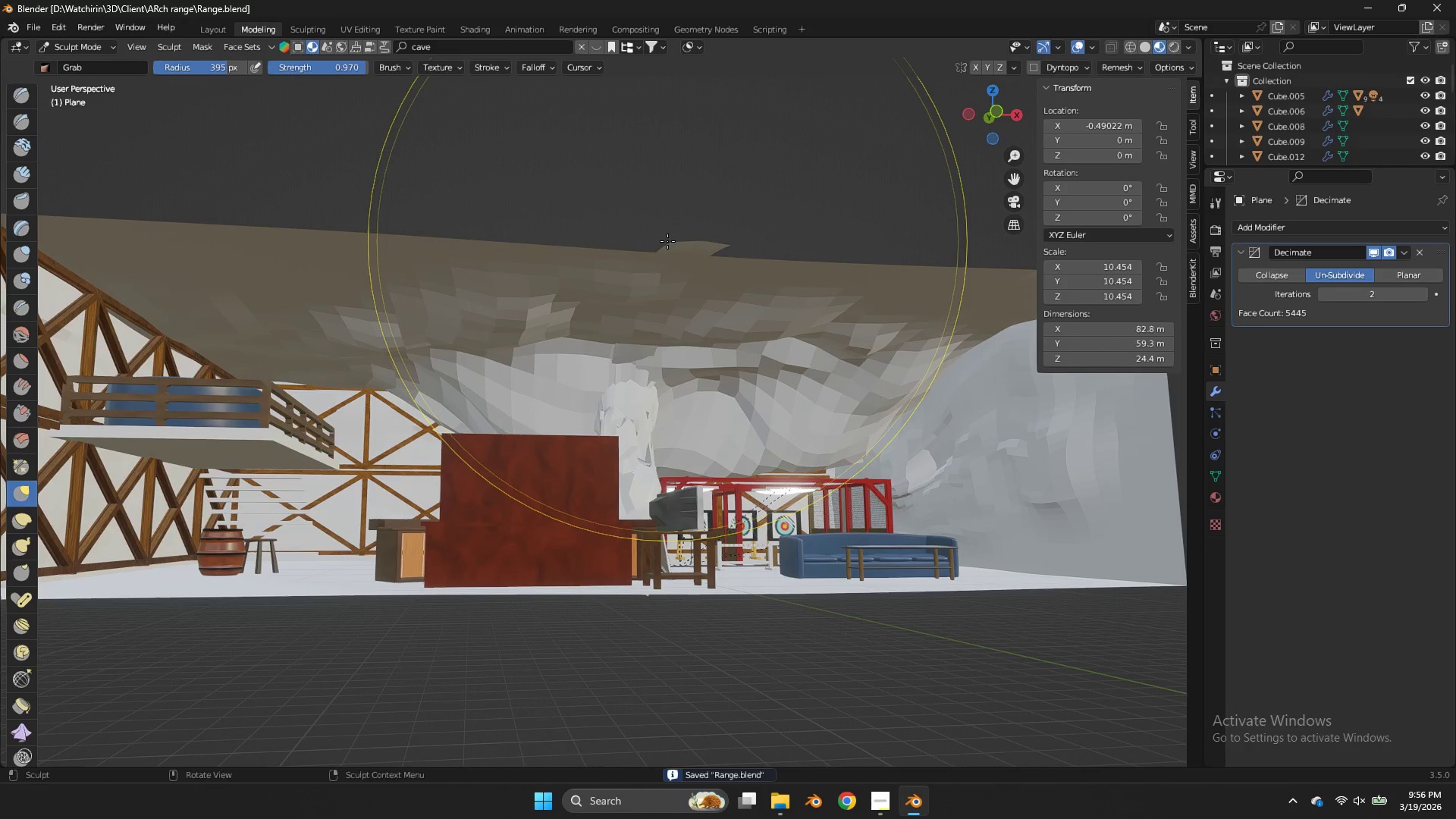 
scroll: coordinate [667, 241], scroll_direction: down, amount: 2.0
 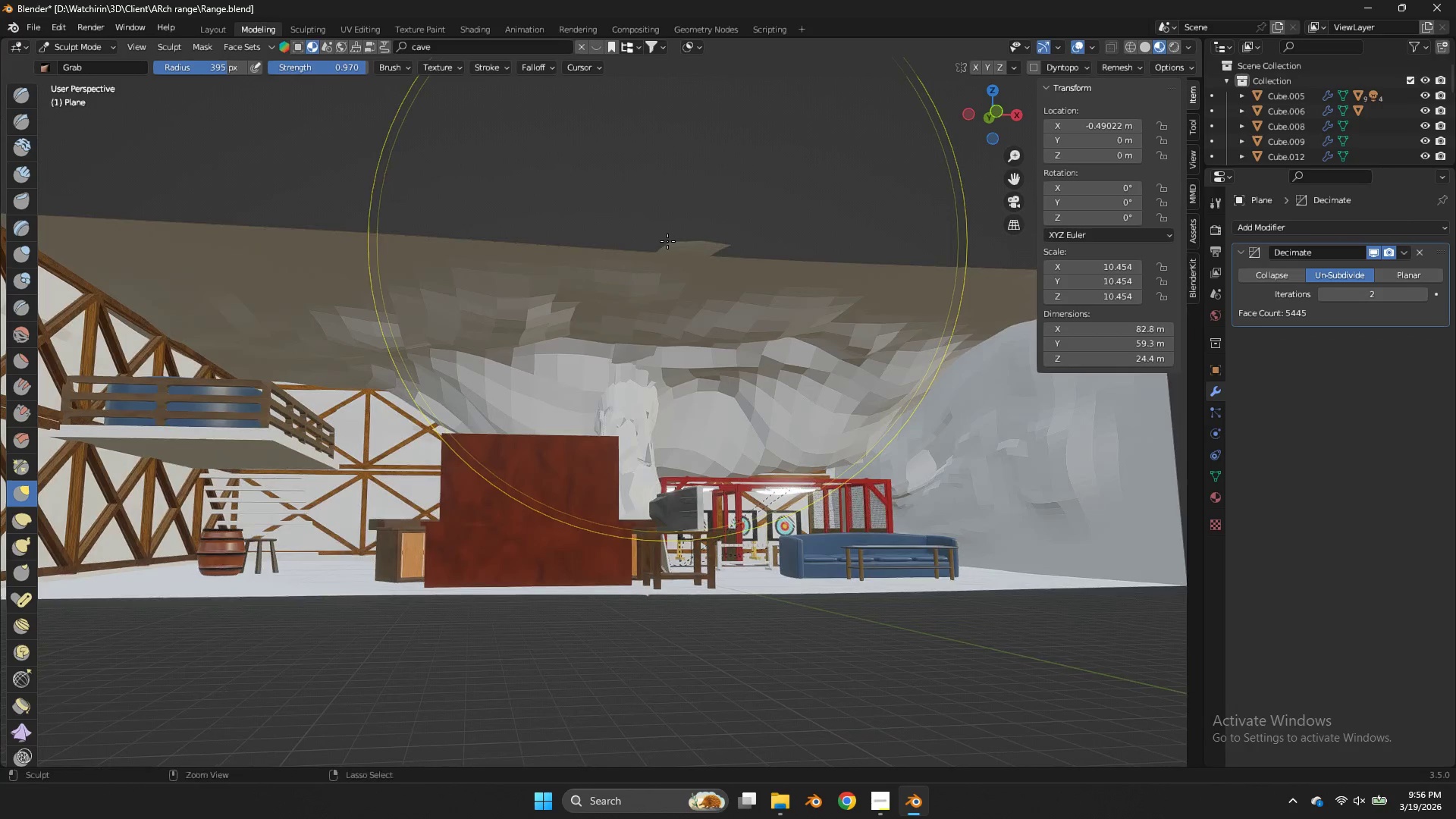 
scroll: coordinate [667, 241], scroll_direction: up, amount: 1.0
 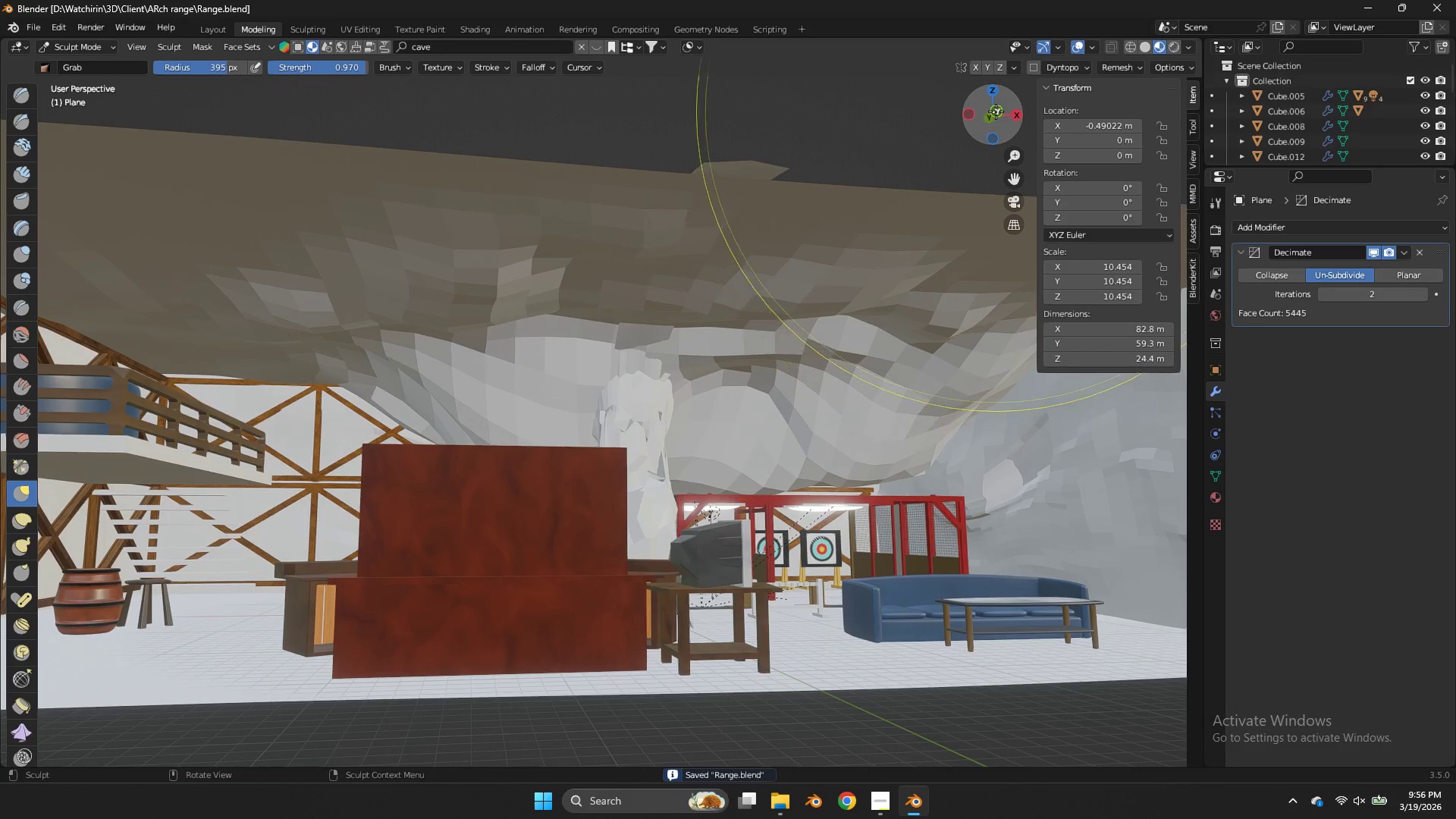 
left_click_drag(start_coordinate=[995, 111], to_coordinate=[682, 155])
 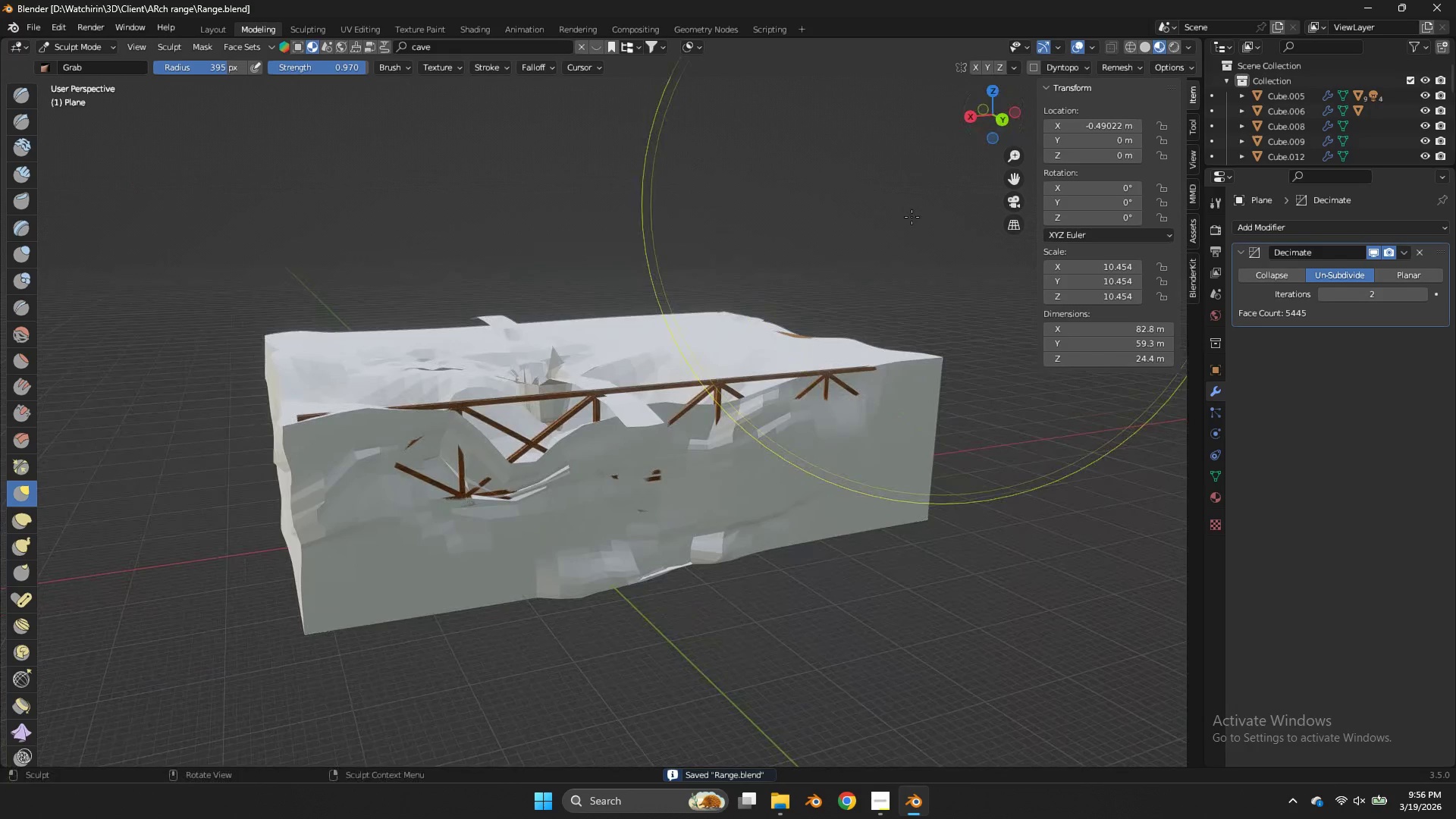 
key(Control+Tab)
 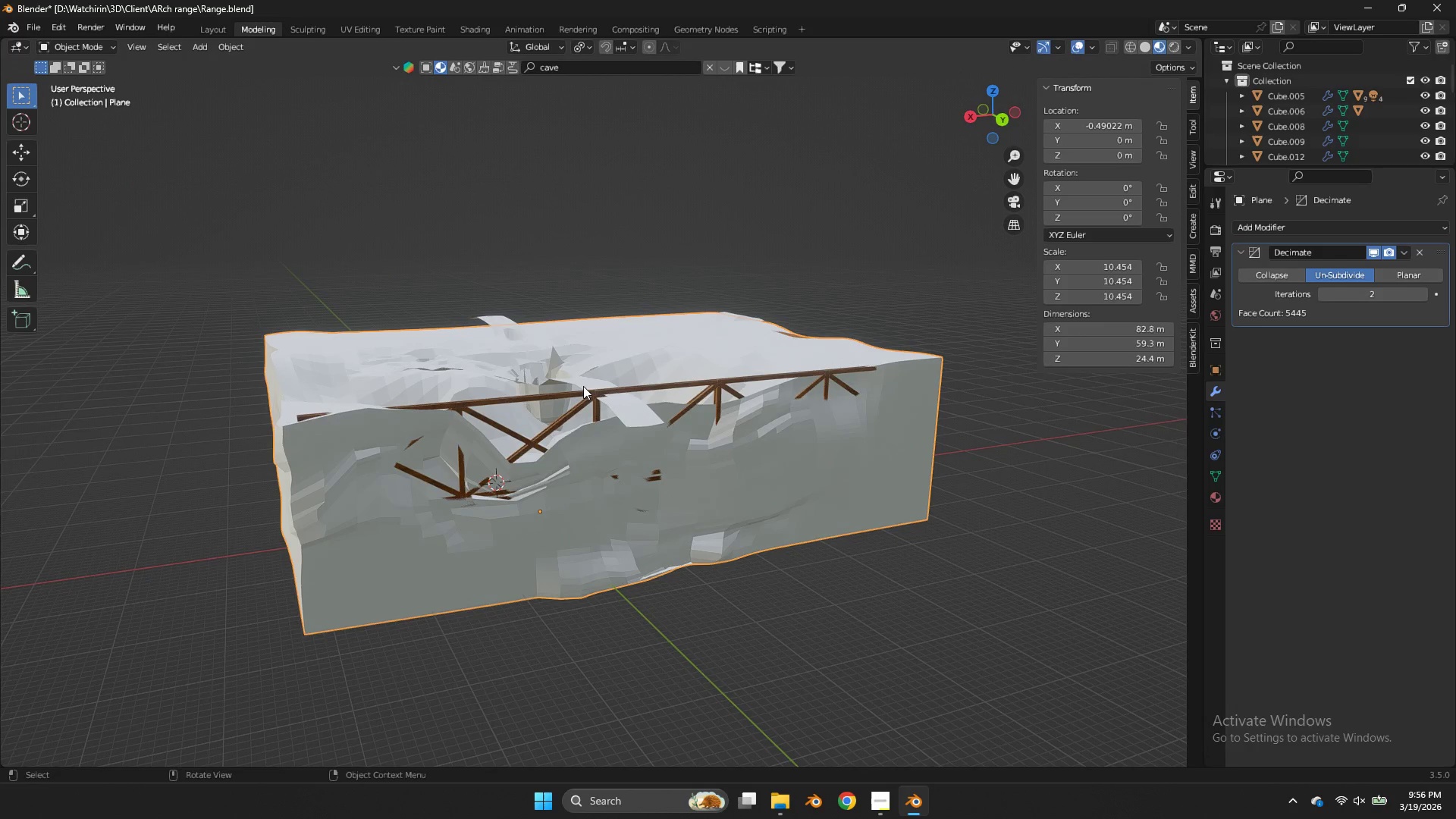 
left_click([584, 391])
 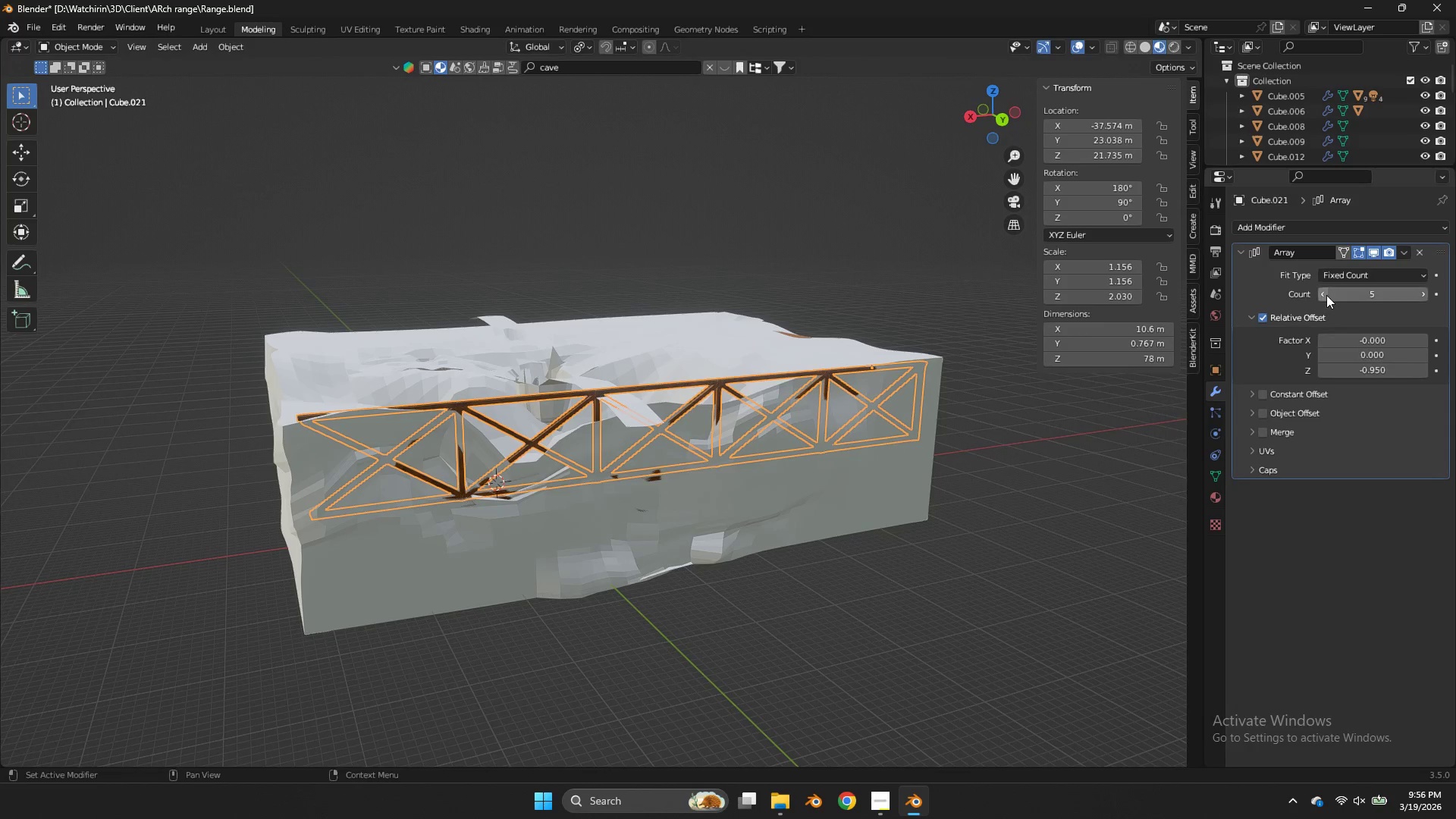 
double_click([1325, 293])
 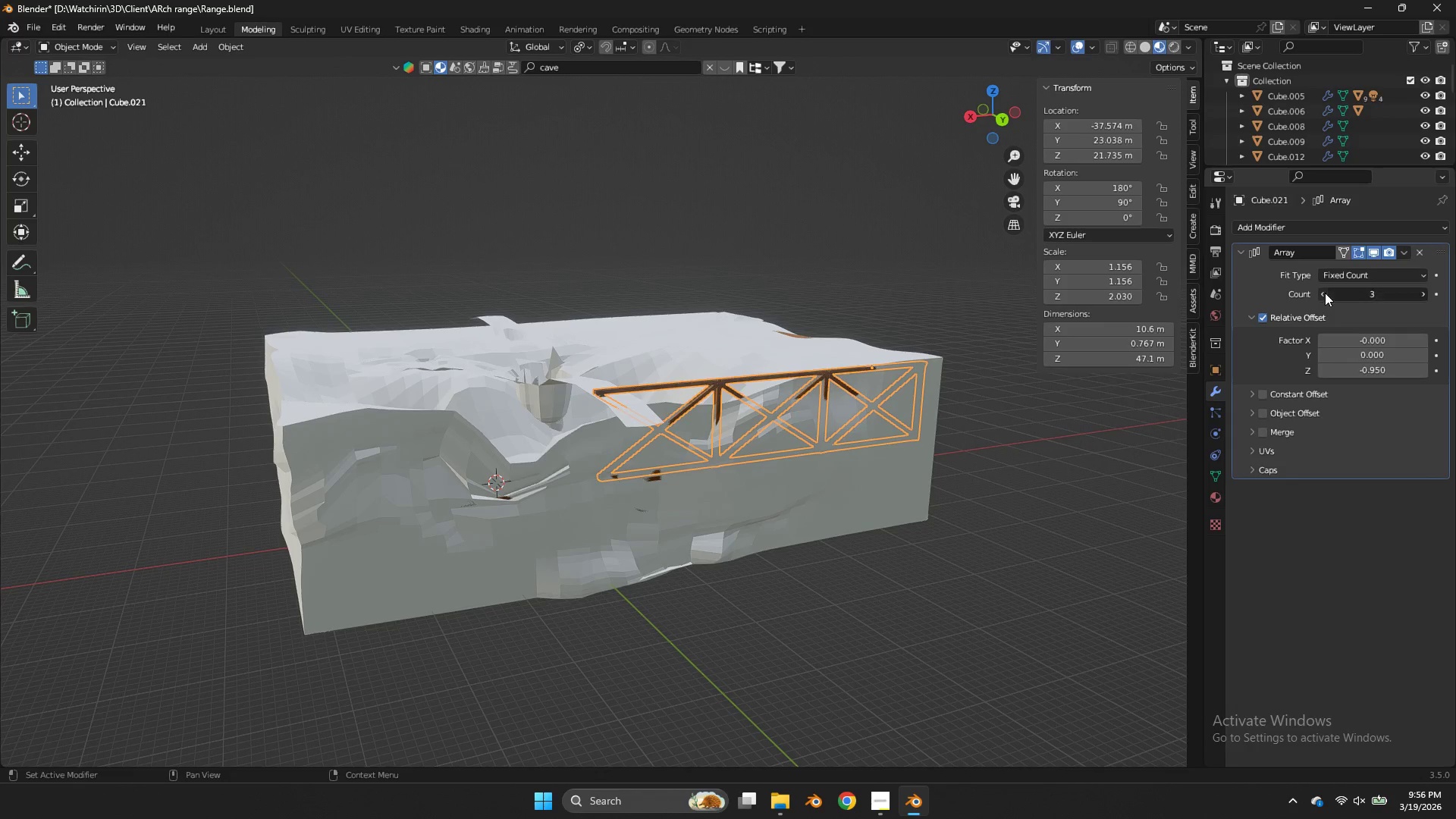 
triple_click([1325, 293])
 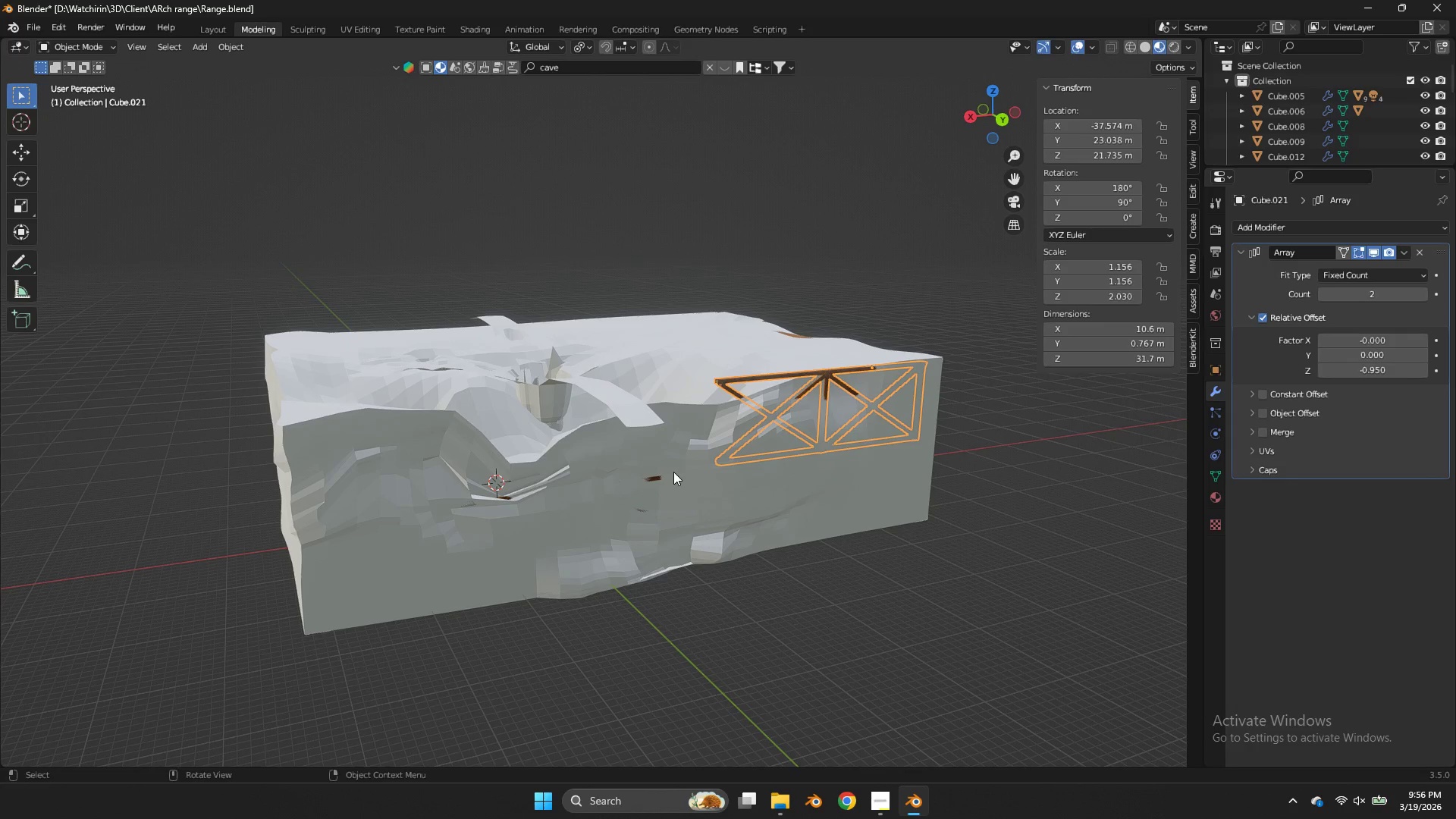 
double_click([654, 473])
 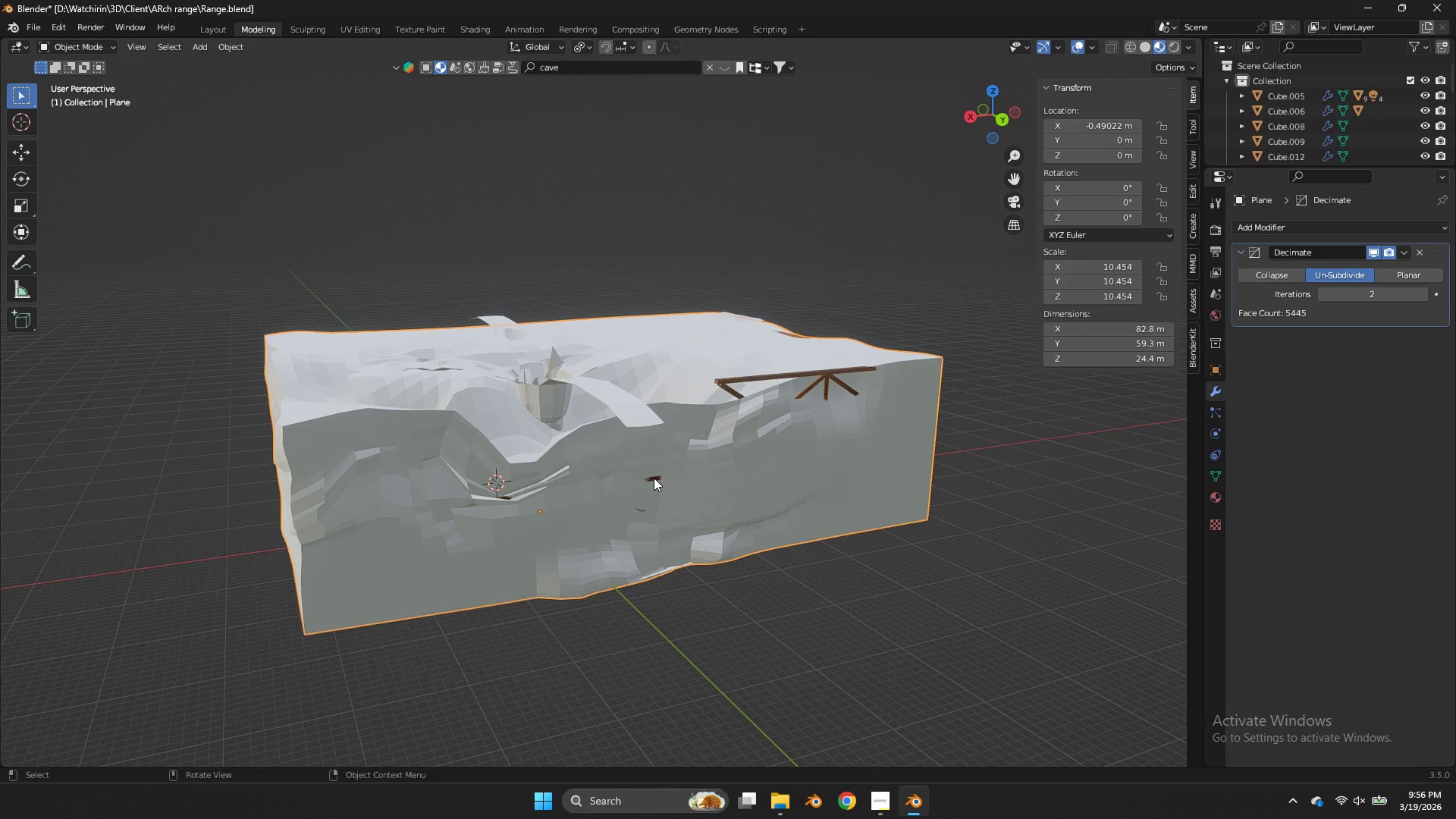 
double_click([654, 478])
 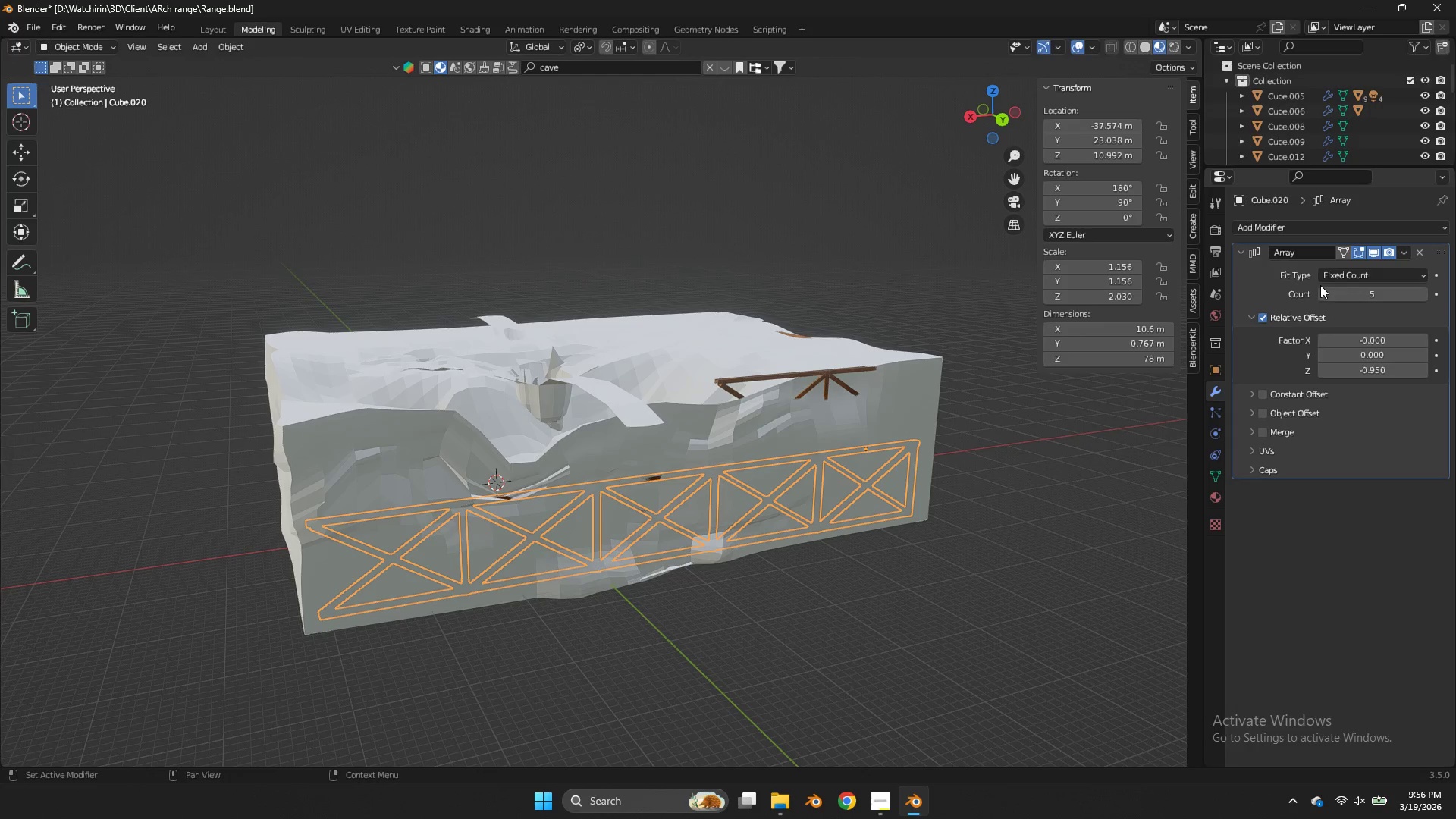 
left_click([1317, 293])
 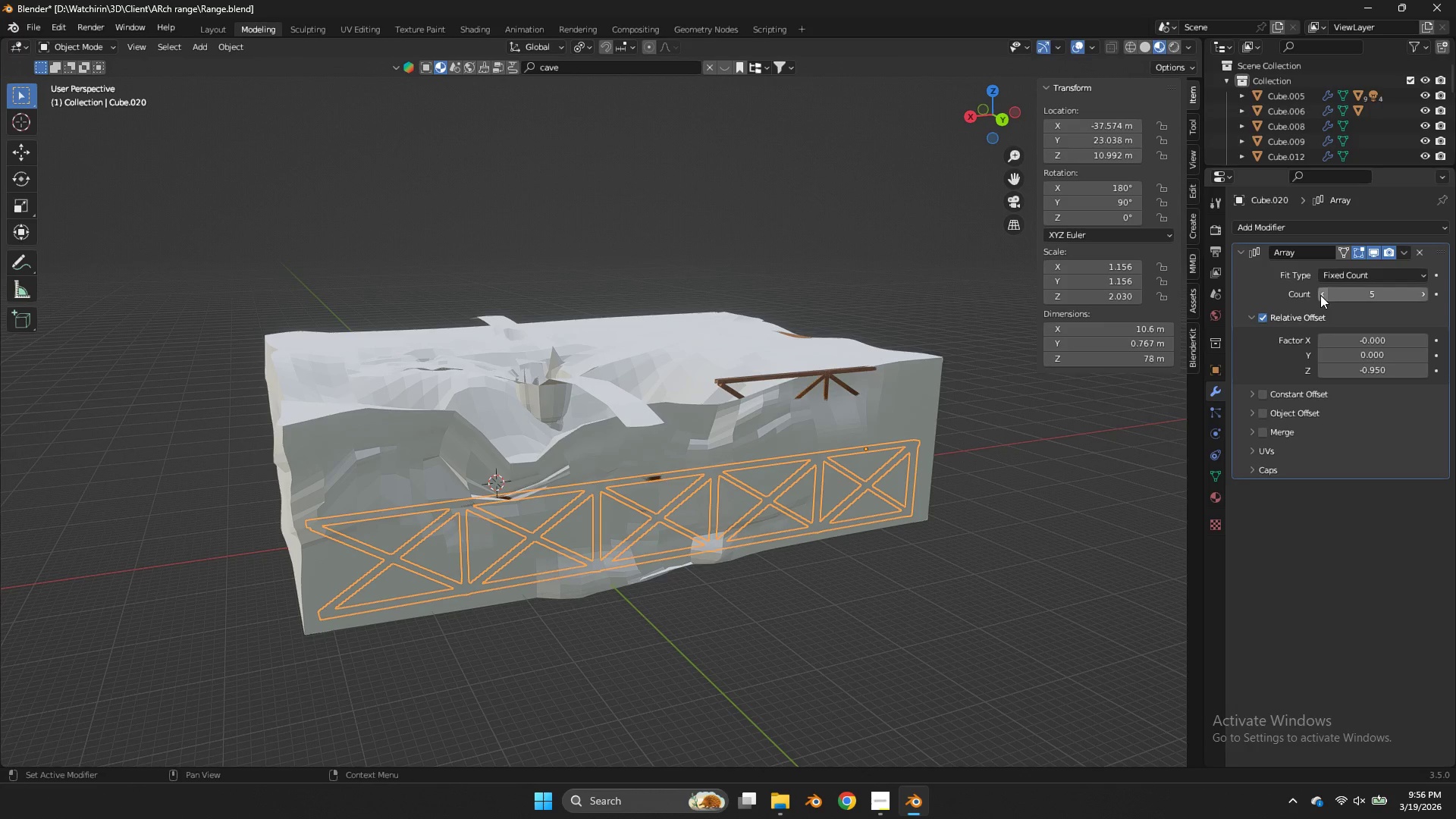 
triple_click([1320, 295])
 